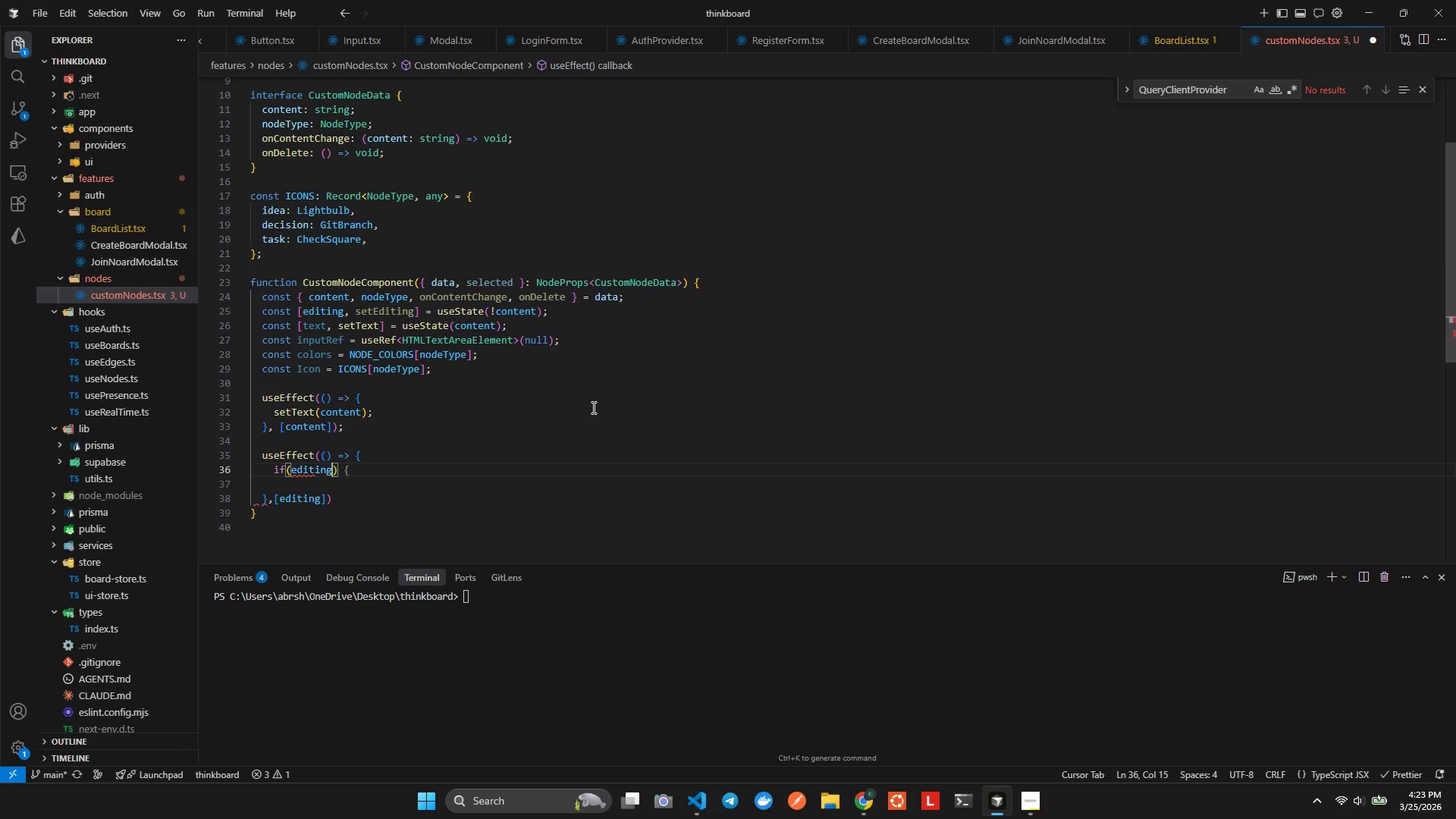 
 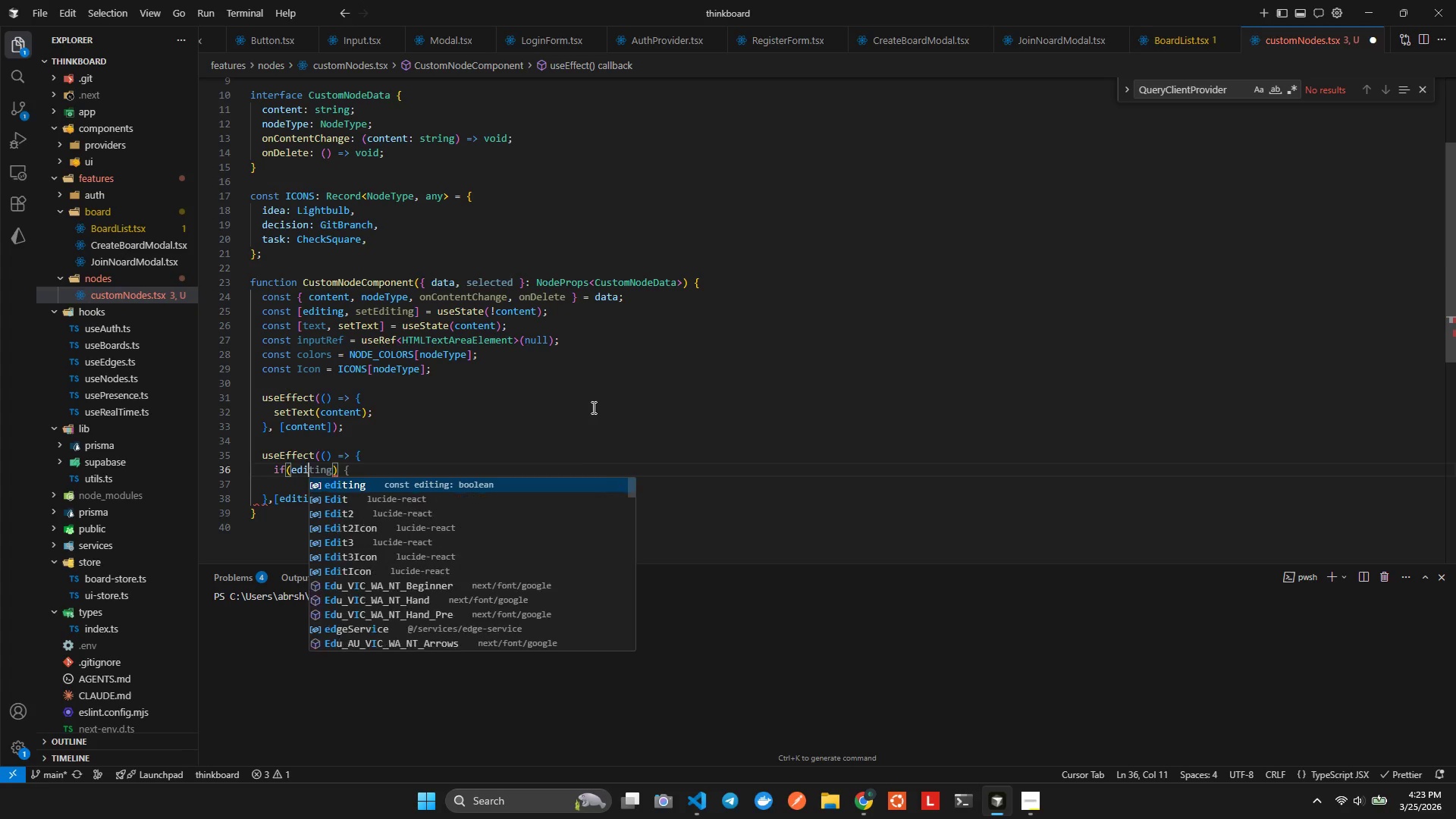 
key(Enter)
 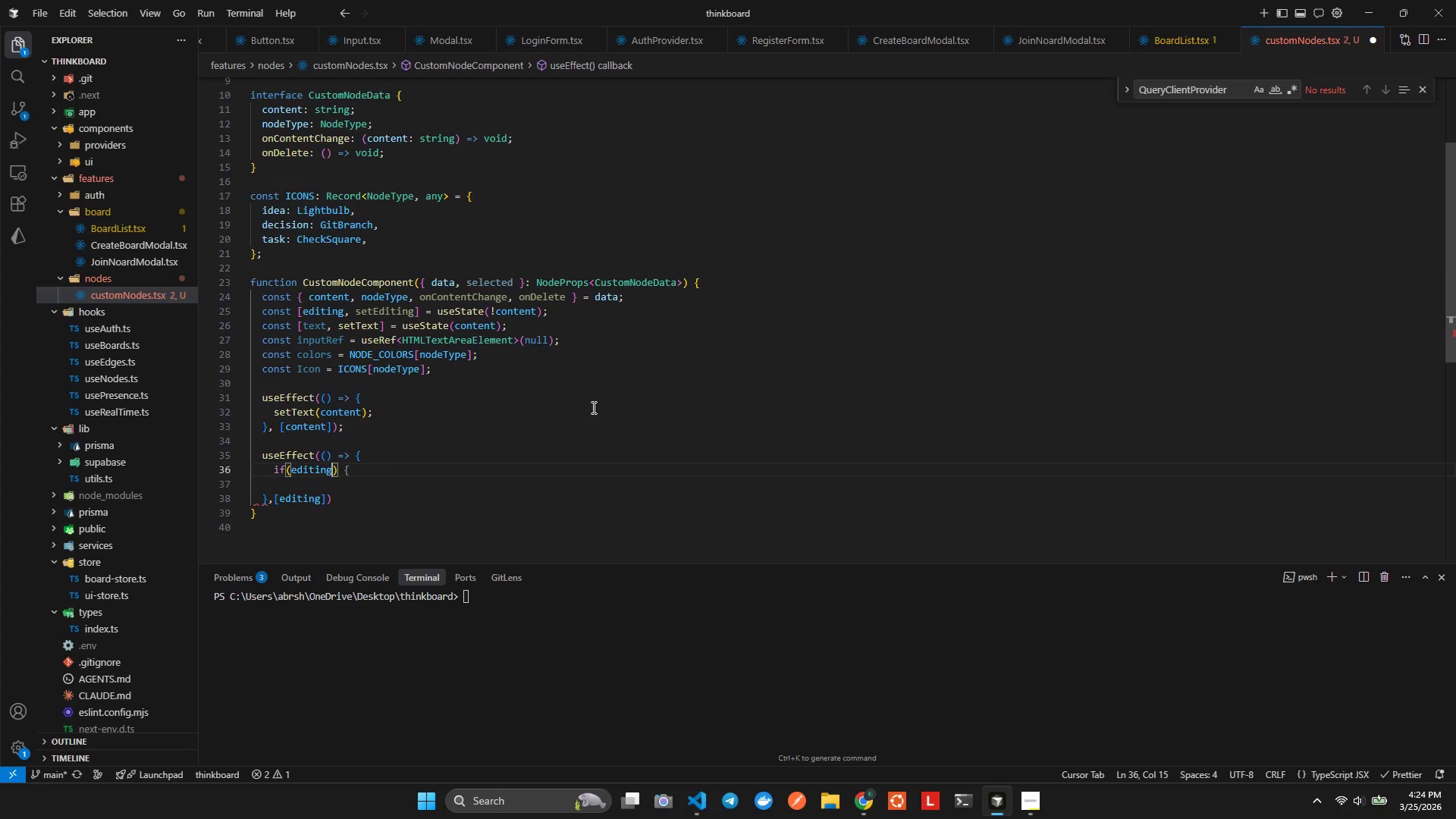 
type( && in)
key(Tab)
key(Tab)
 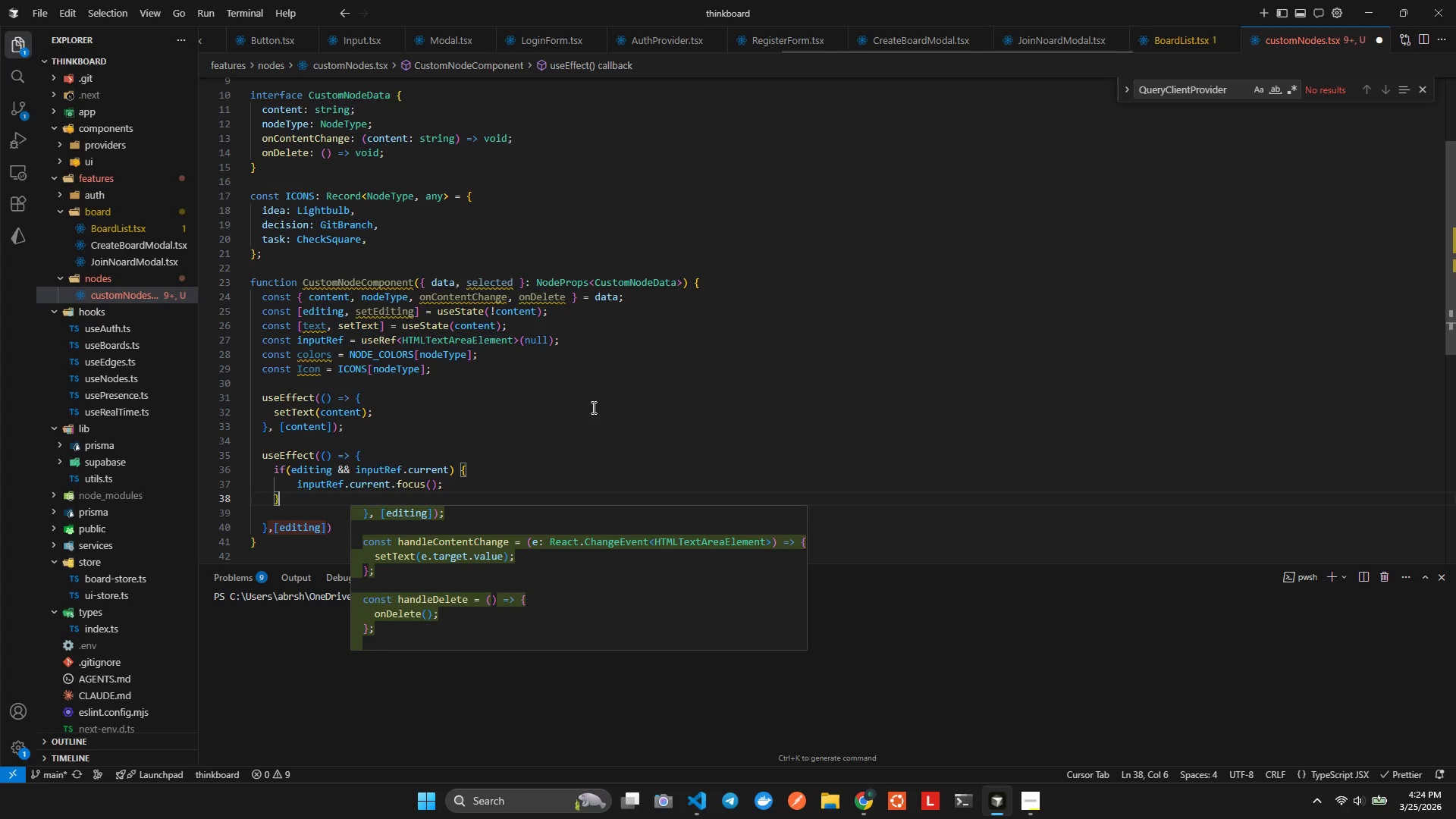 
key(ArrowLeft)
 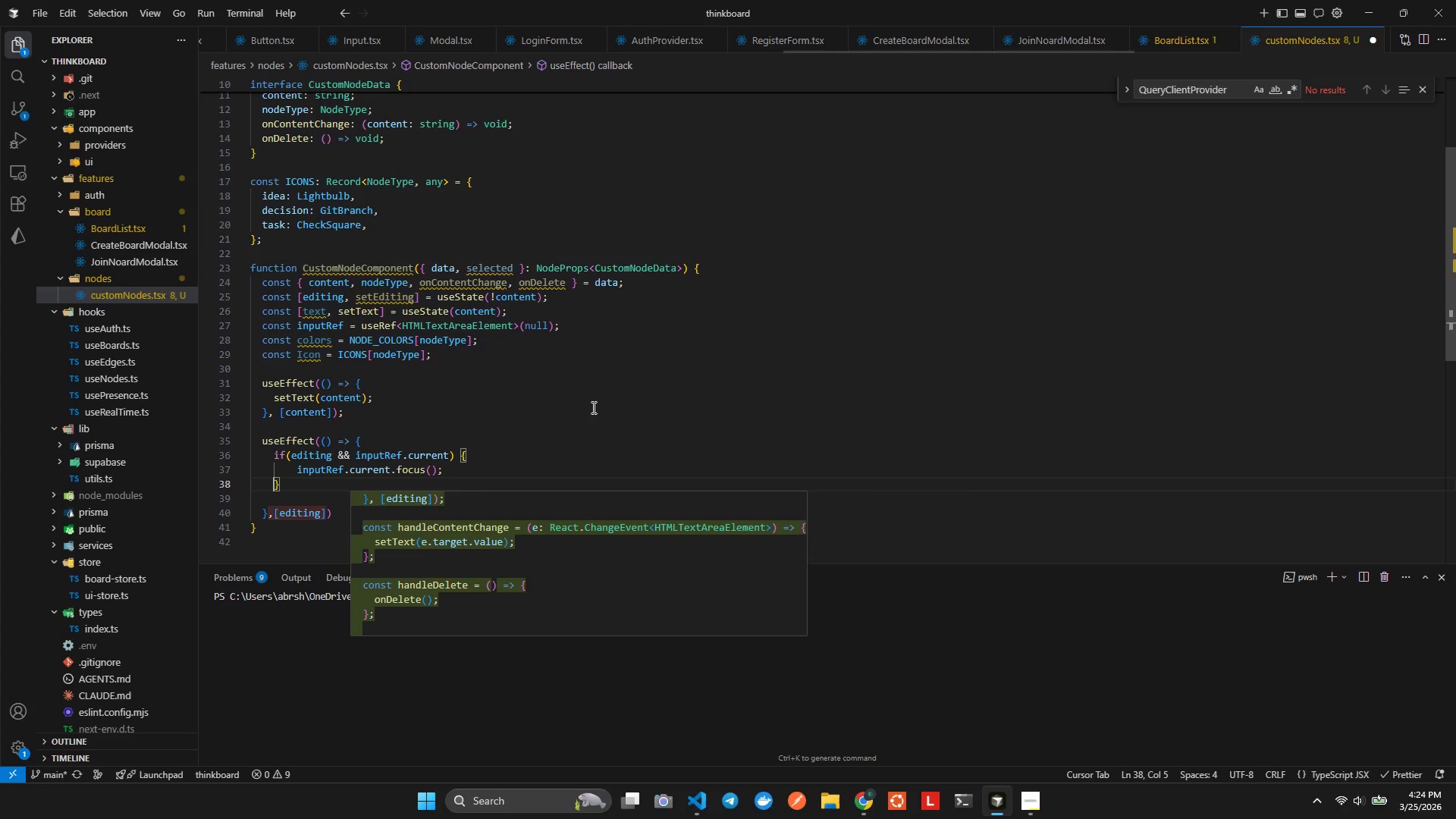 
hold_key(key=ArrowLeft, duration=0.69)
 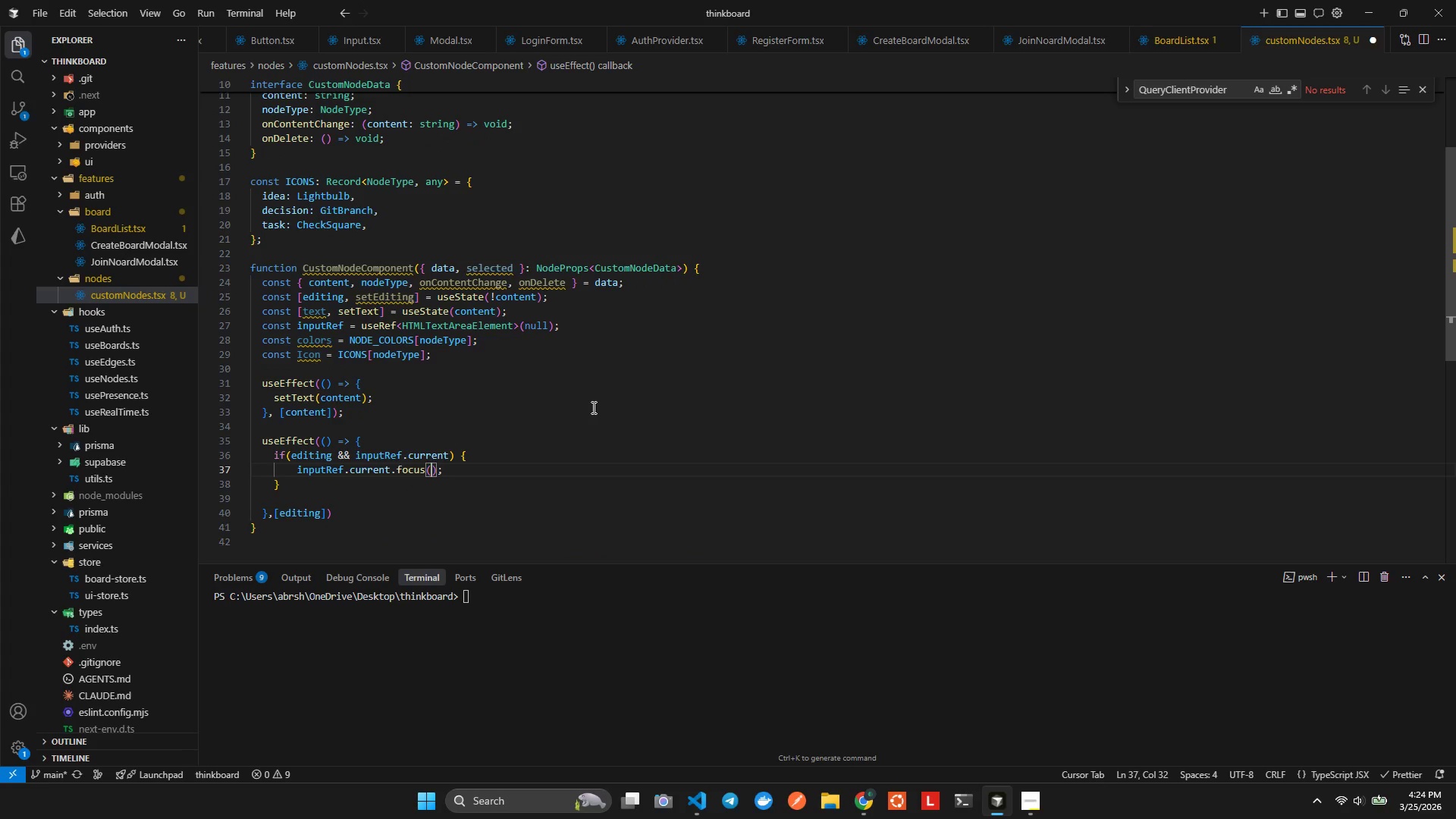 
key(ArrowRight)
 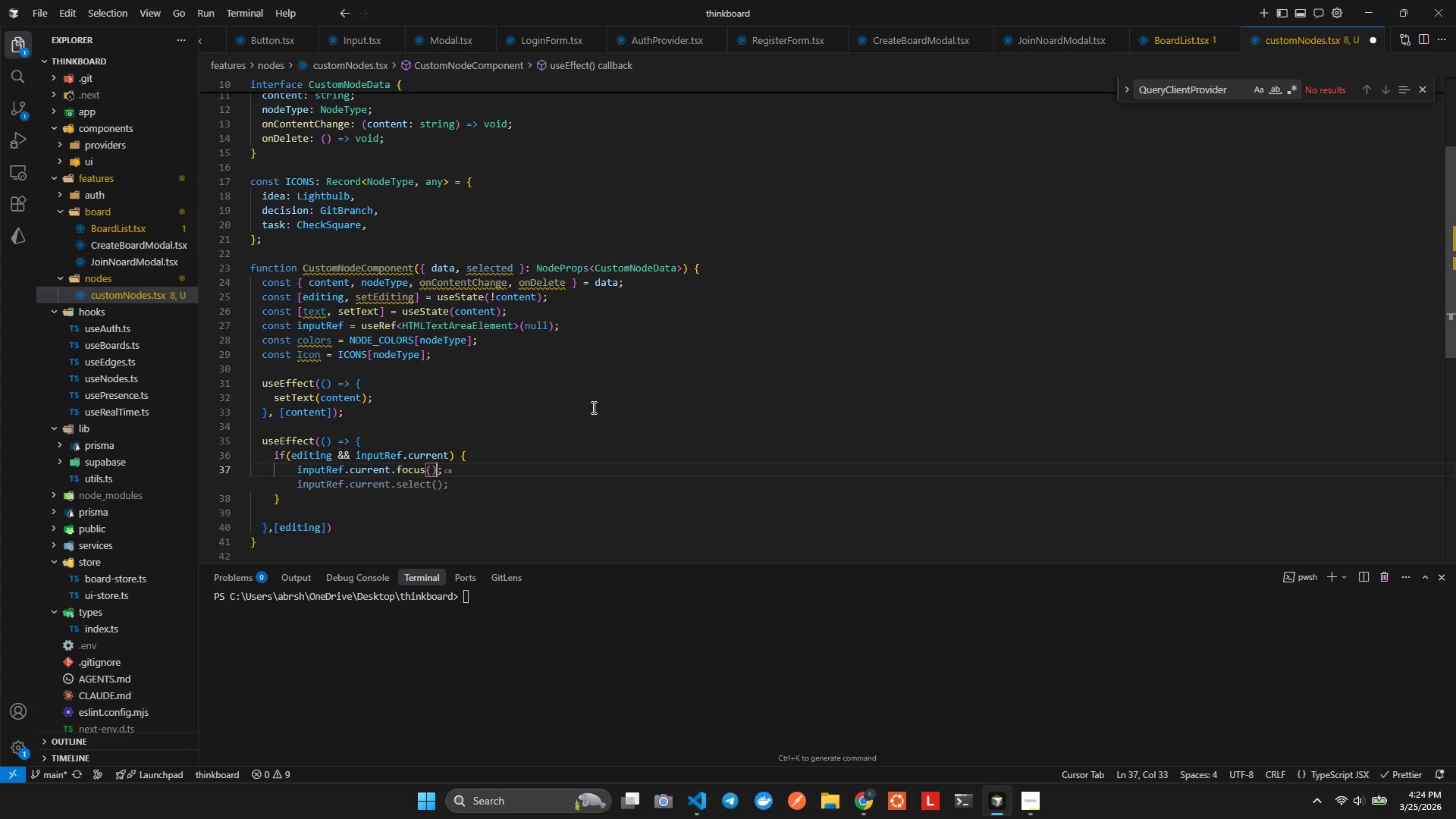 
key(ArrowRight)
 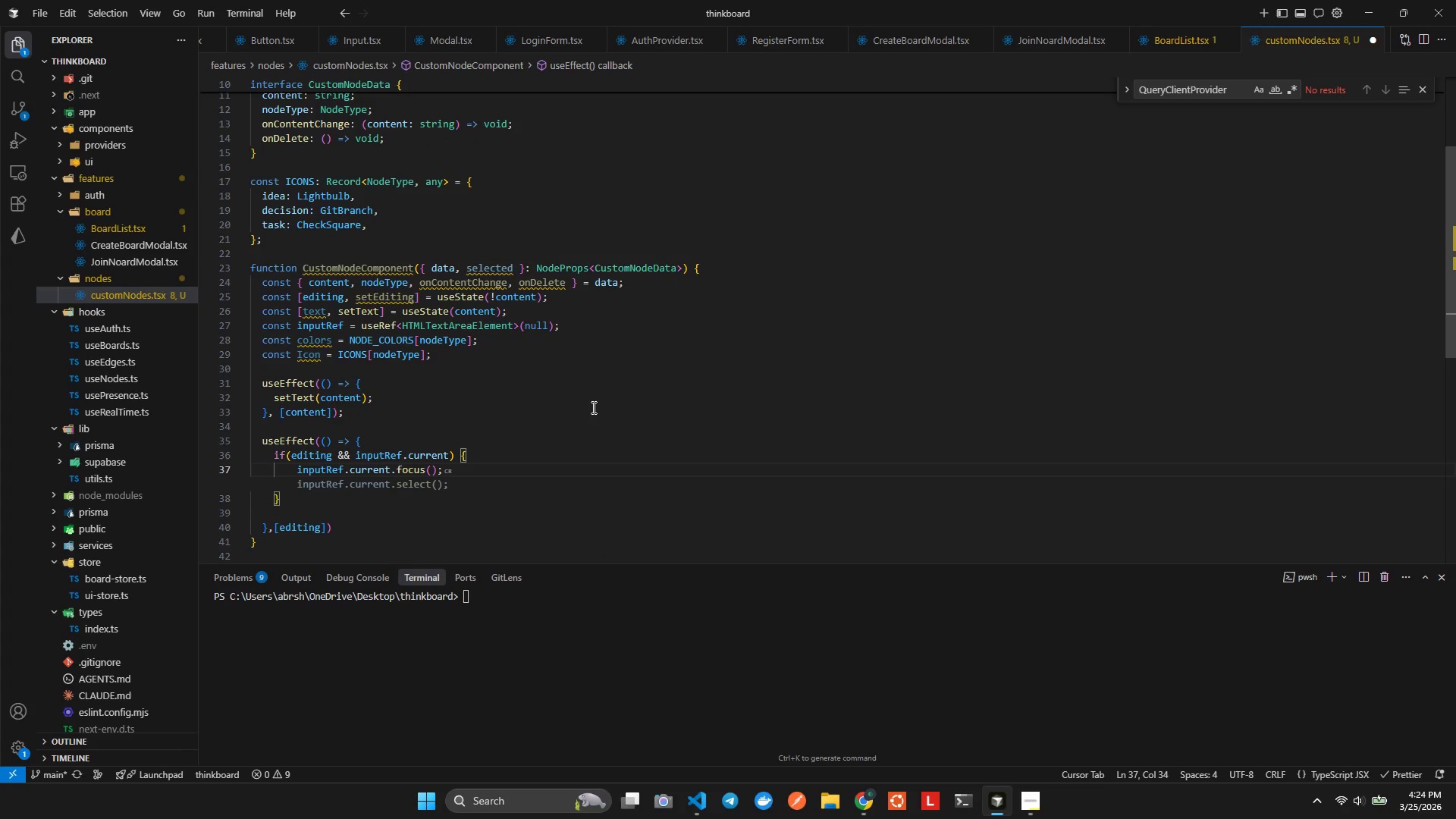 
key(Tab)
 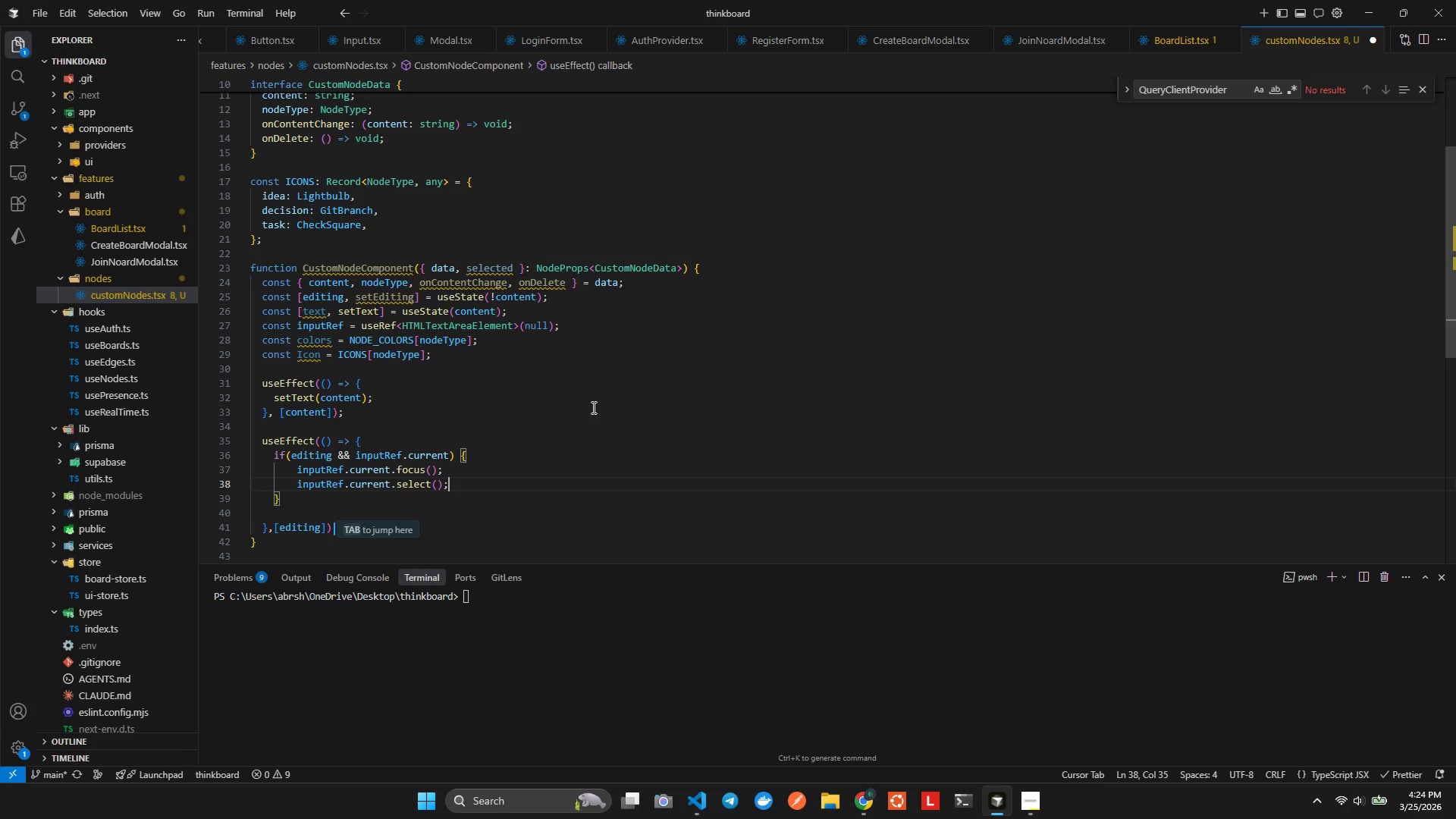 
key(Alt+Shift+ShiftLeft)
 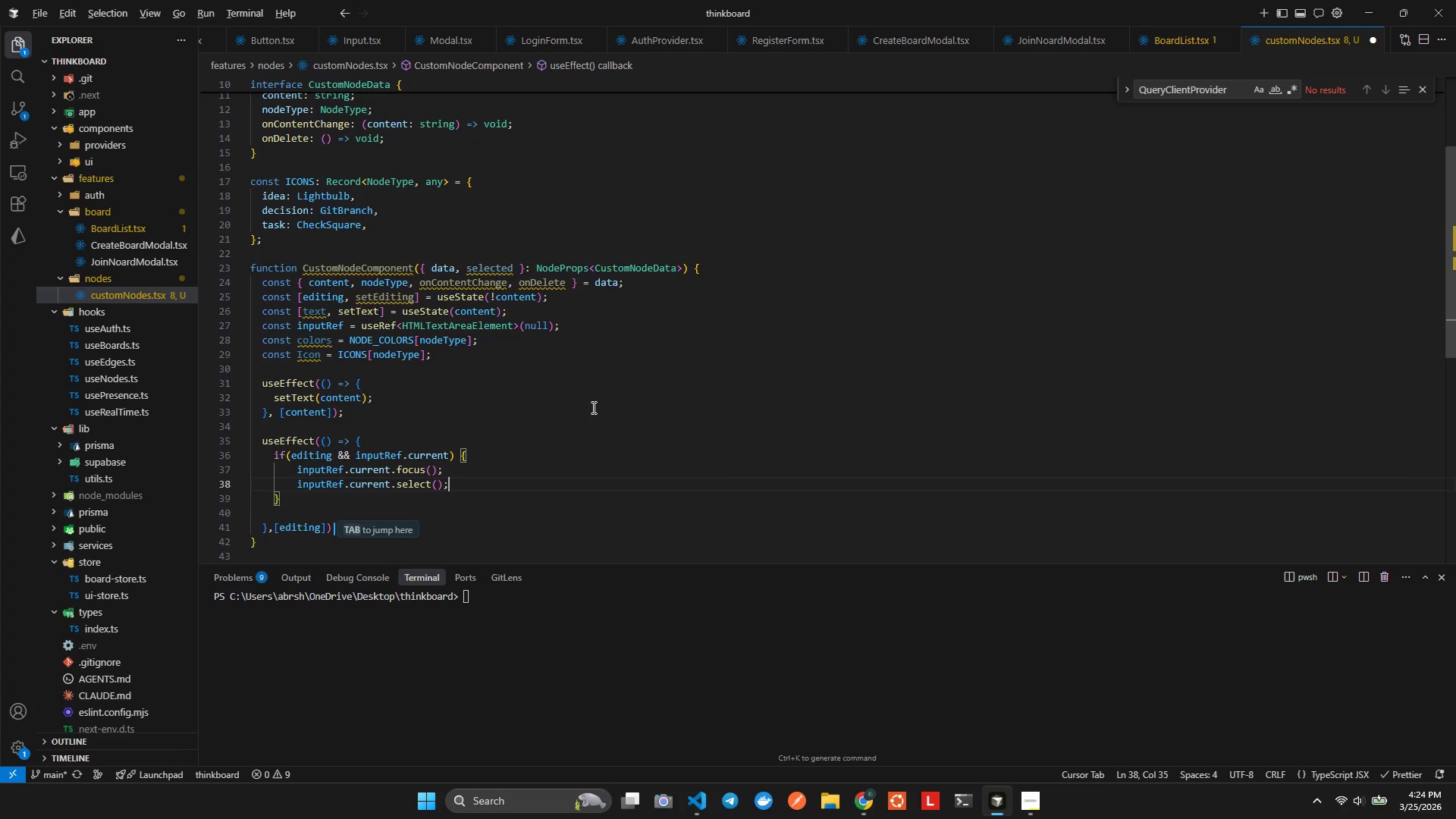 
key(Alt+Shift+F)
 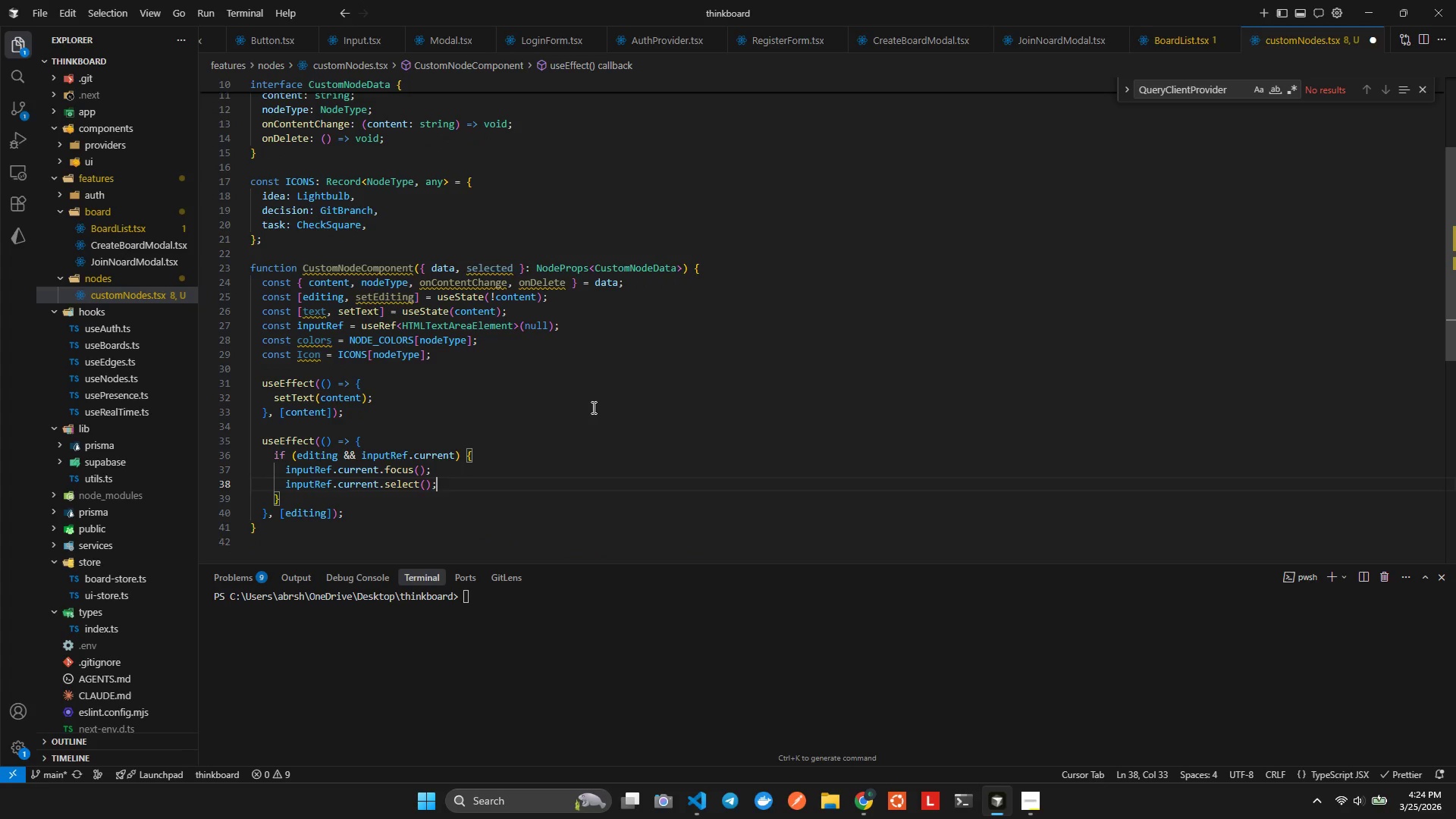 
key(ArrowDown)
 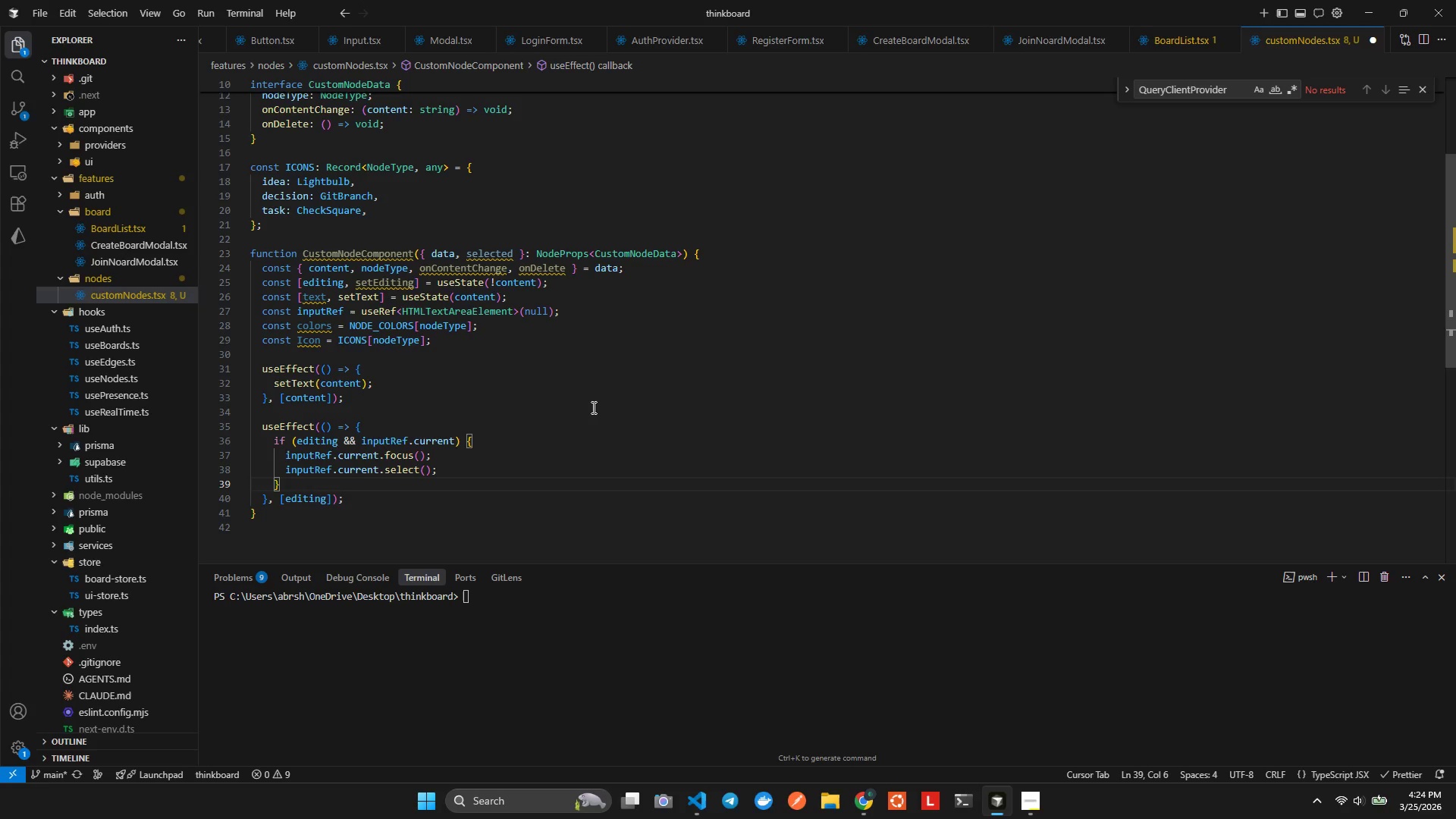 
key(ArrowDown)
 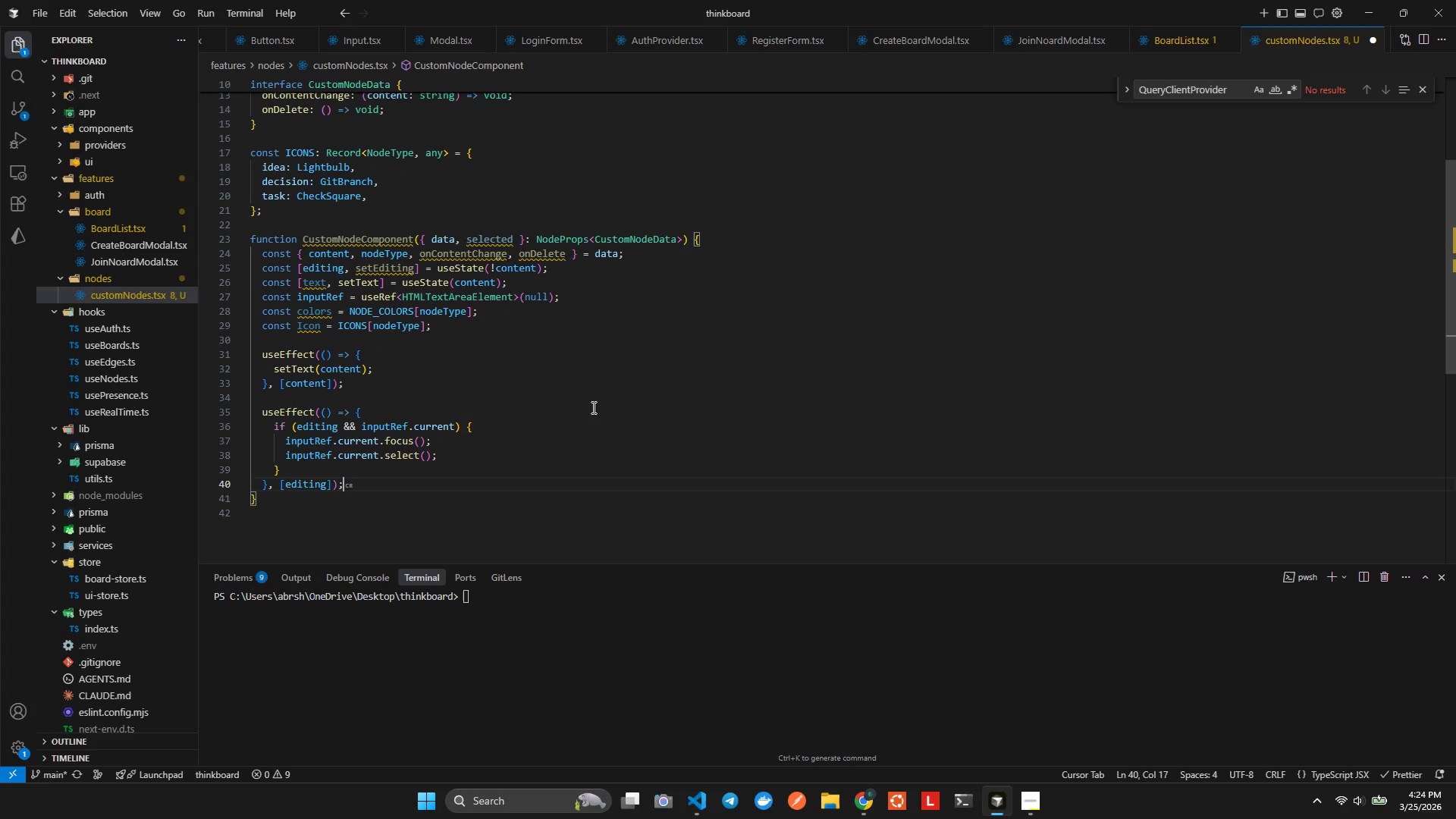 
key(ArrowDown)
 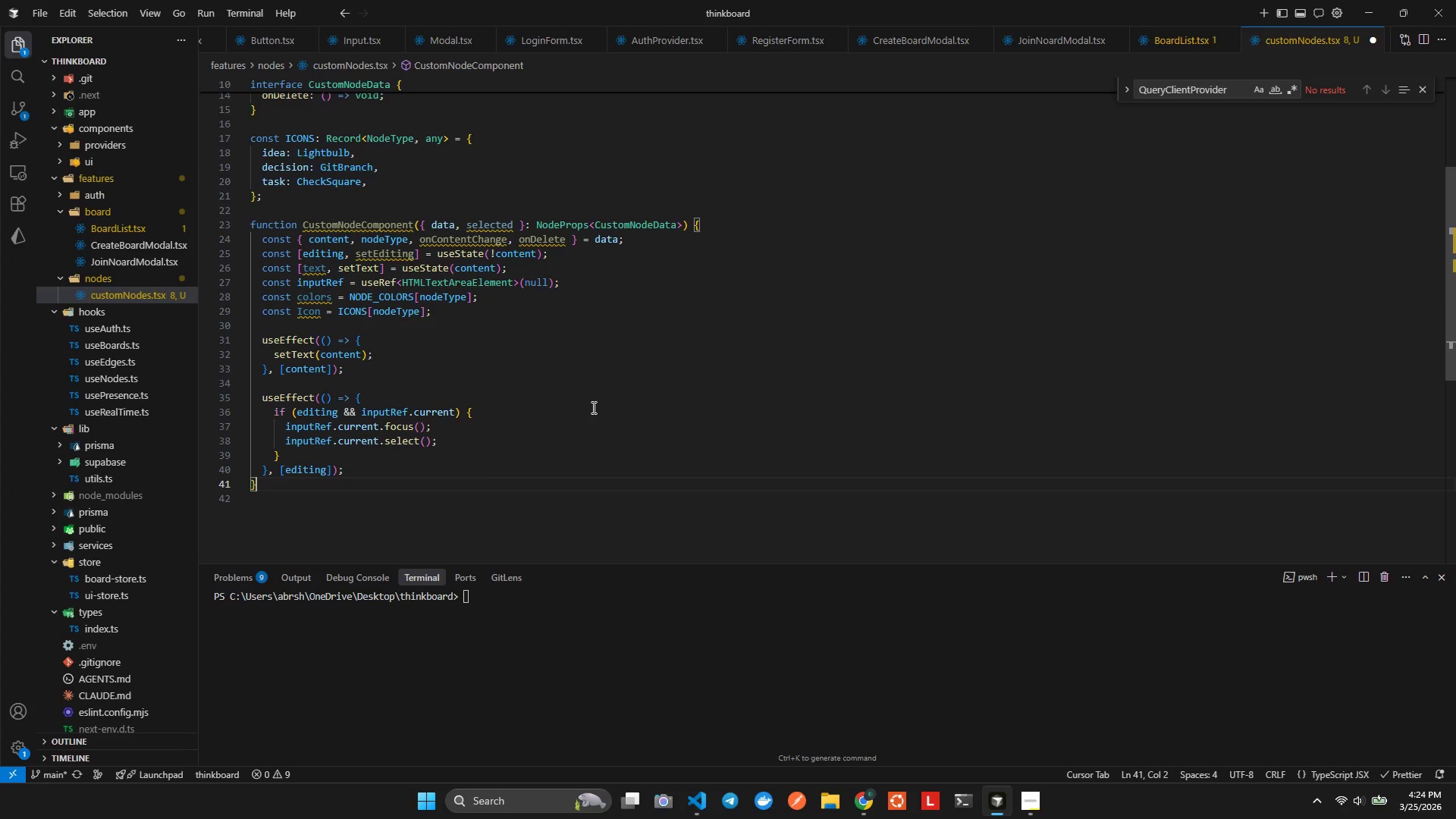 
key(ArrowLeft)
 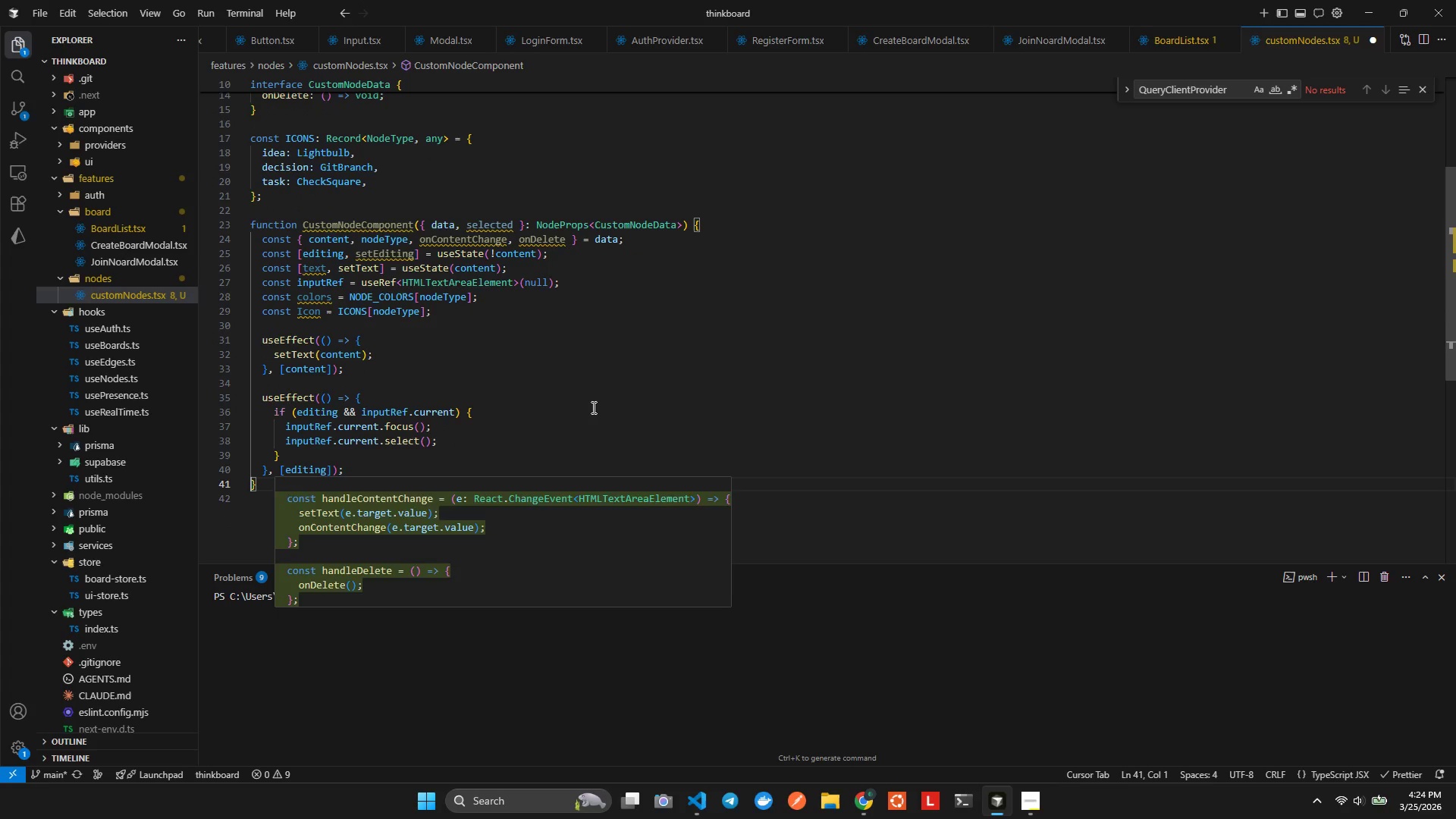 
key(ArrowLeft)
 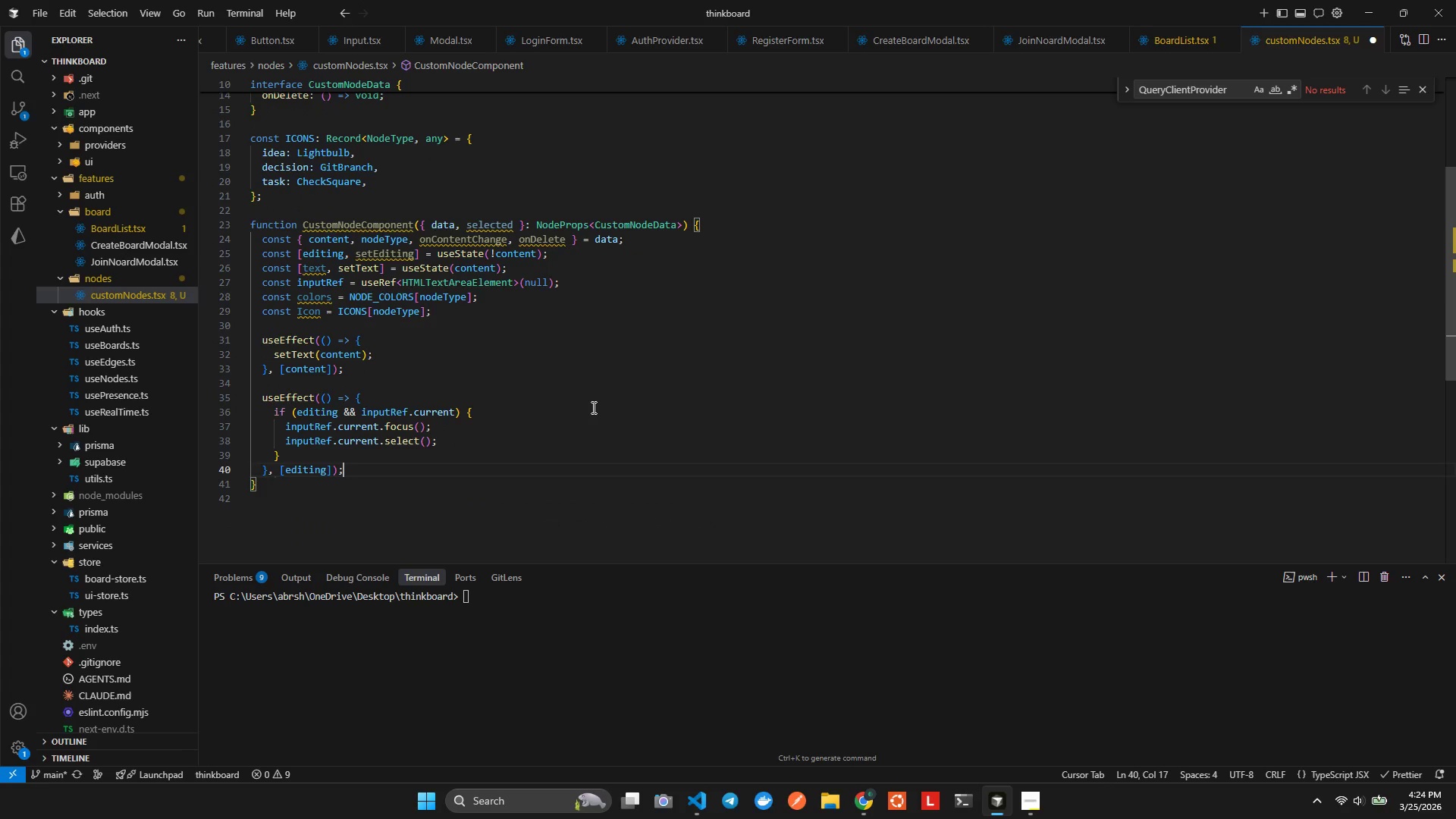 
key(Enter)
 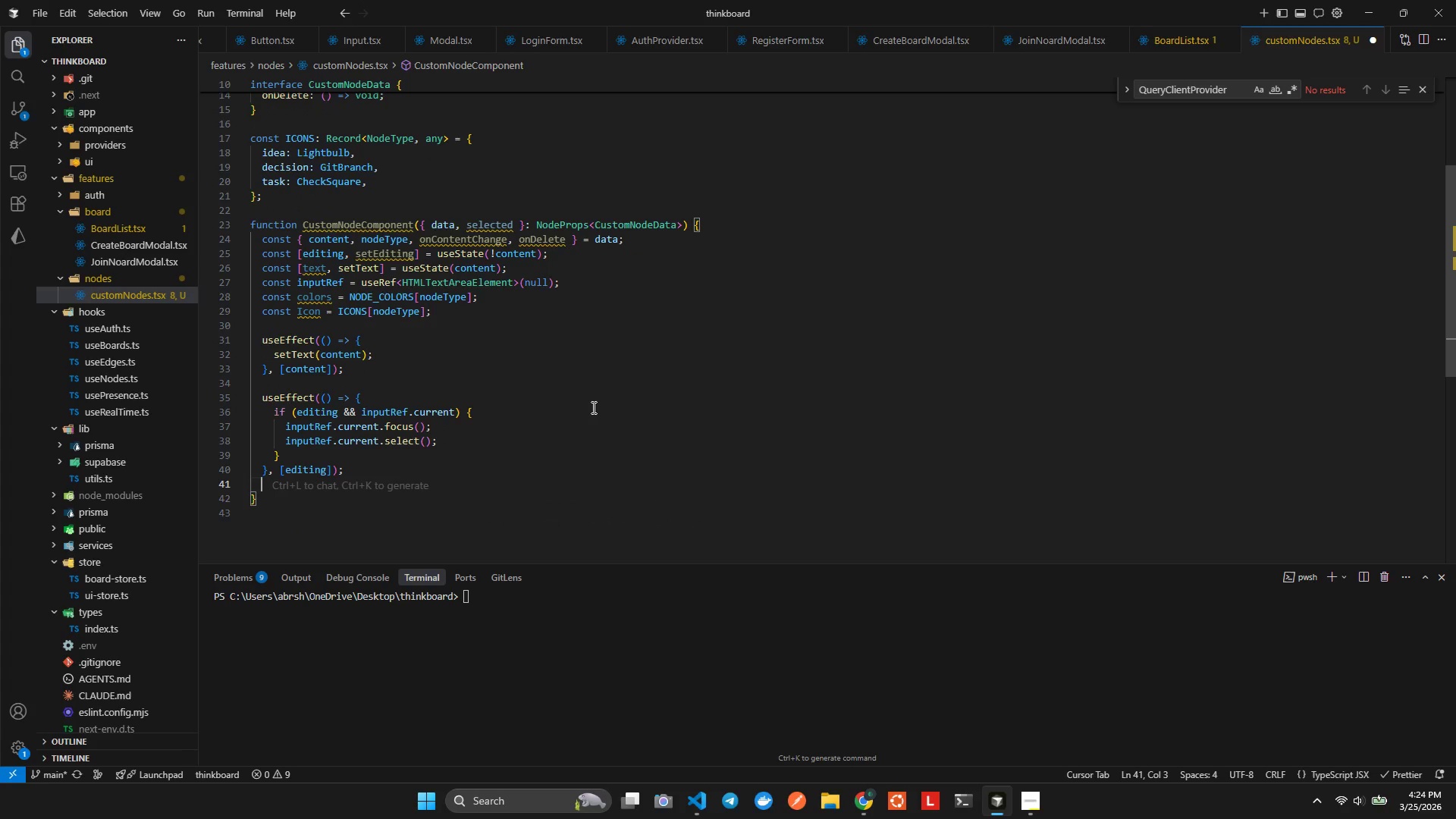 
type(const handleBlus)
key(Backspace)
type(r = useColo)
key(Backspace)
type(ba)
key(Backspace)
key(Backspace)
type(back)
key(Backspace)
key(Backspace)
key(Backspace)
key(Backspace)
key(Backspace)
key(Backspace)
type(allback)
 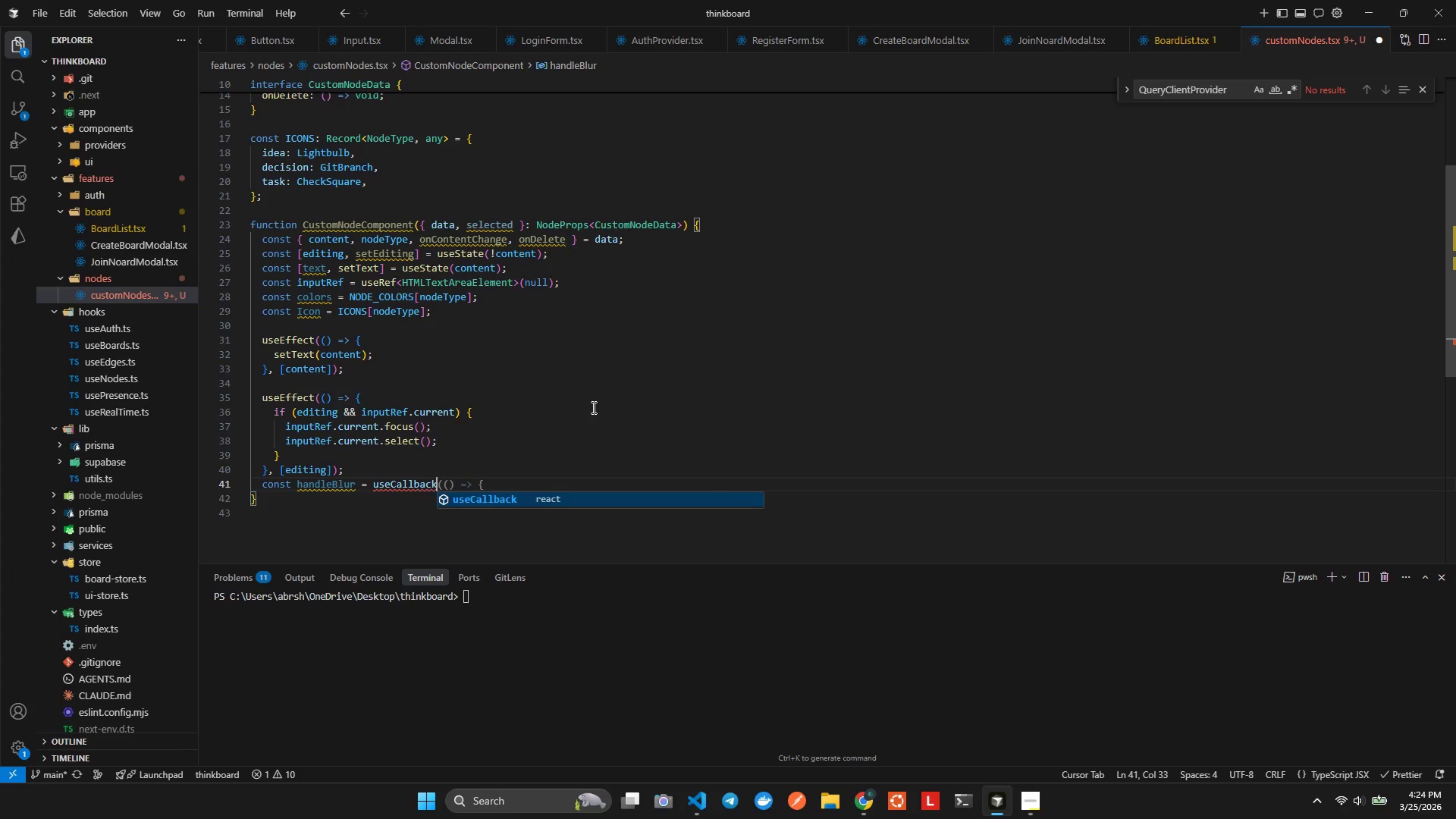 
key(Enter)
 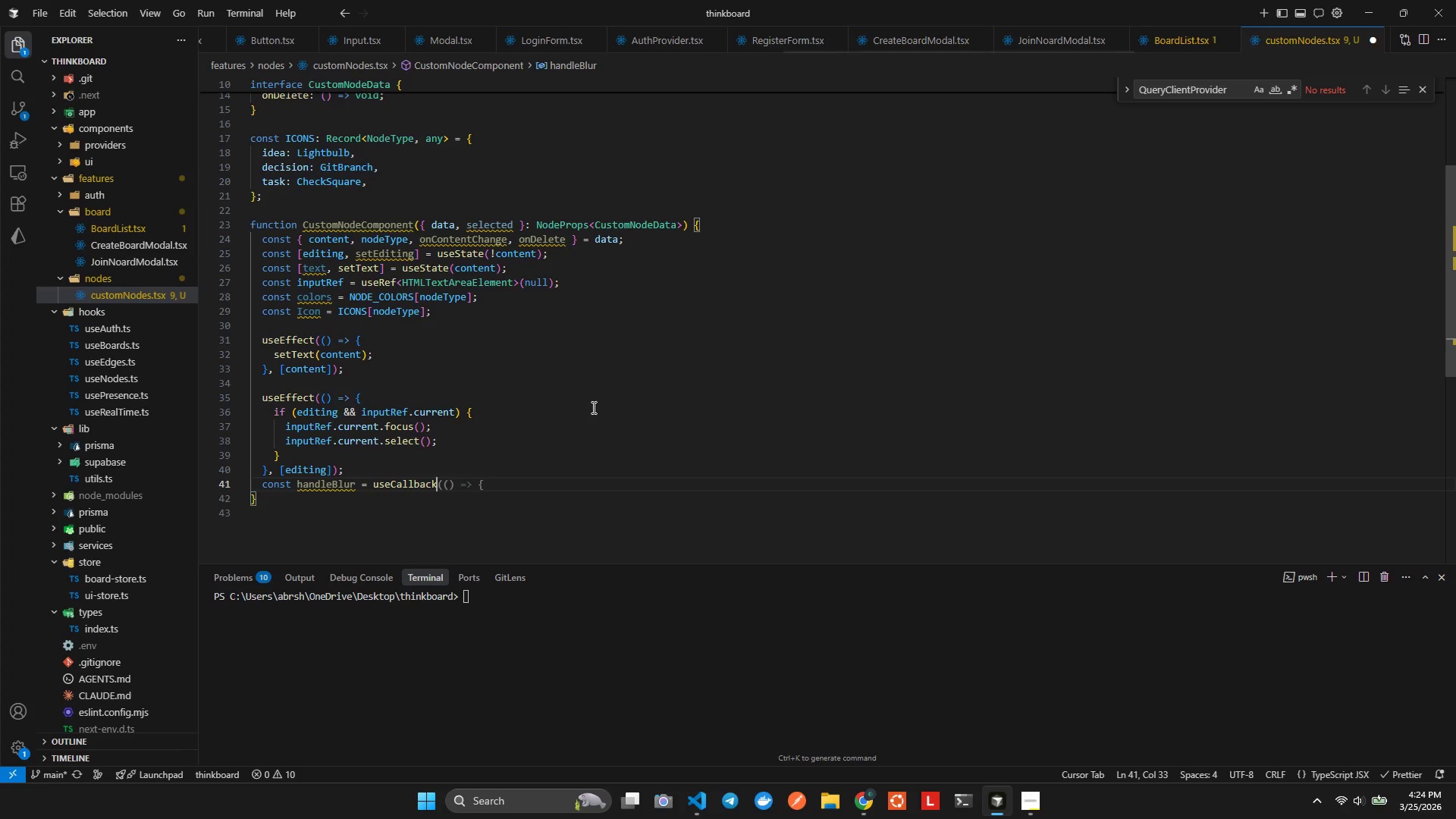 
type((()
 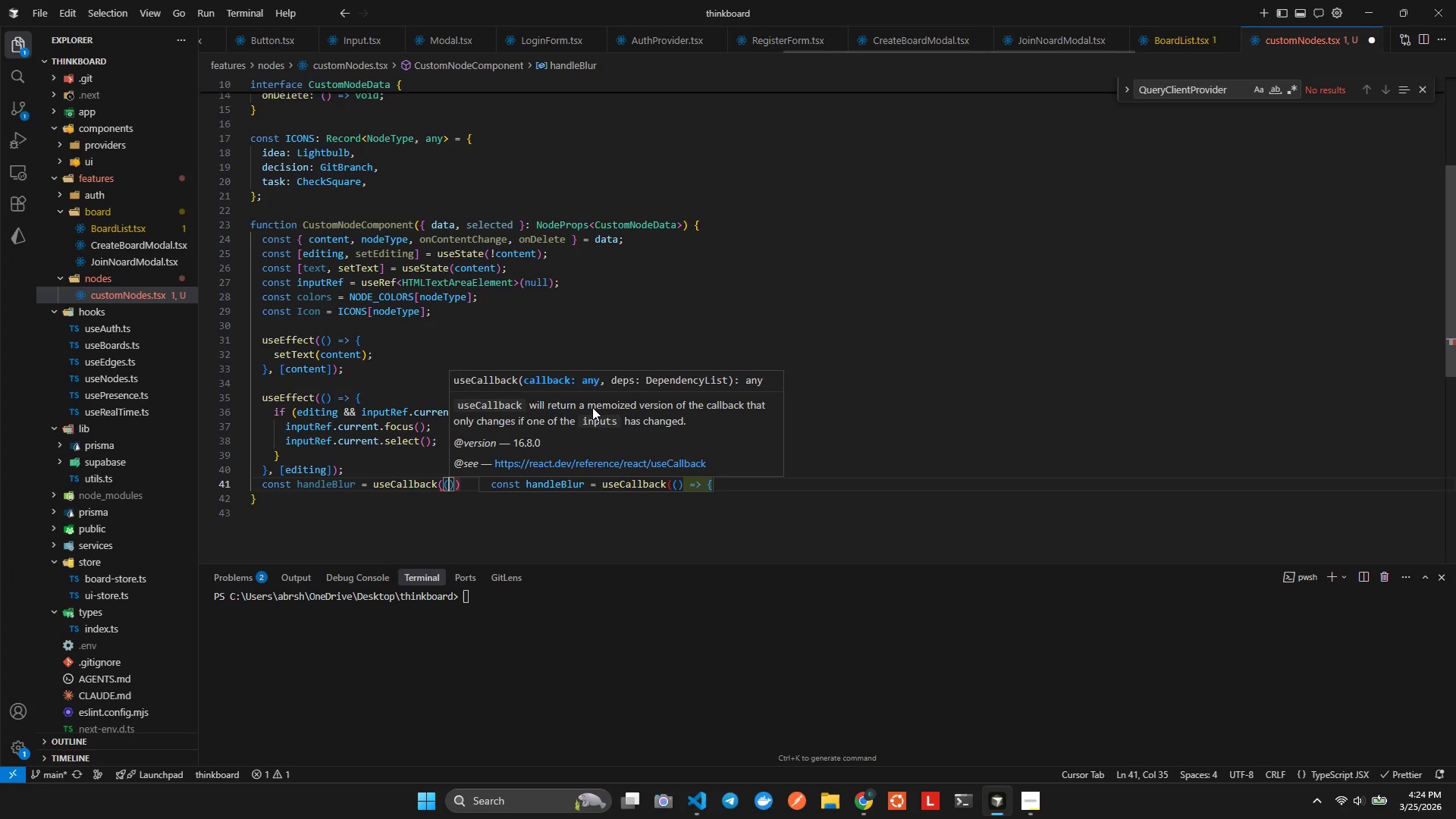 
key(ArrowRight)
 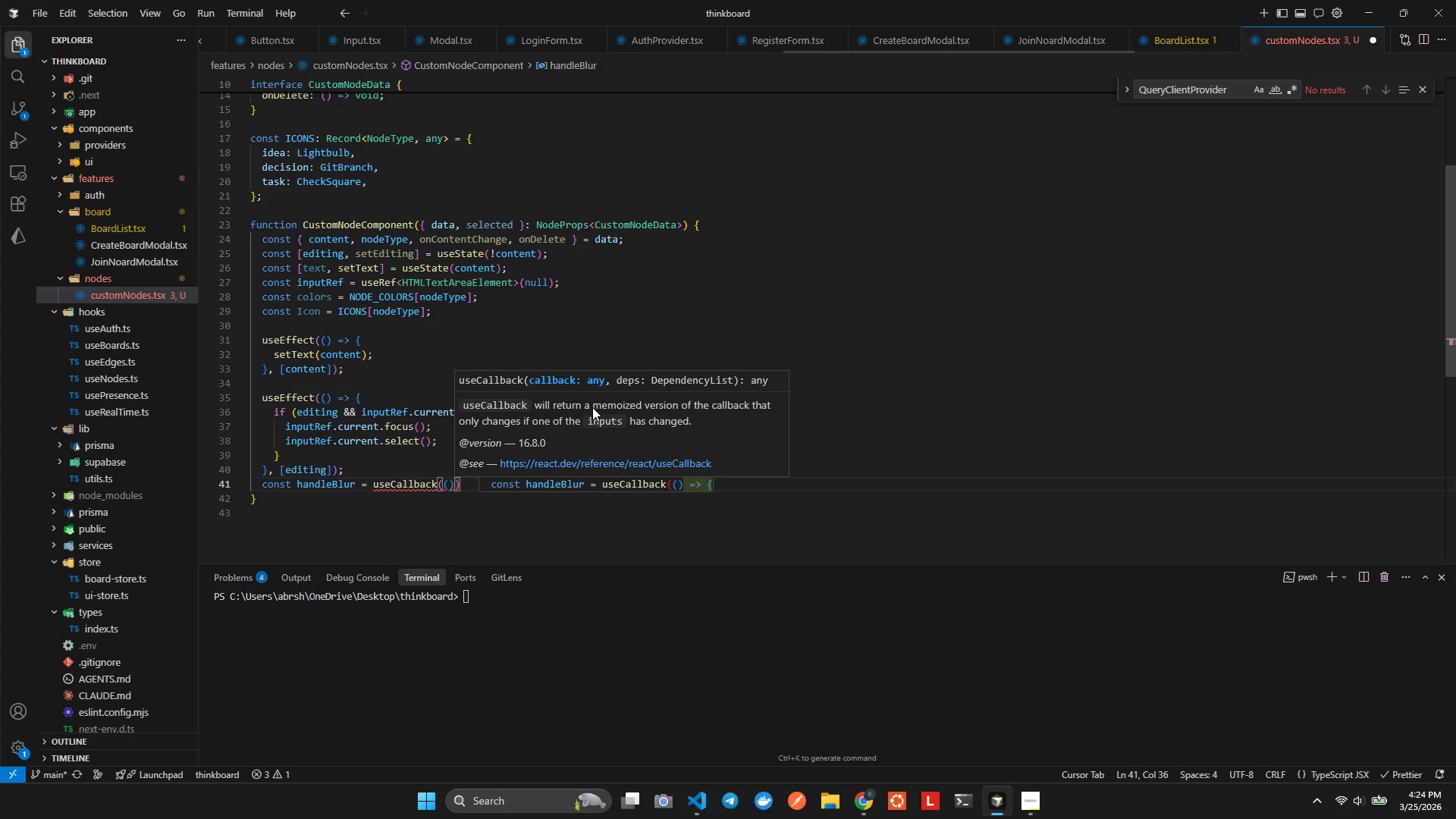 
key(Equal)
 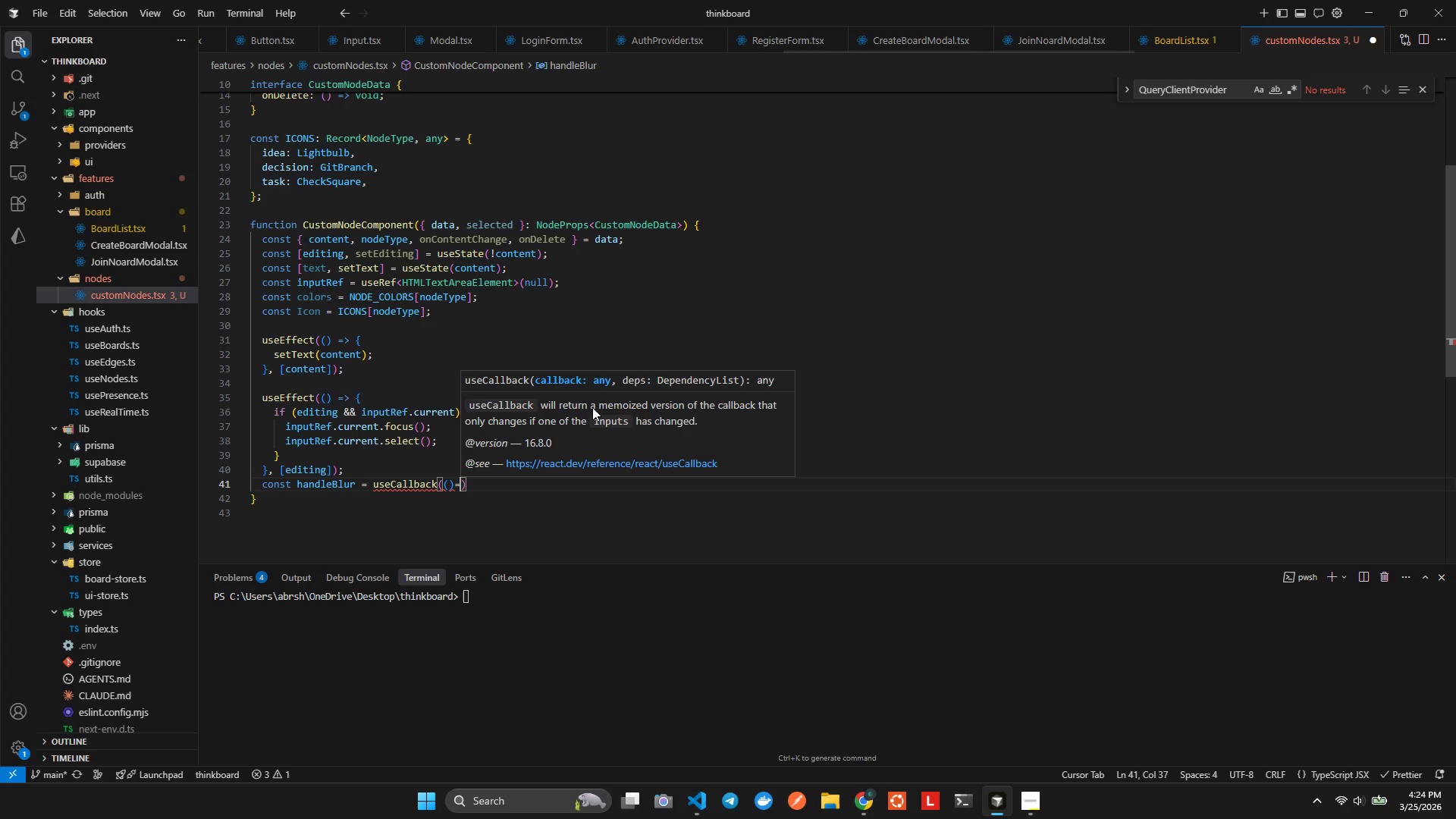 
hold_key(key=ShiftLeft, duration=0.52)
 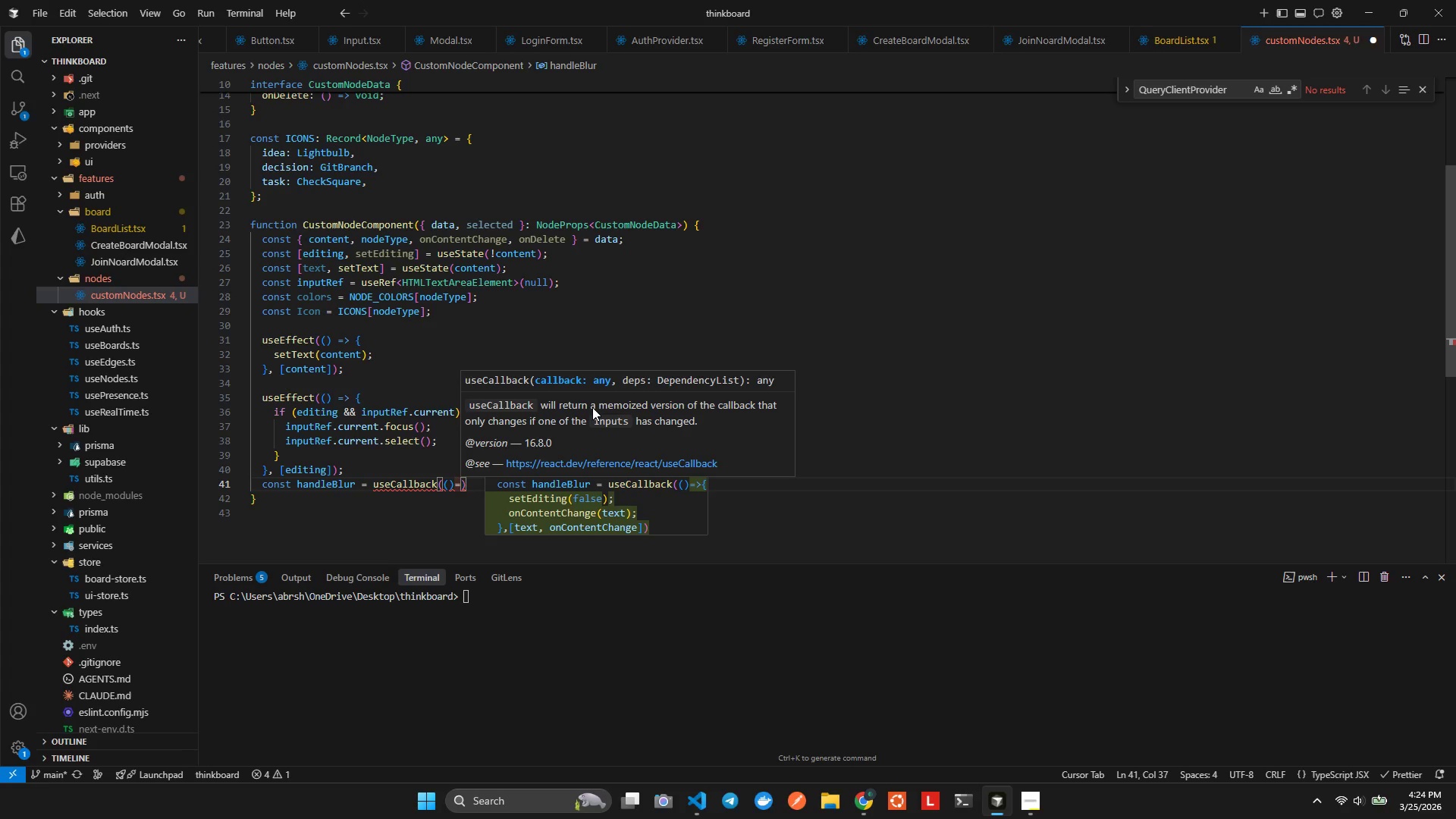 
key(Shift+Period)
 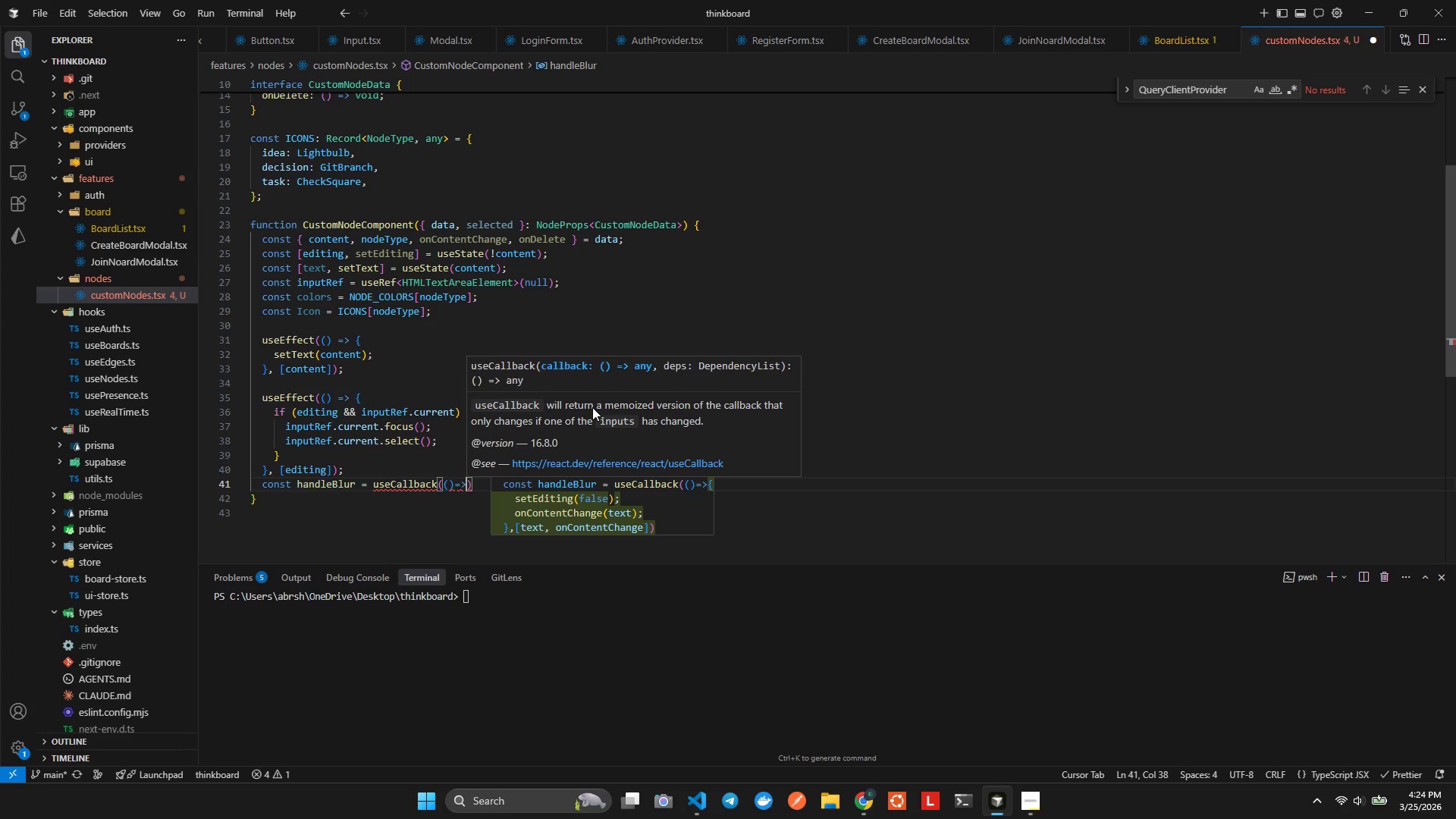 
key(Shift+BracketLeft)
 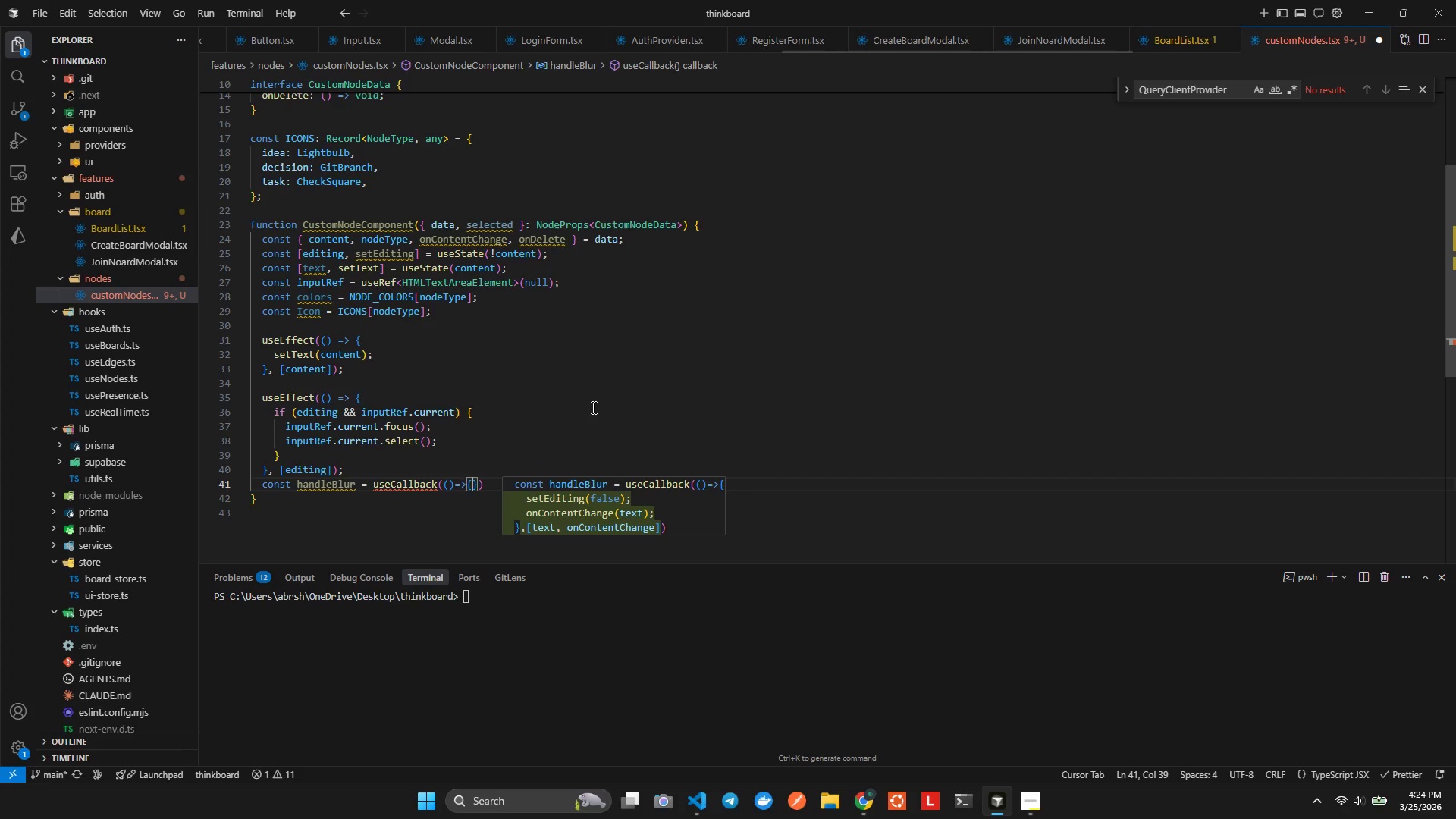 
key(Enter)
 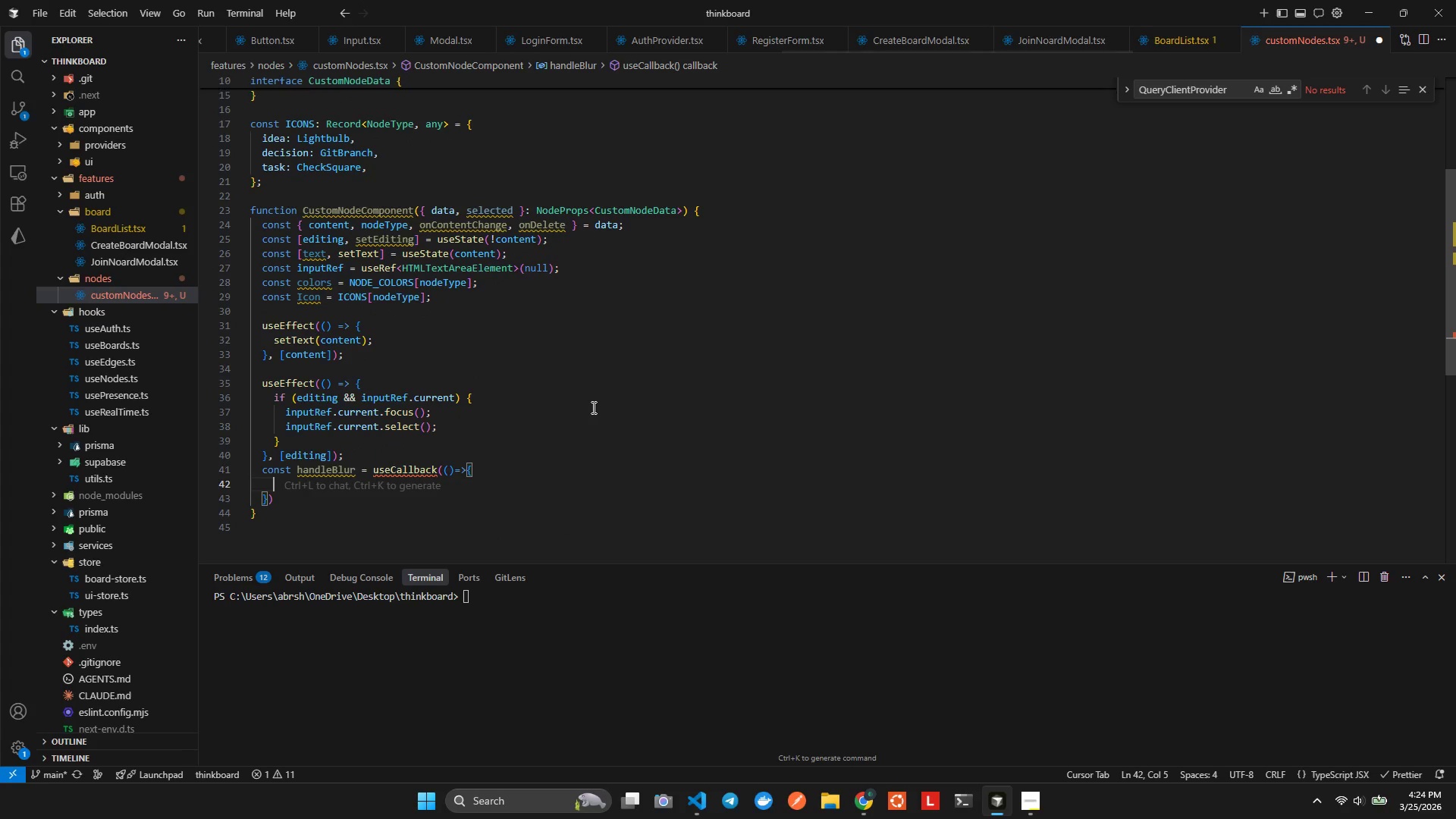 
type(se)
key(Tab)
 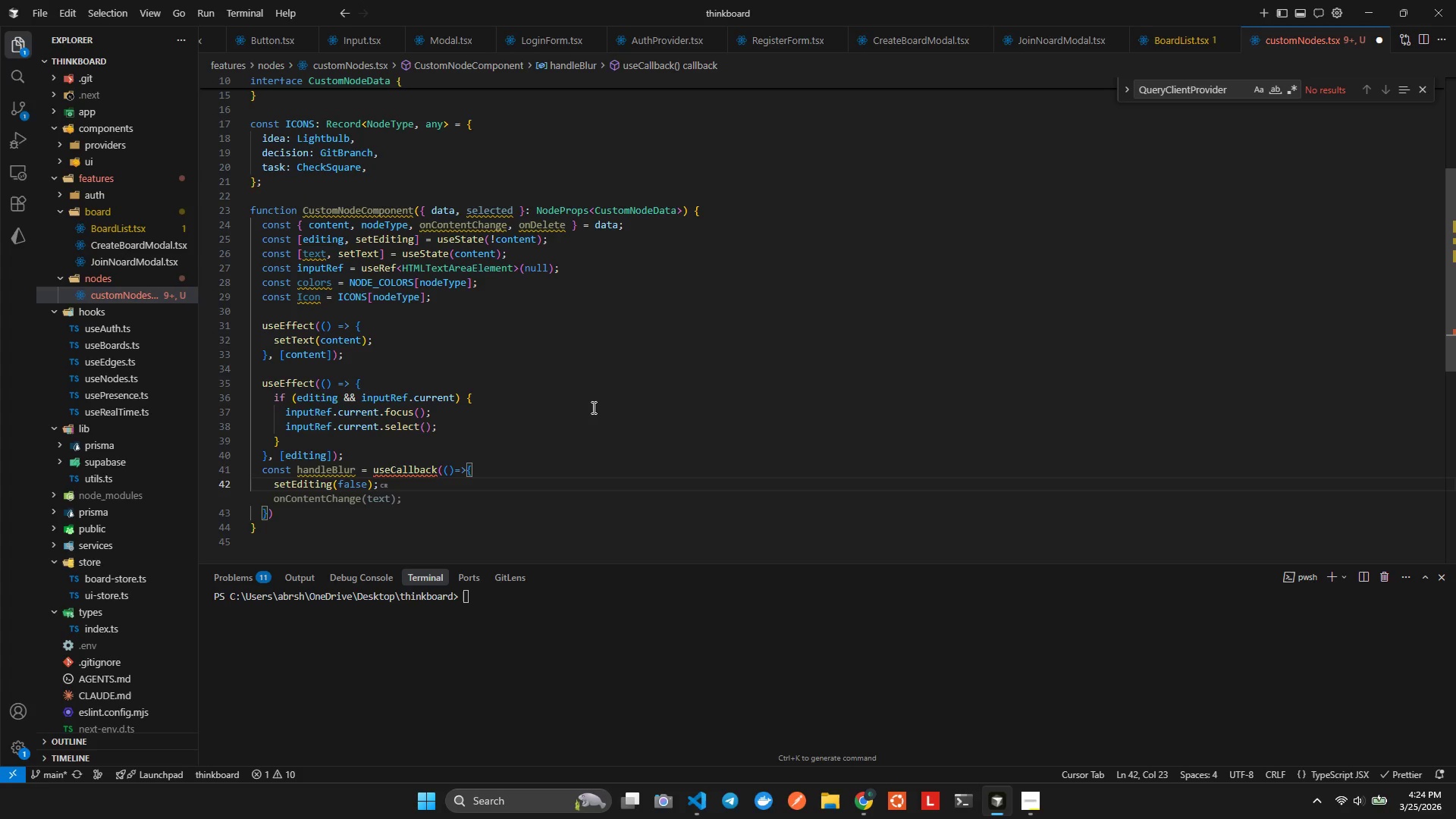 
key(Enter)
 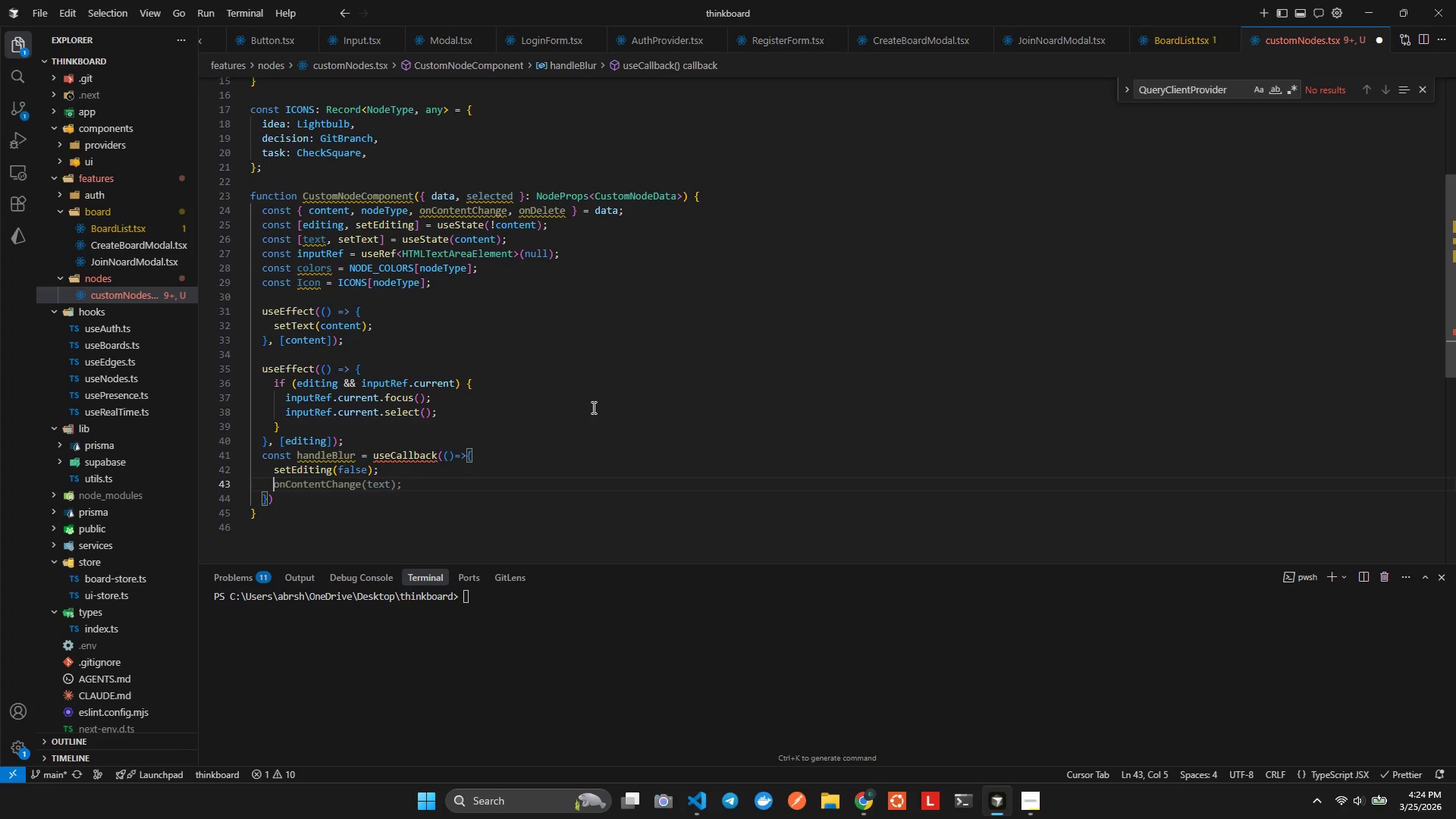 
type(if(txt)
key(Tab)
 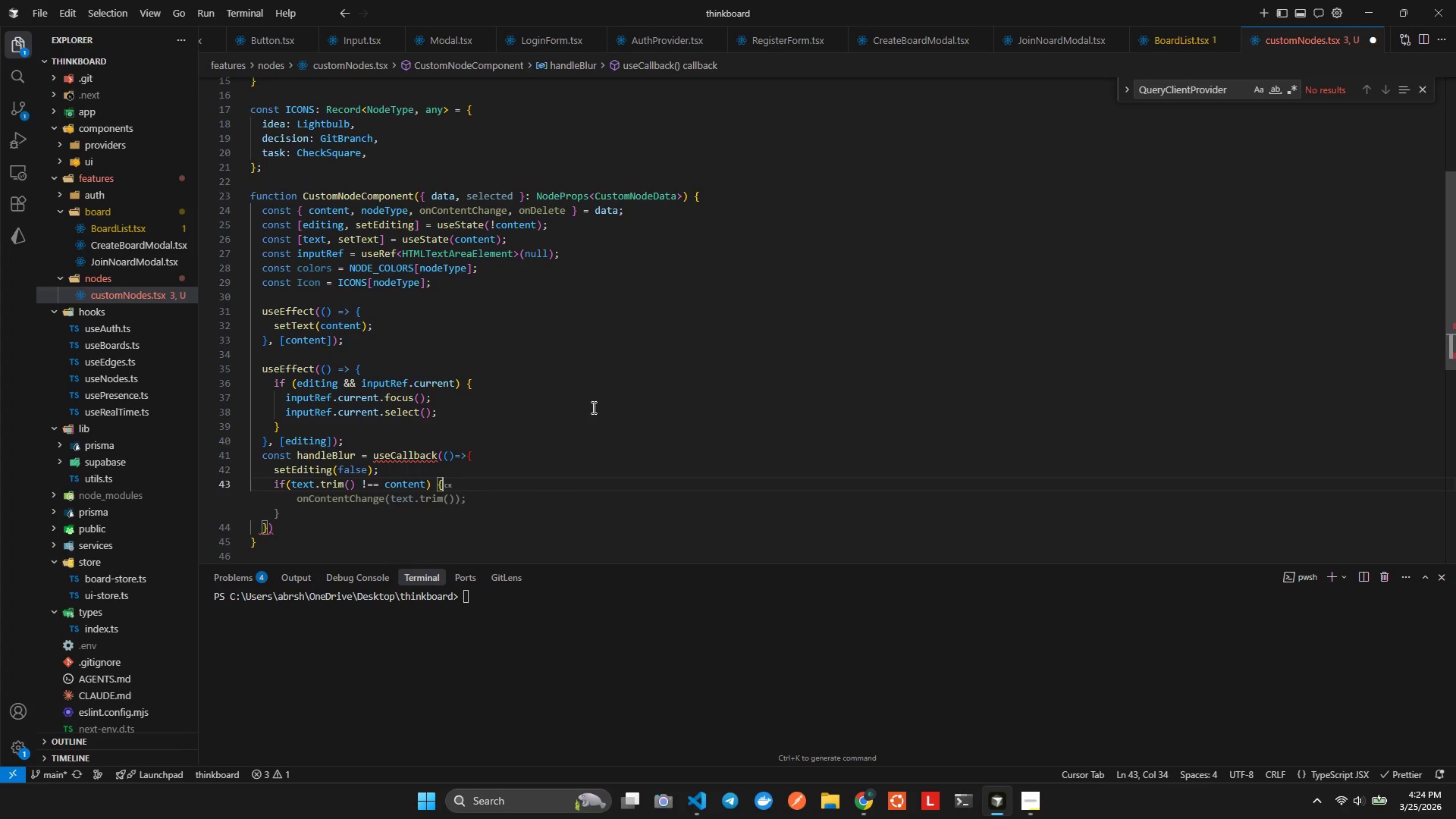 
 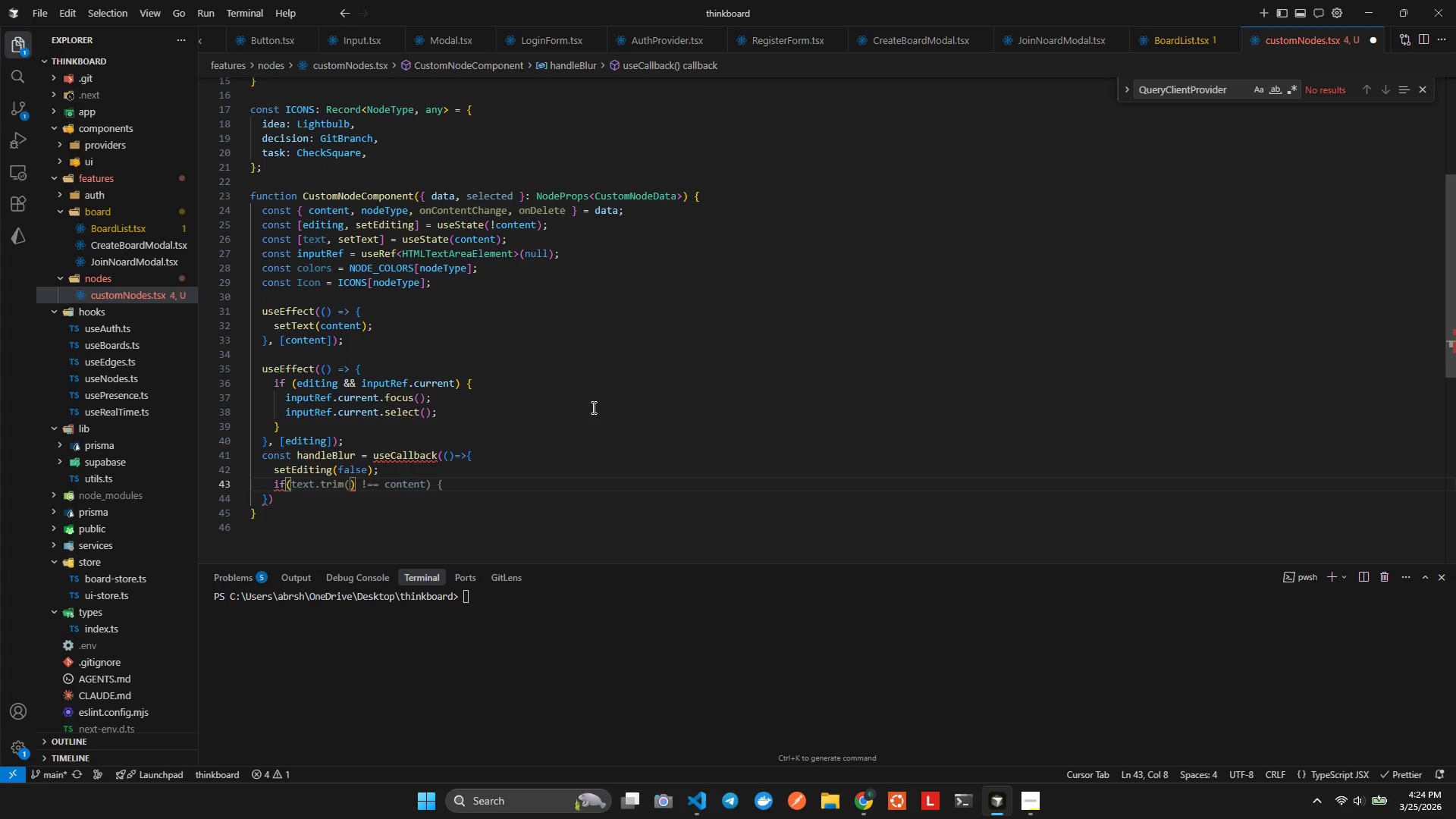 
hold_key(key=E, duration=0.31)
 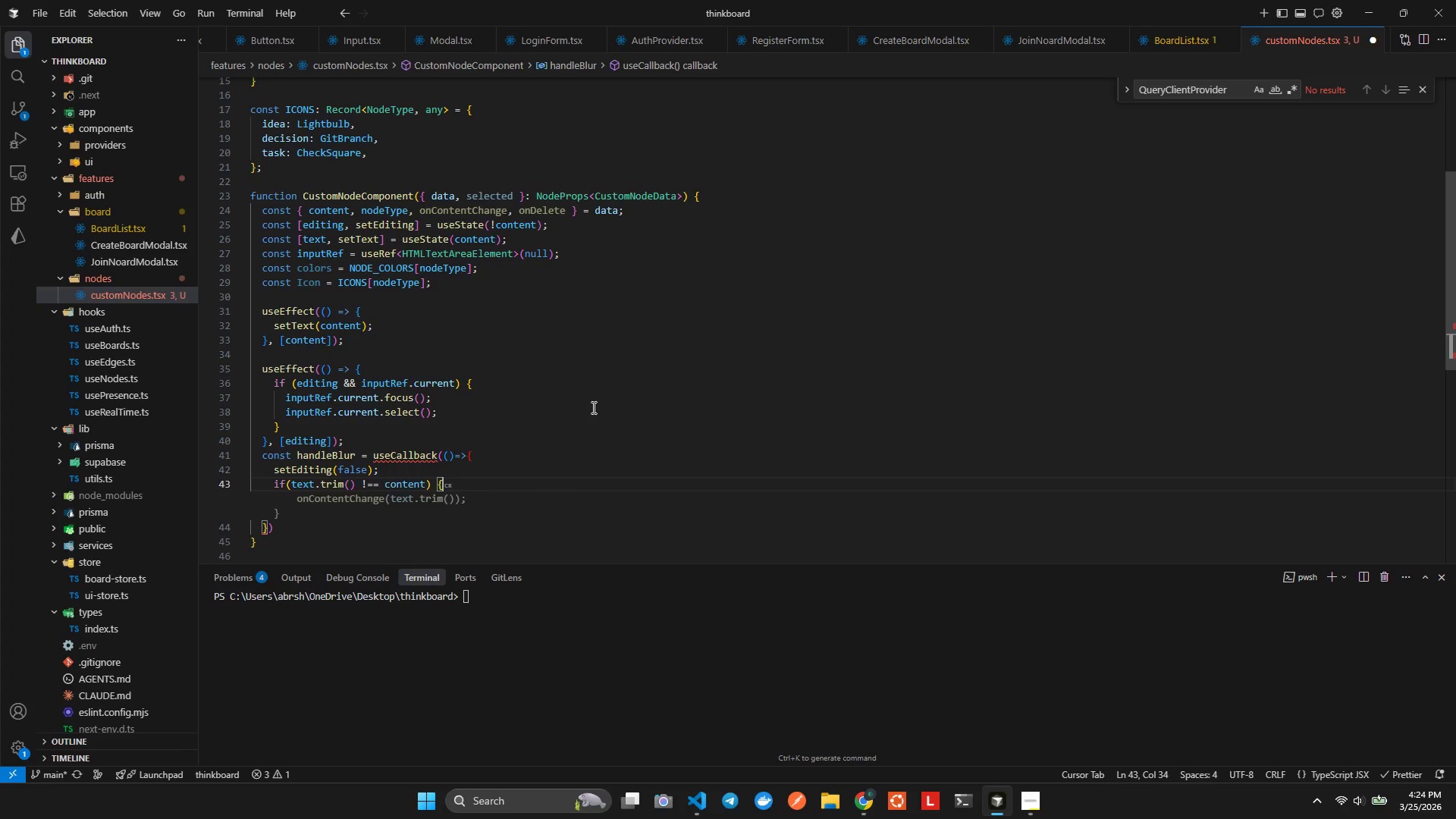 
key(ArrowLeft)
 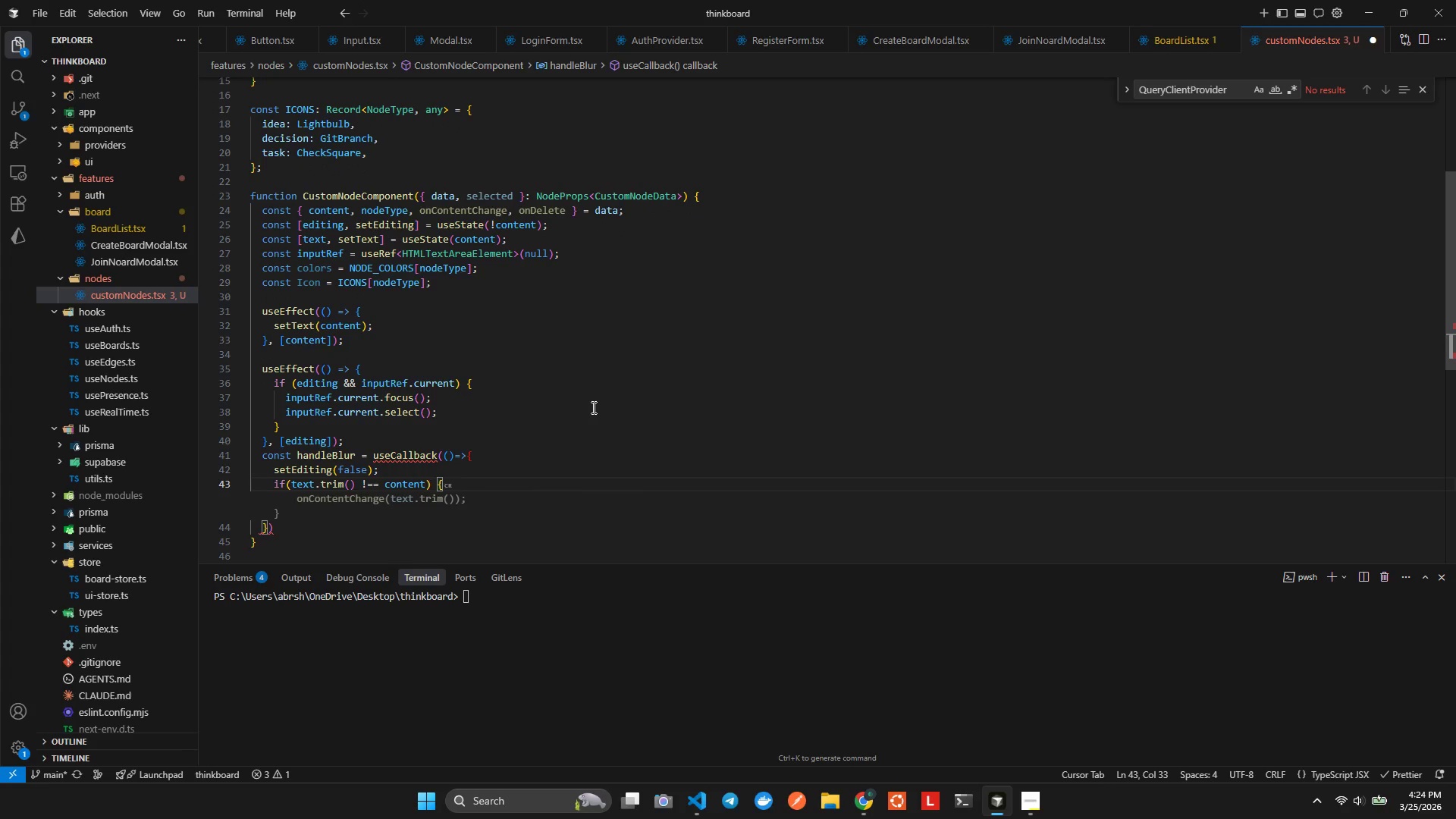 
key(ArrowLeft)
 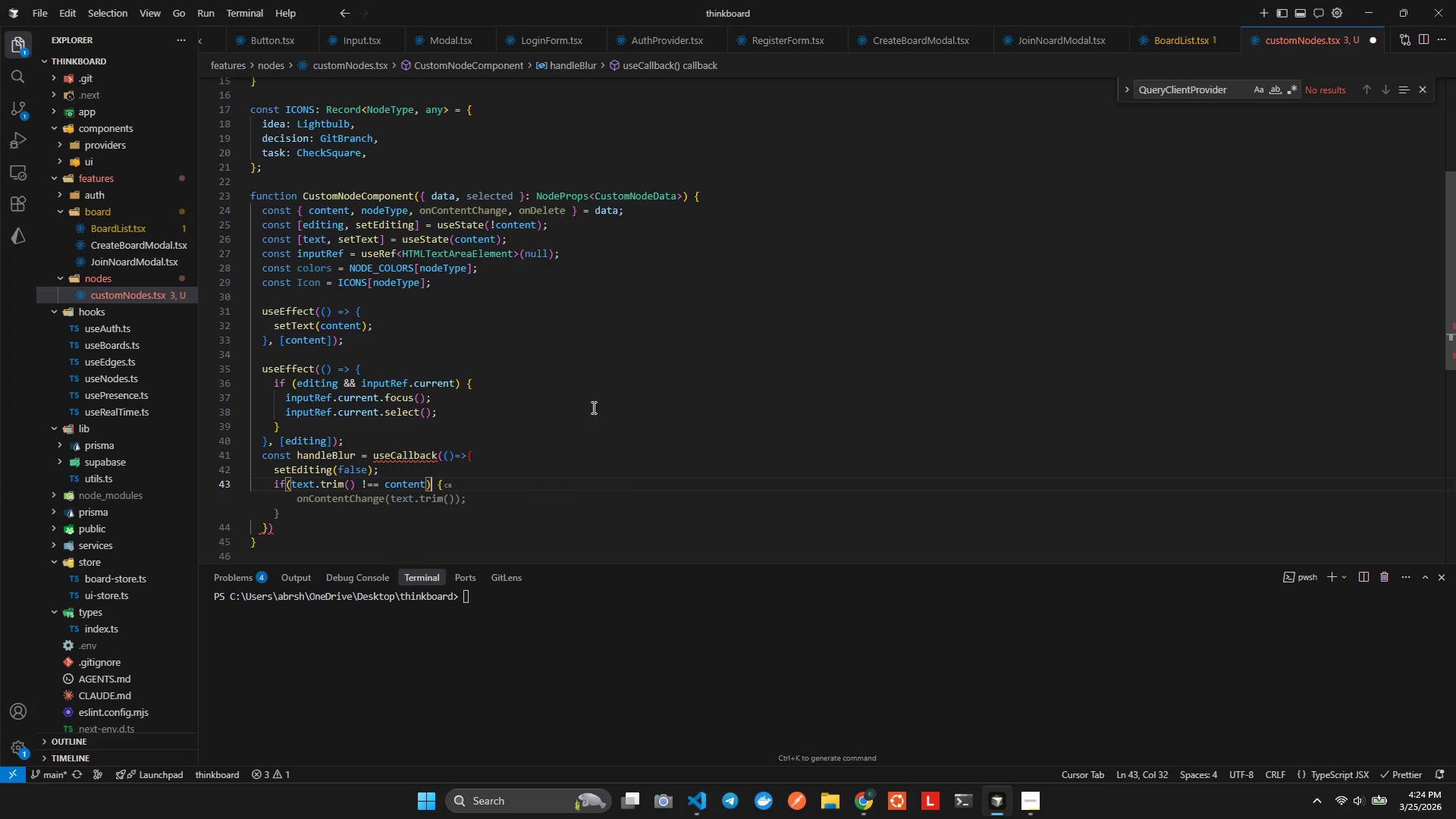 
key(ArrowRight)
 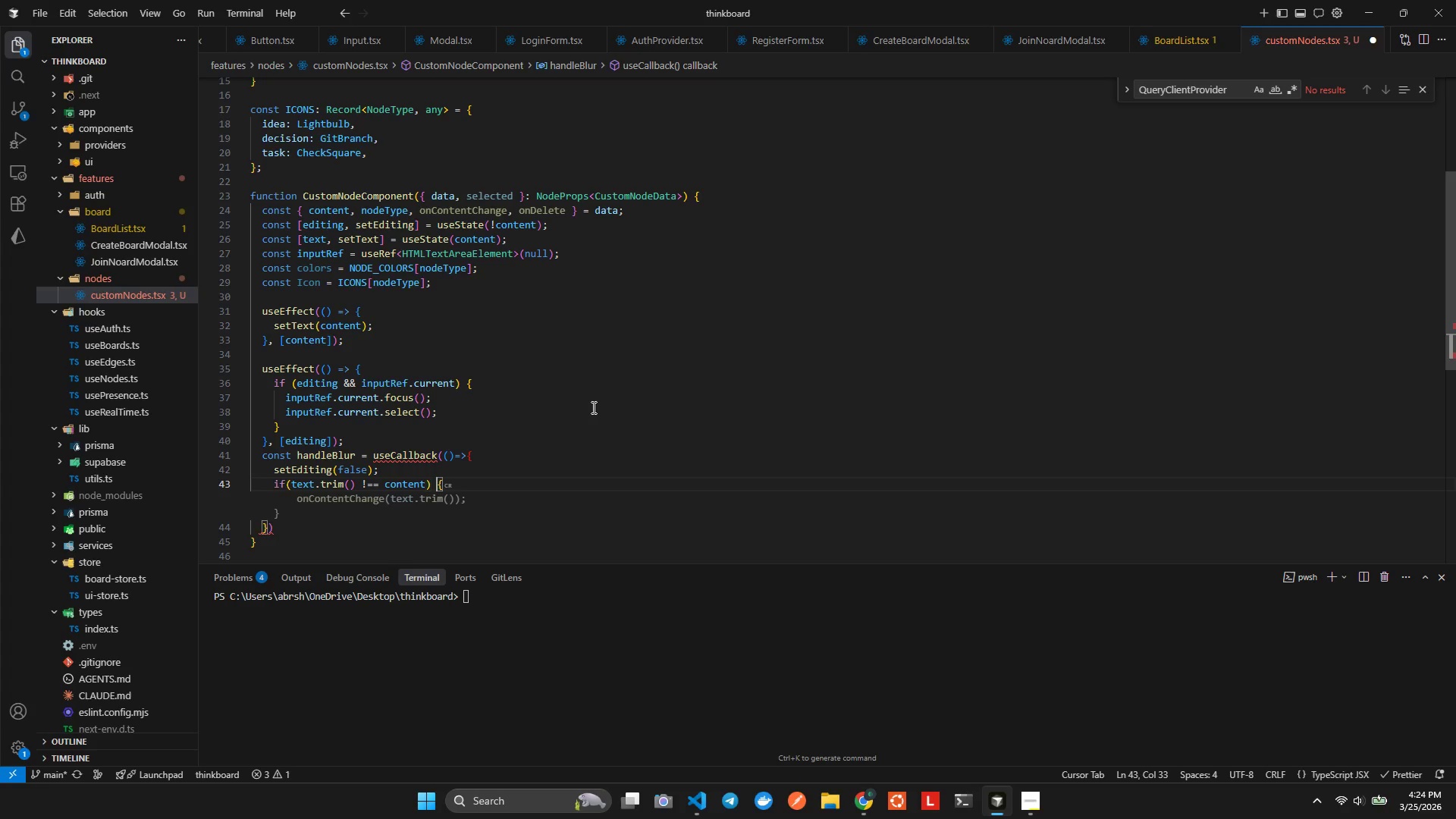 
key(ArrowRight)
 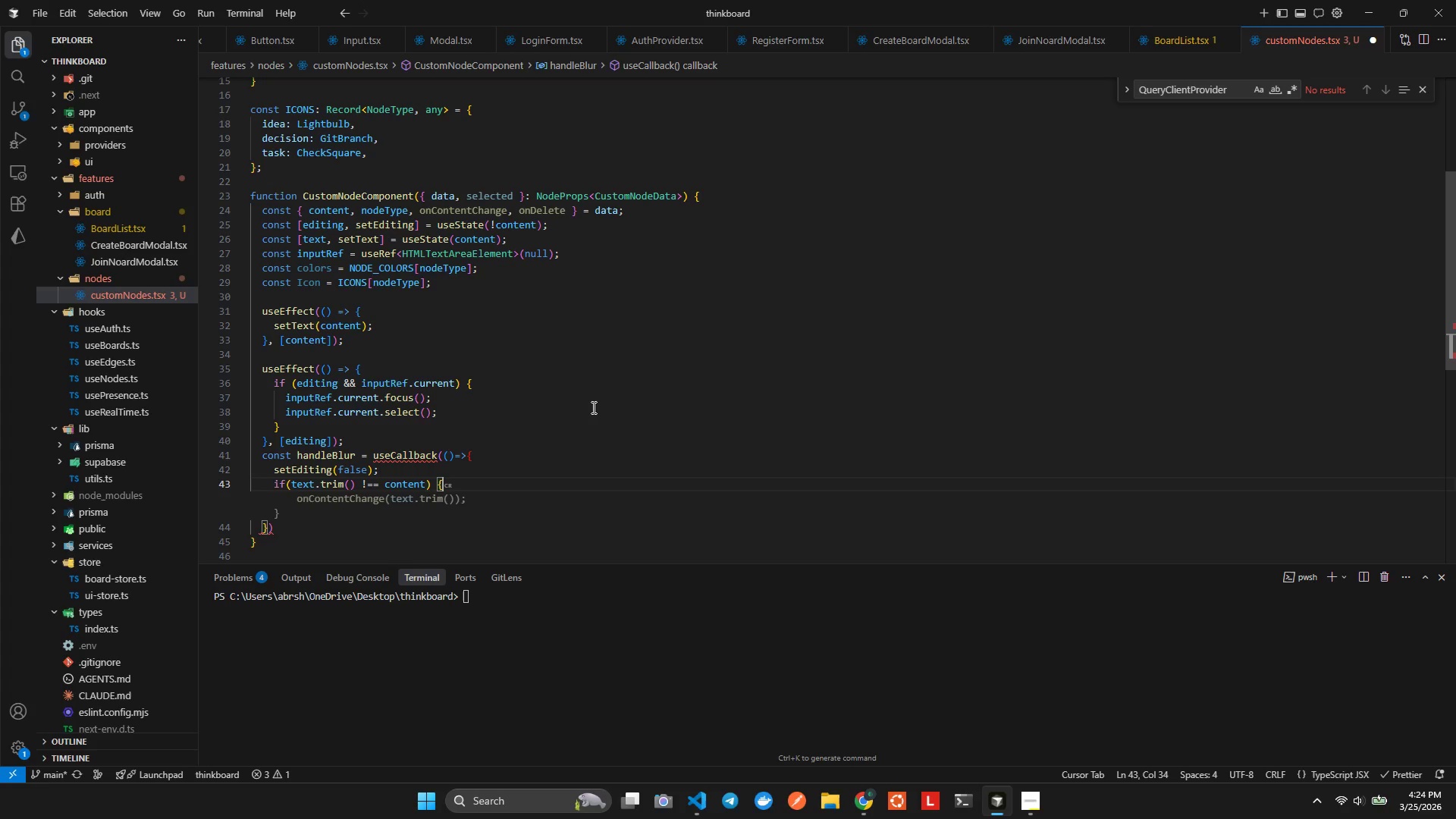 
key(Tab)
 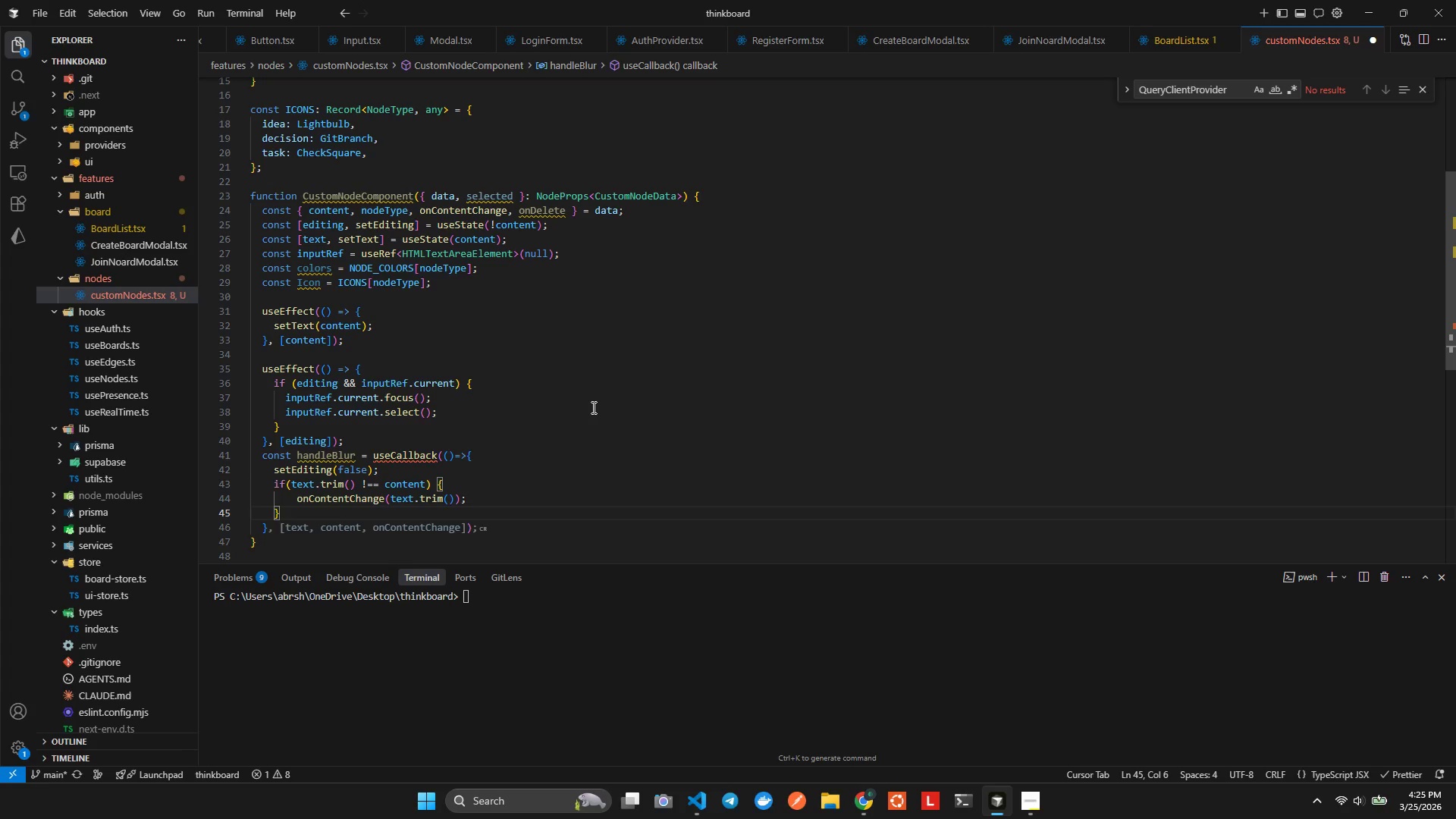 
key(Tab)
 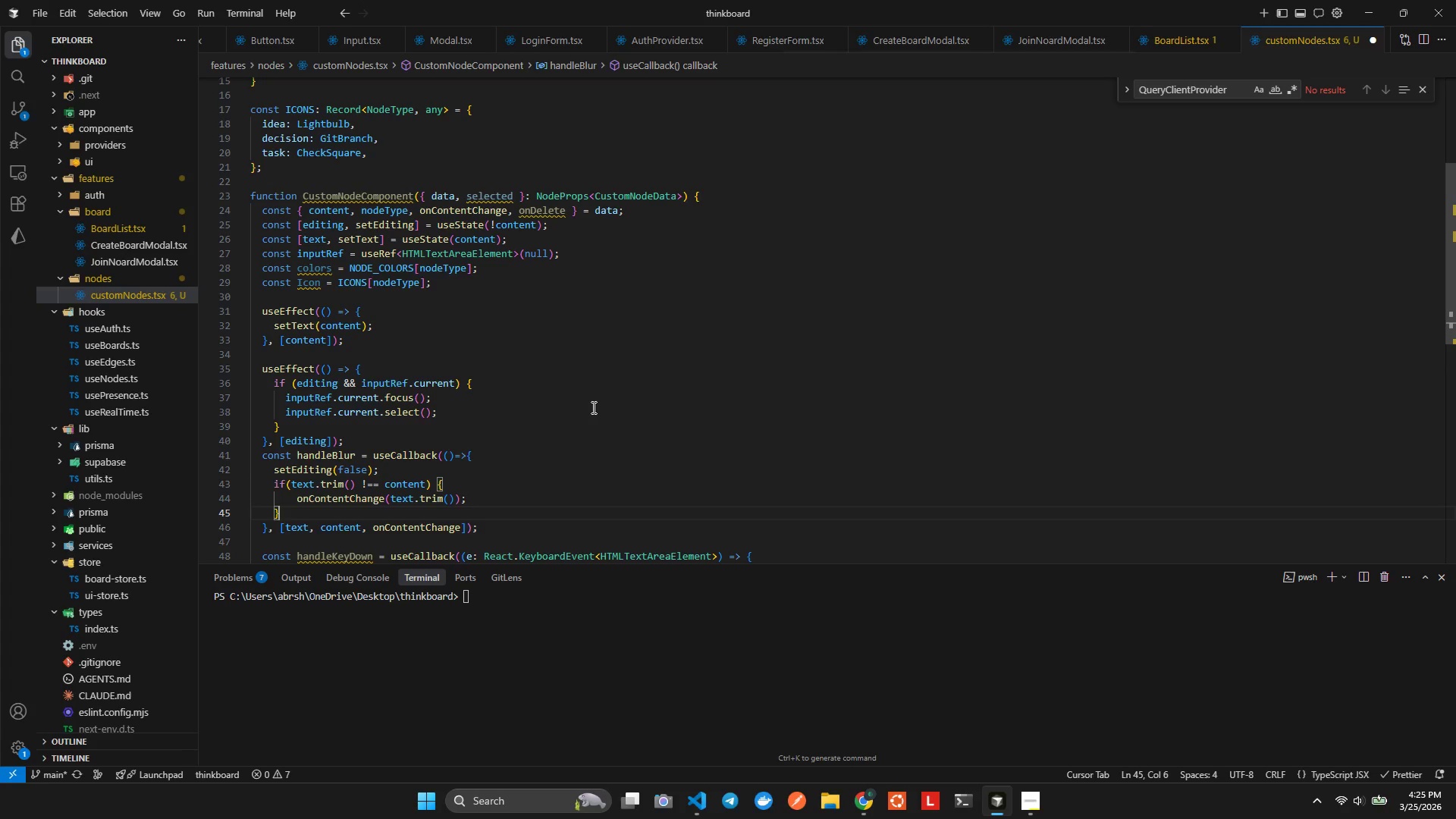 
key(Alt+AltLeft)
 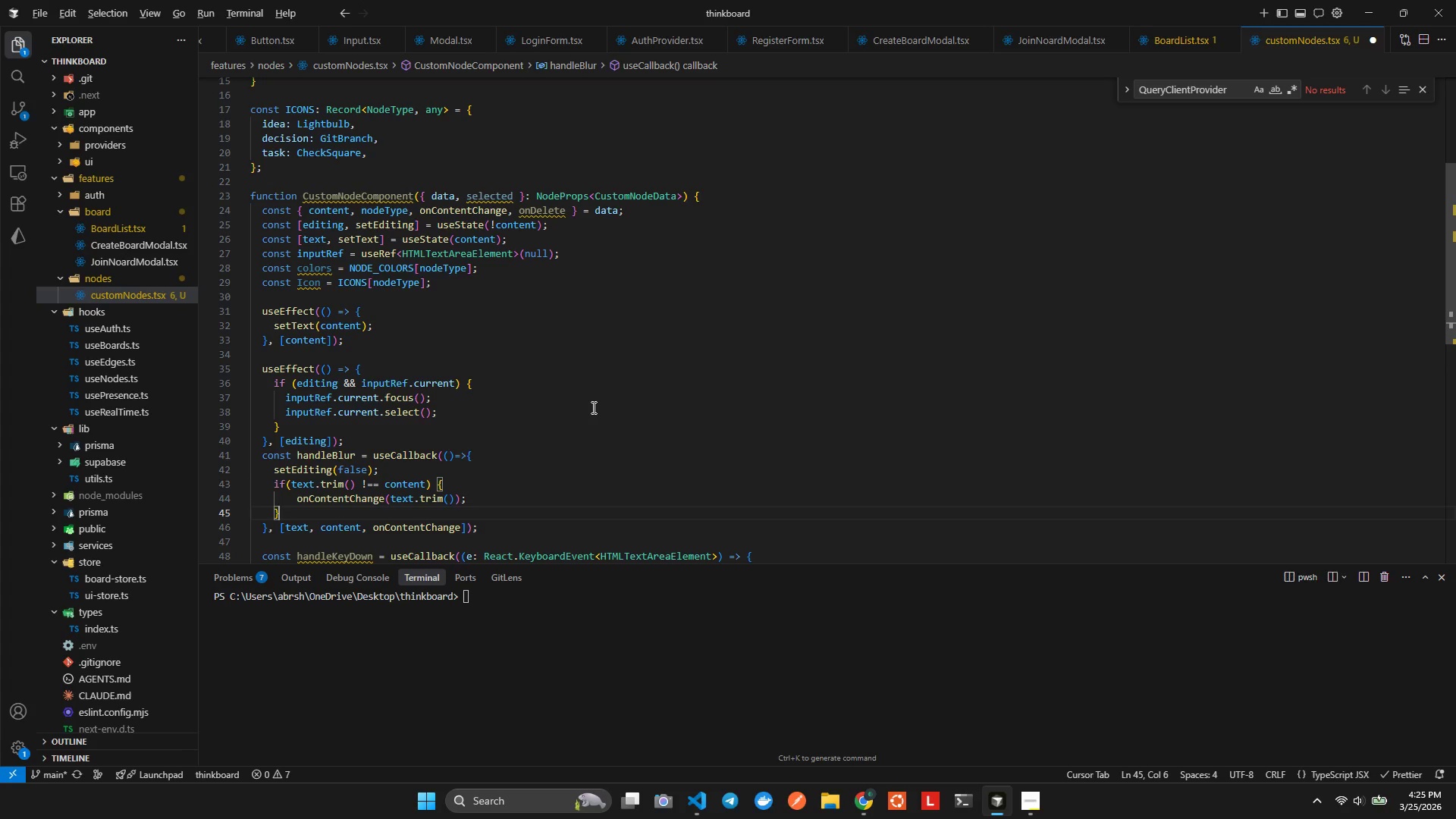 
key(Alt+Shift+ShiftLeft)
 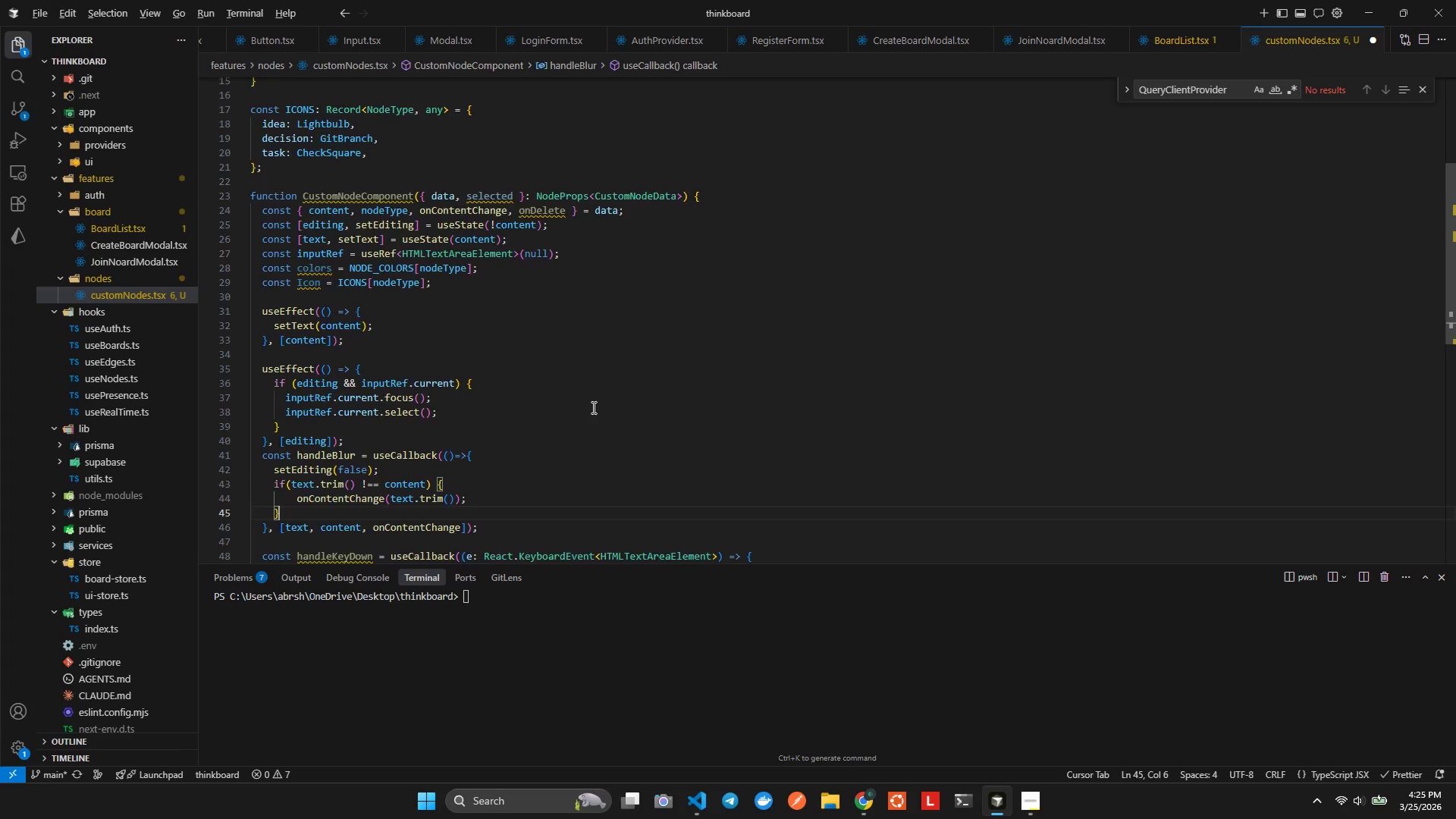 
key(Alt+Shift+F)
 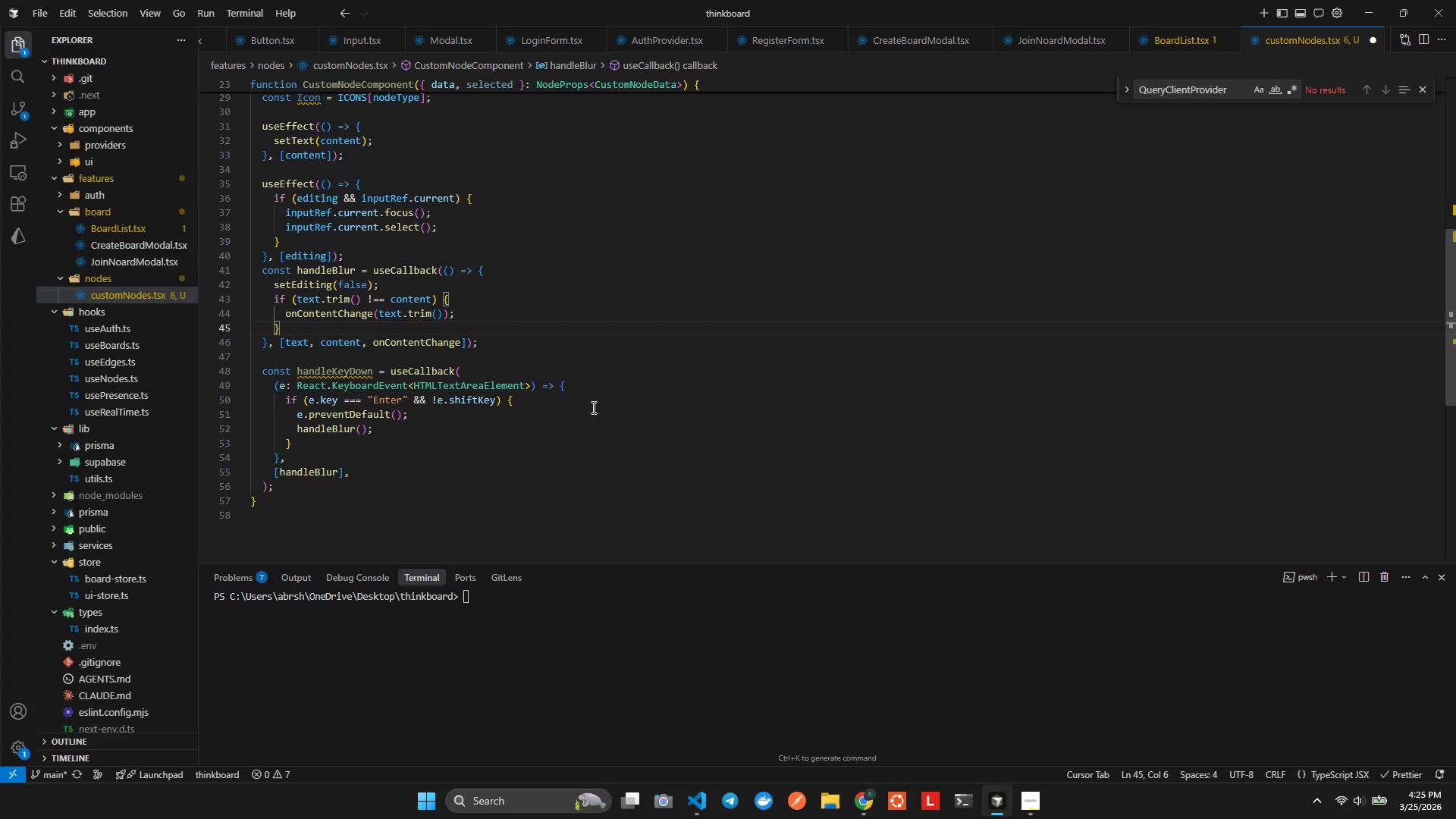 
wait(7.64)
 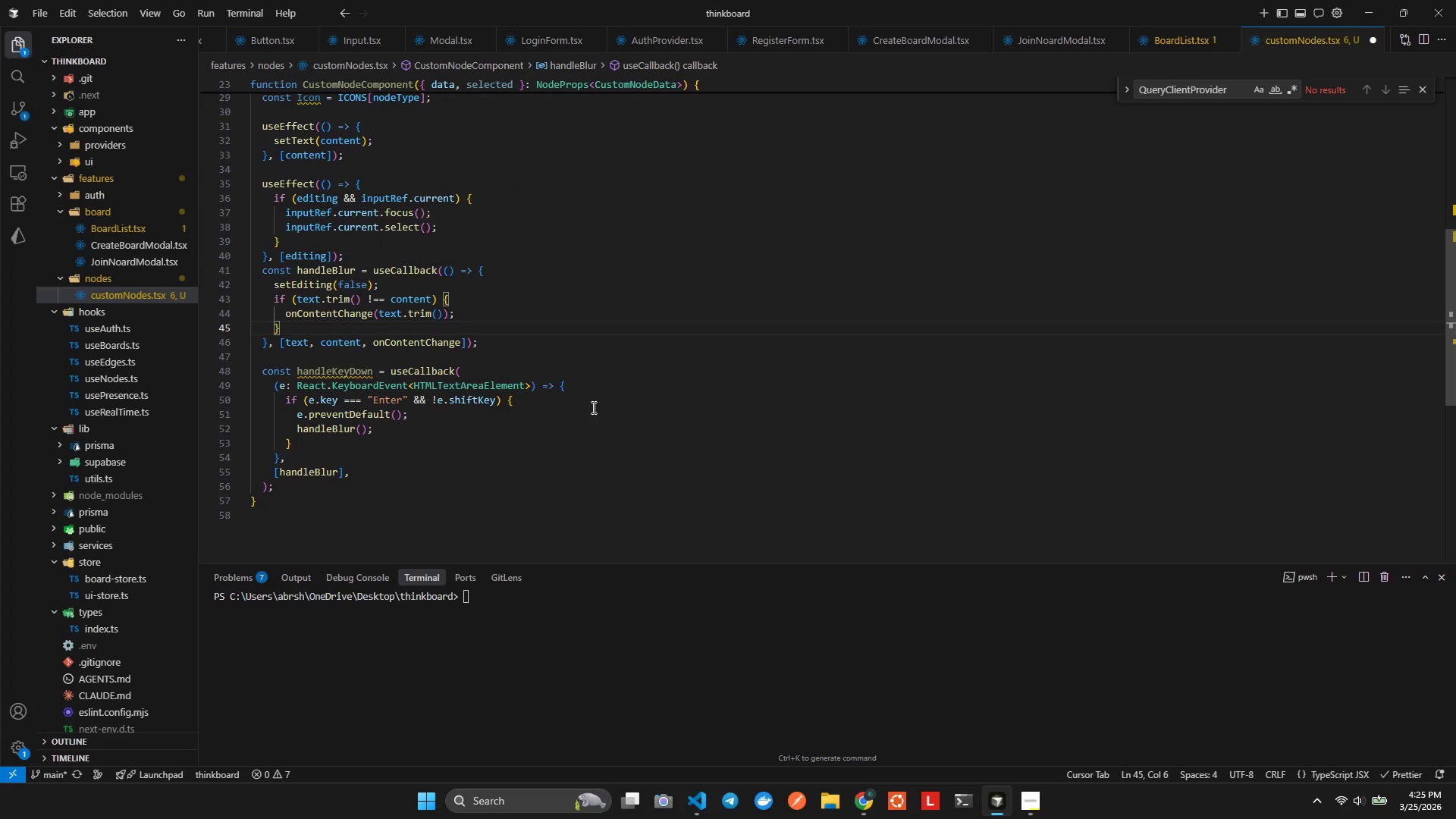 
key(ArrowDown)
 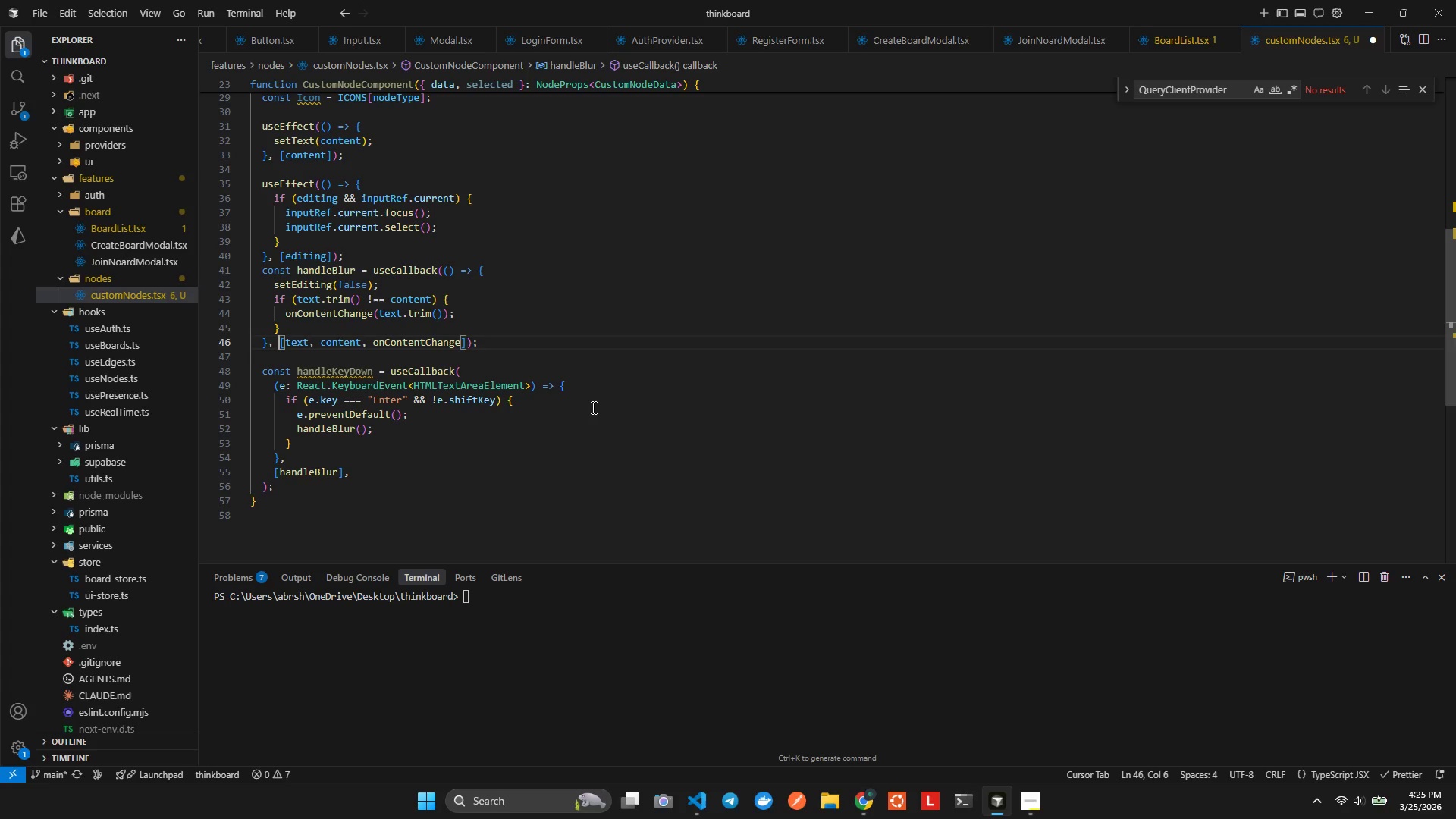 
key(ArrowDown)
 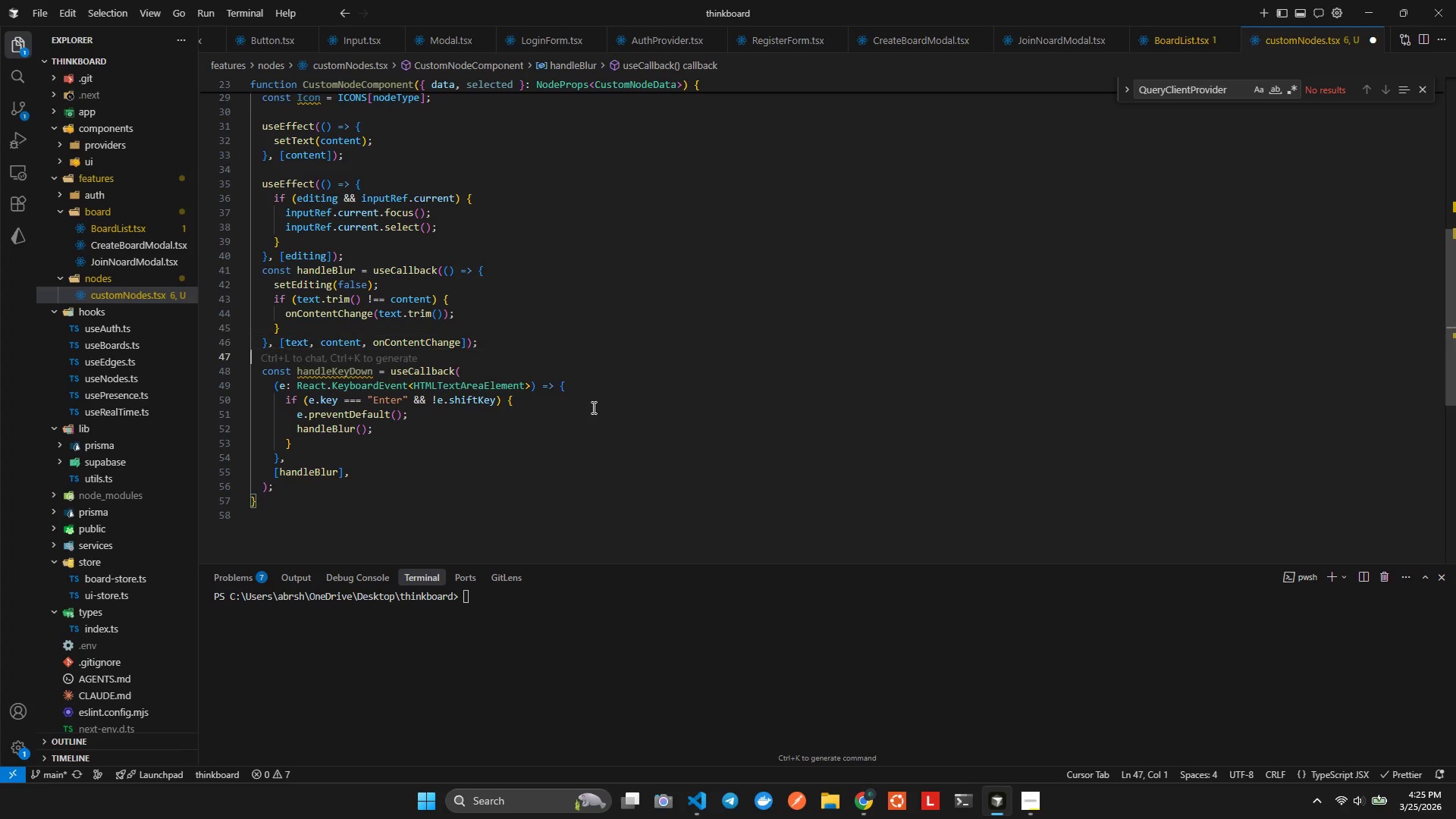 
key(ArrowDown)
 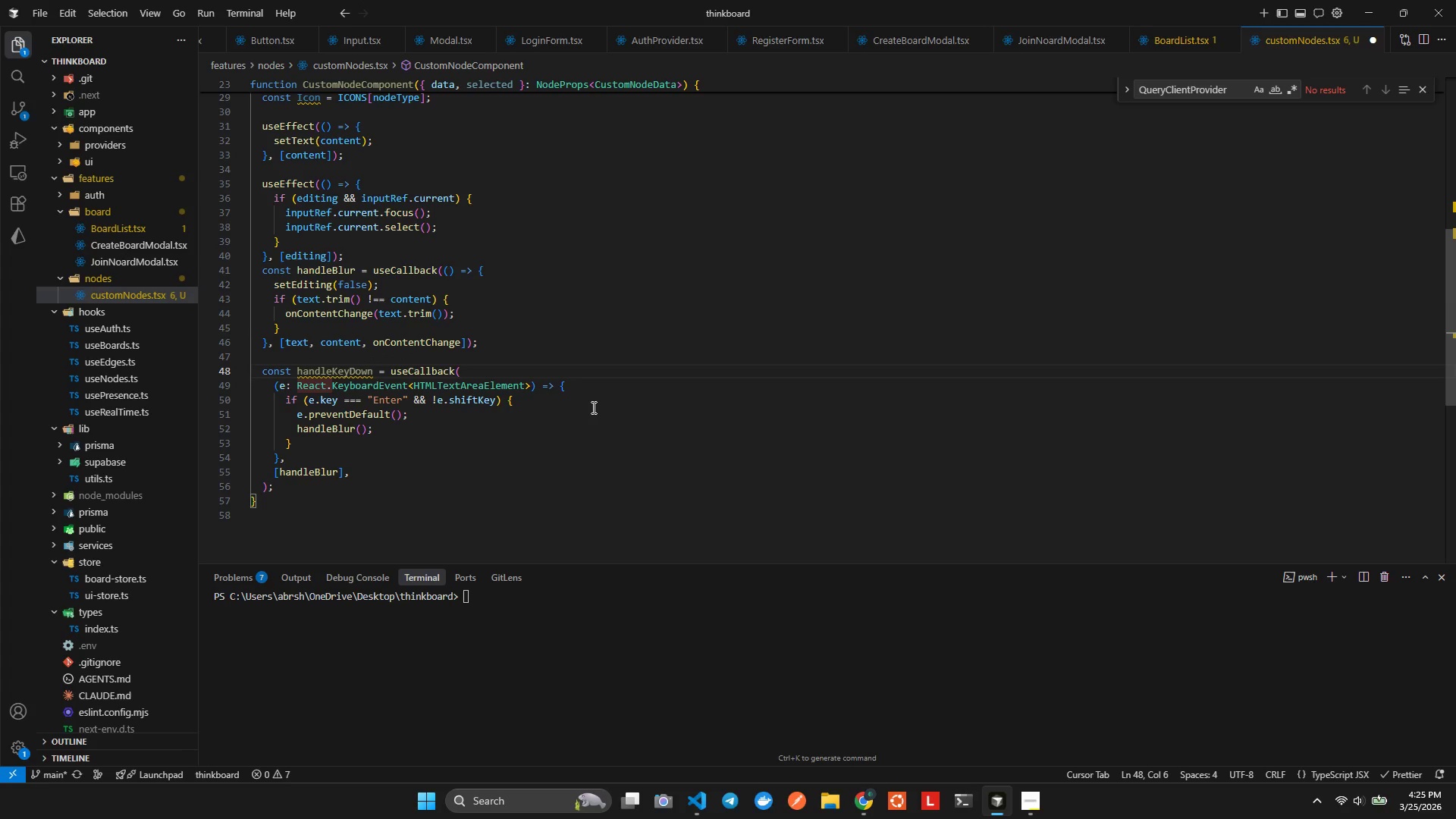 
key(ArrowRight)
 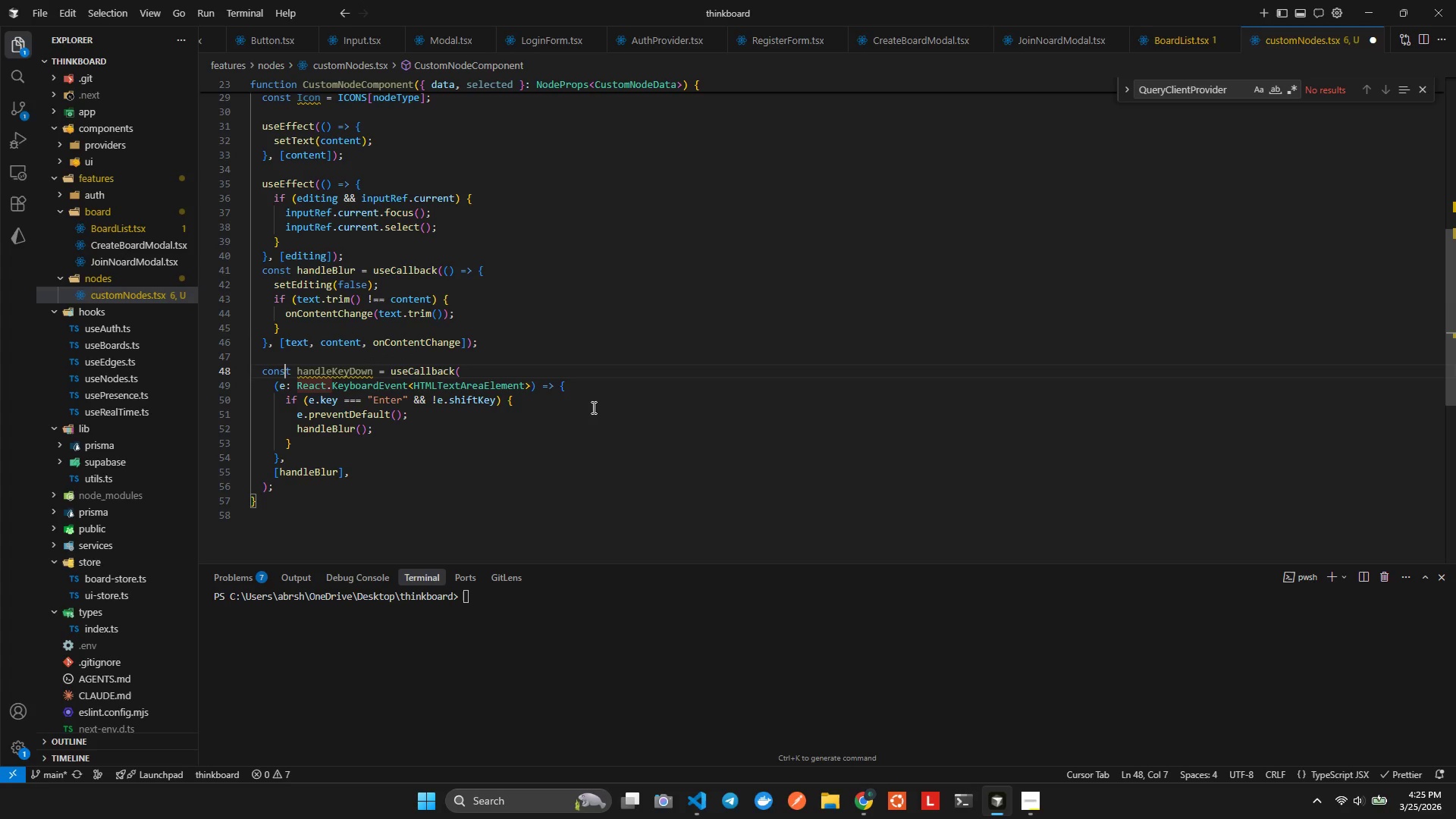 
key(ArrowRight)
 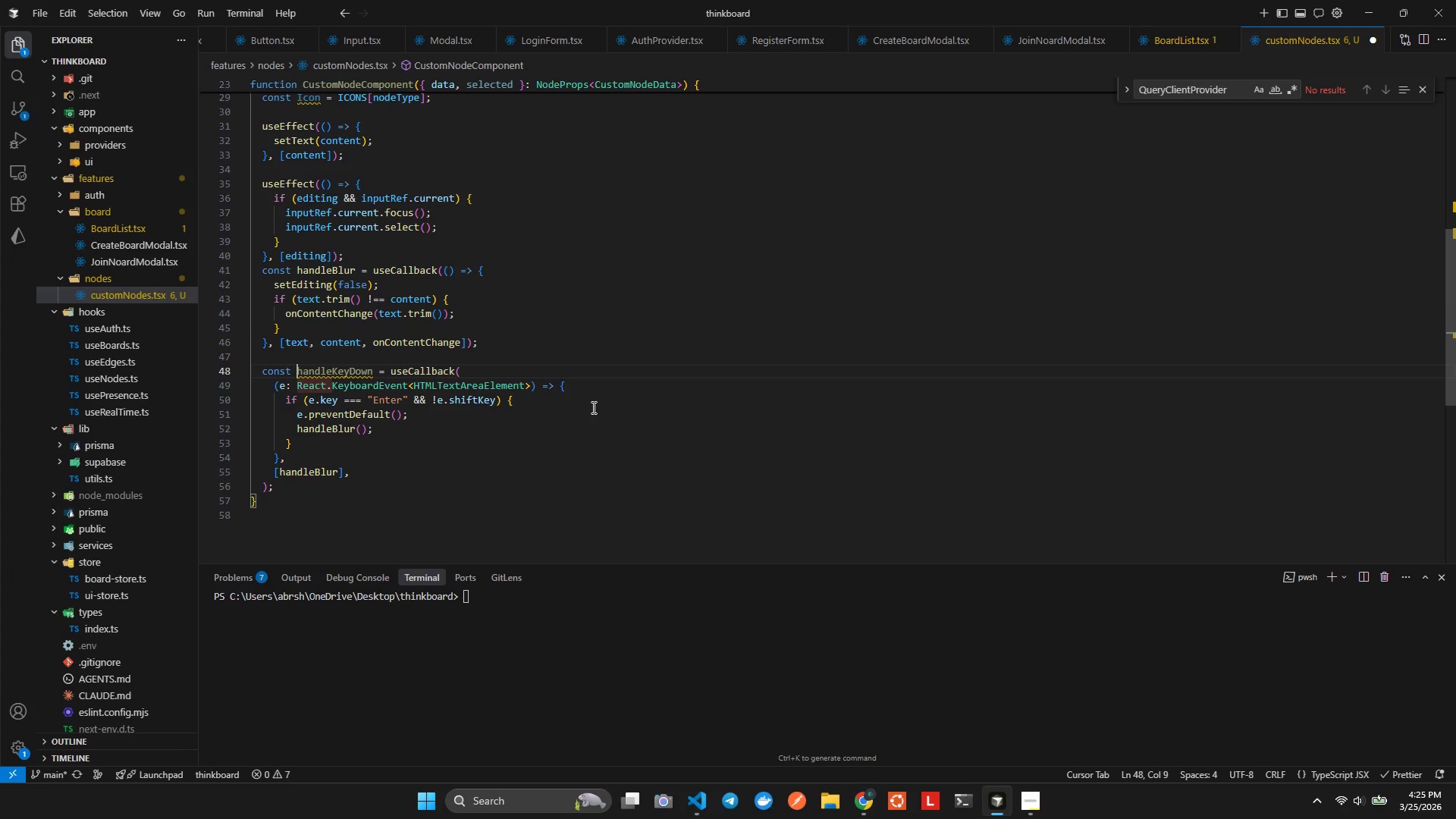 
key(ArrowRight)
 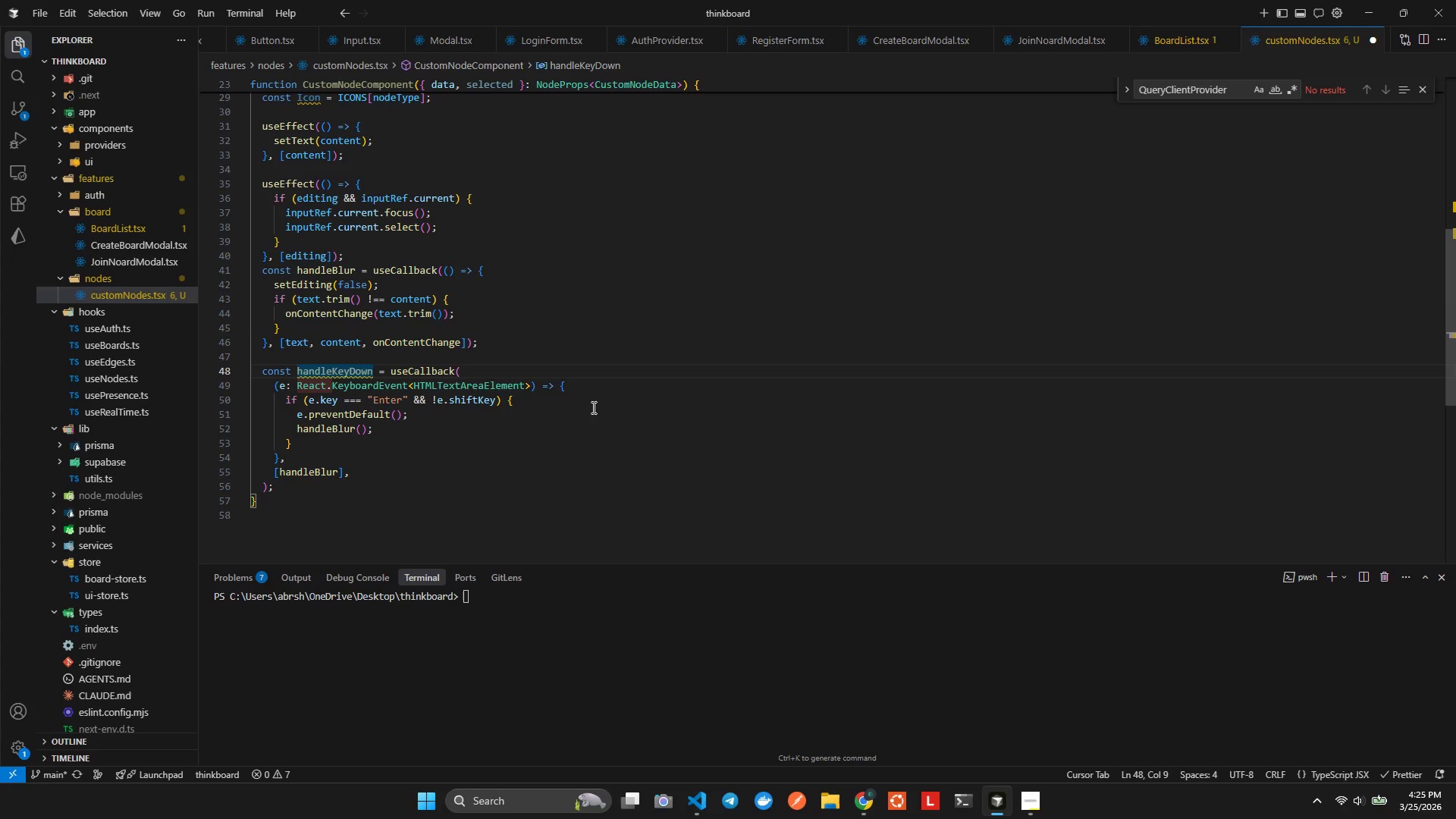 
key(ArrowRight)
 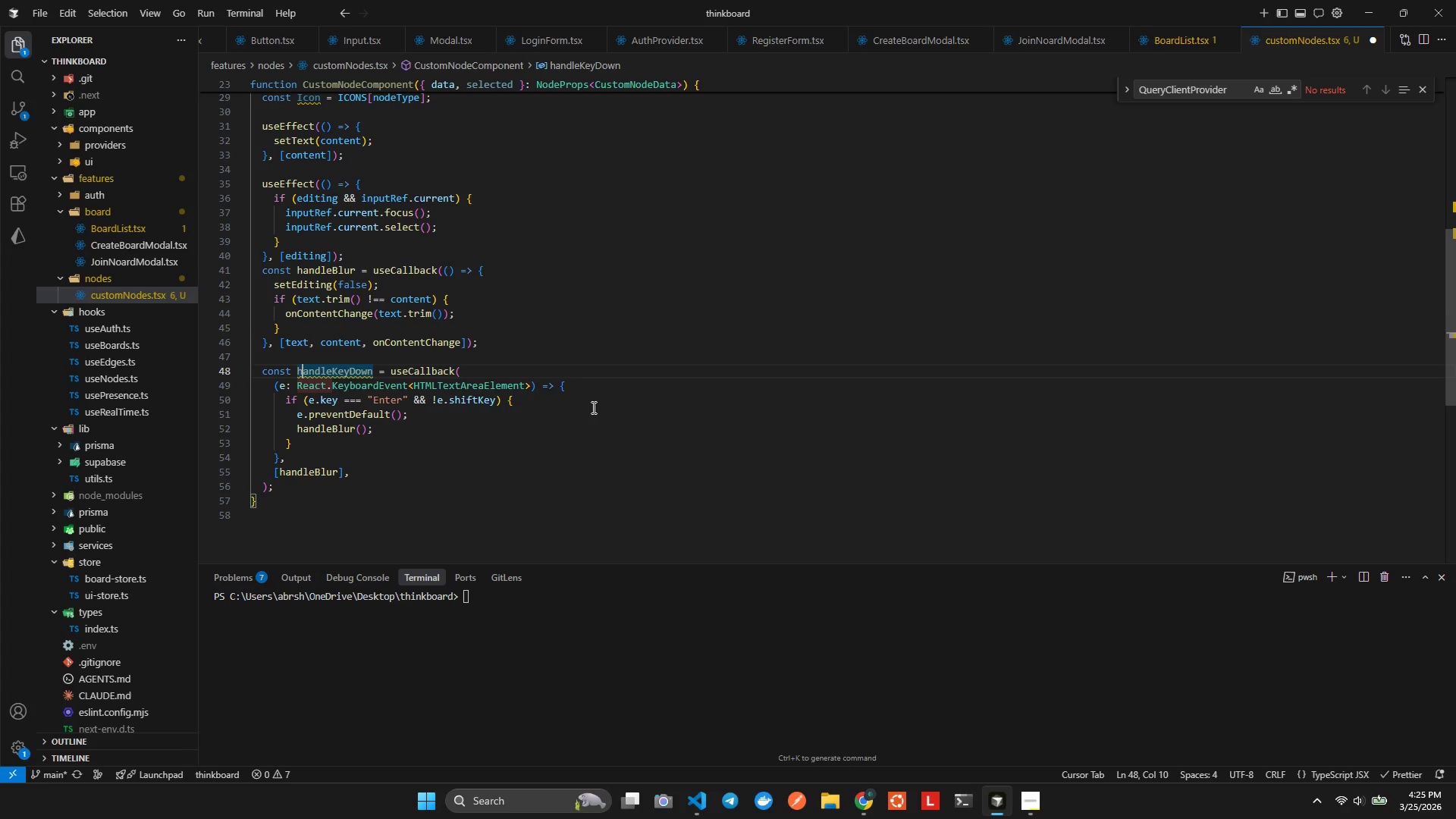 
key(ArrowDown)
 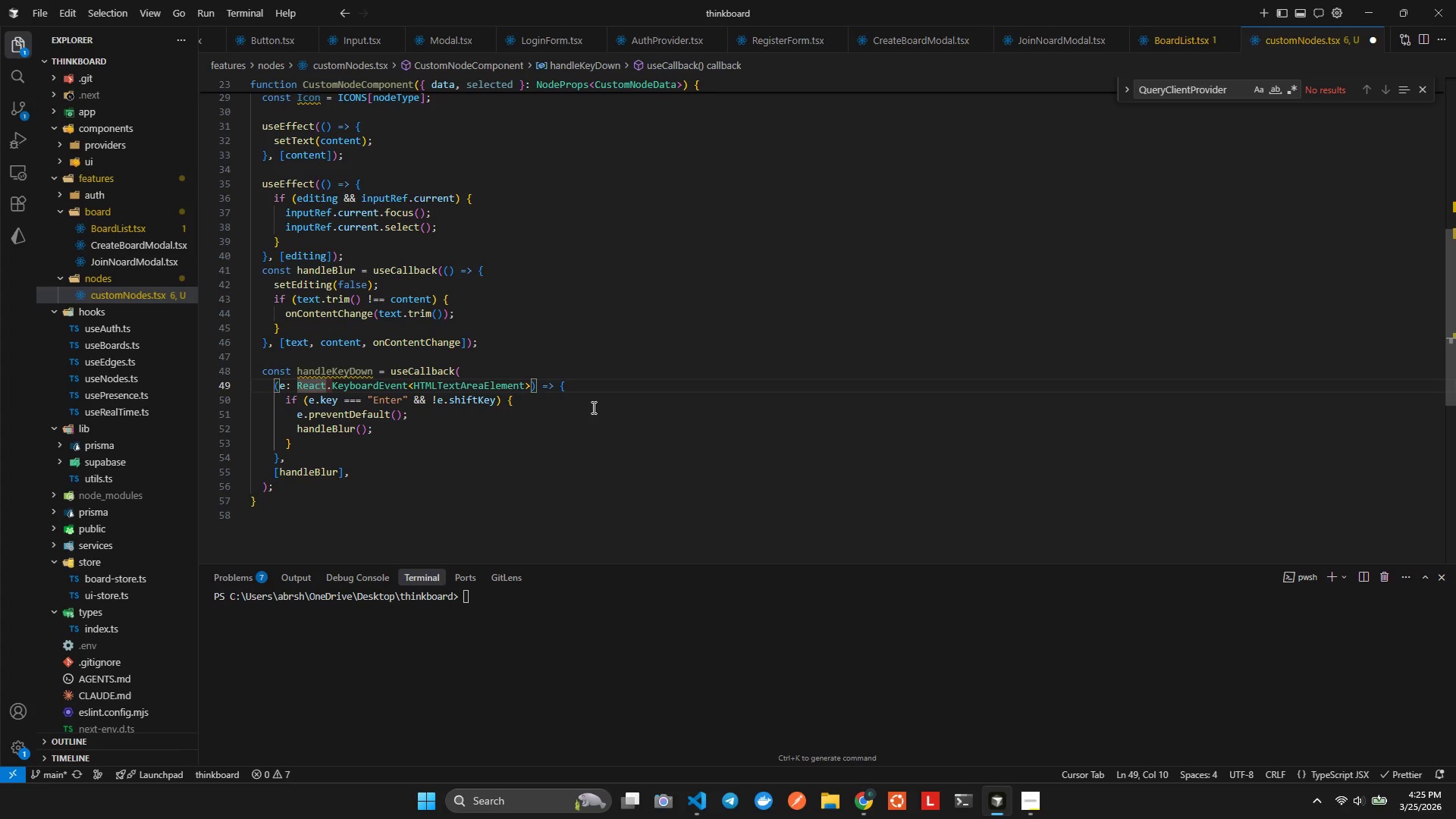 
wait(5.17)
 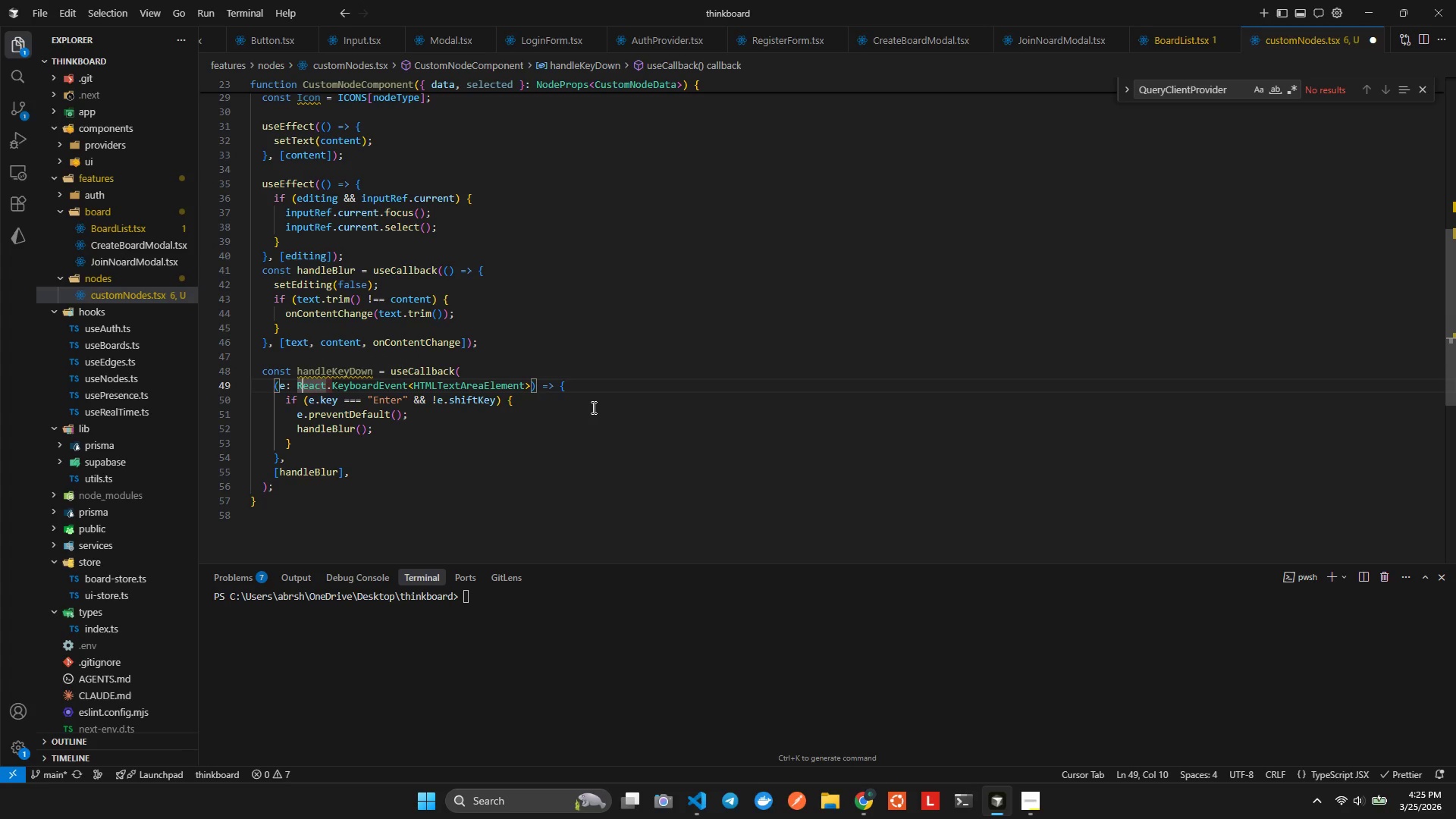 
hold_key(key=ArrowRight, duration=1.02)
 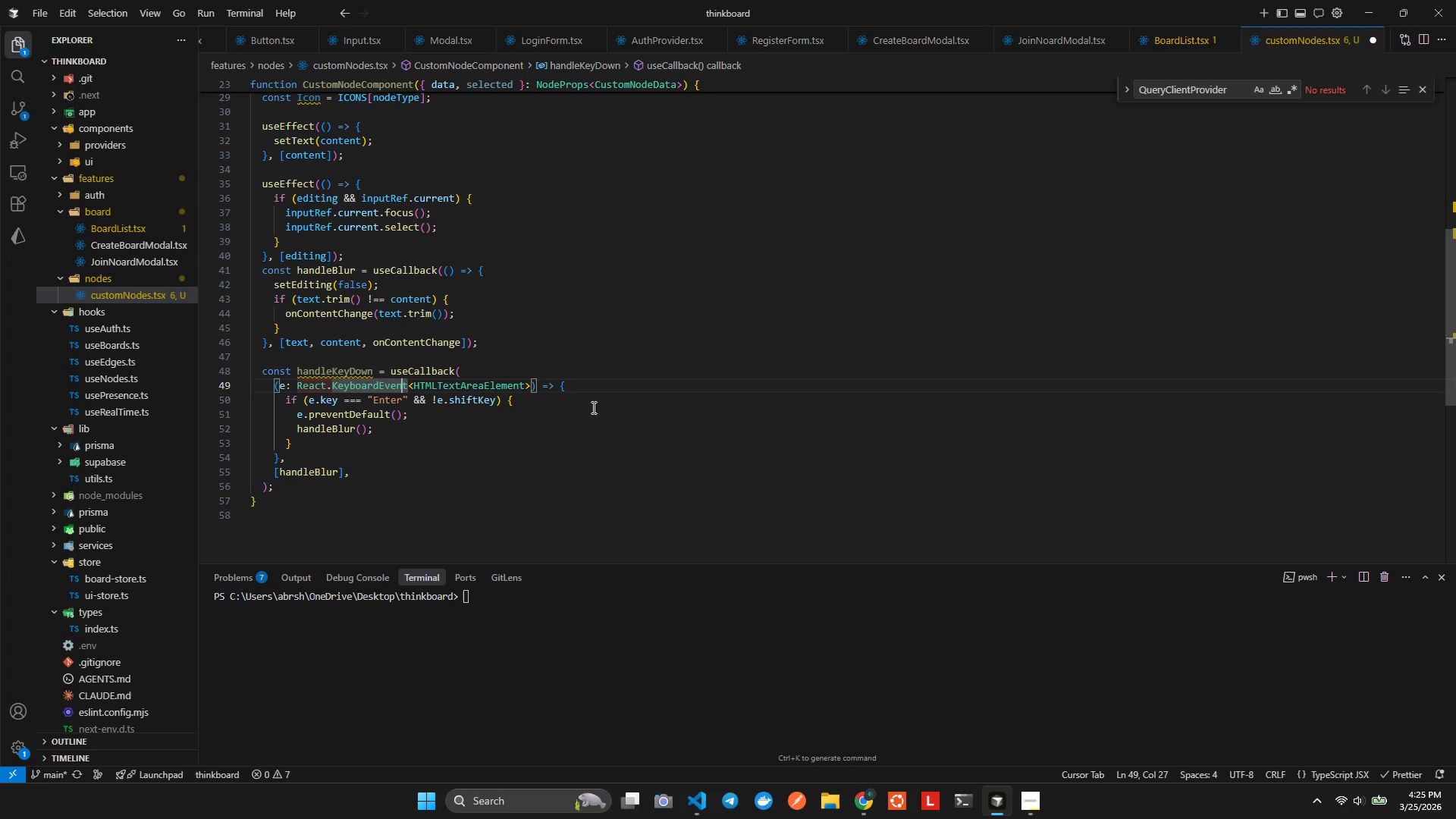 
key(ArrowRight)
 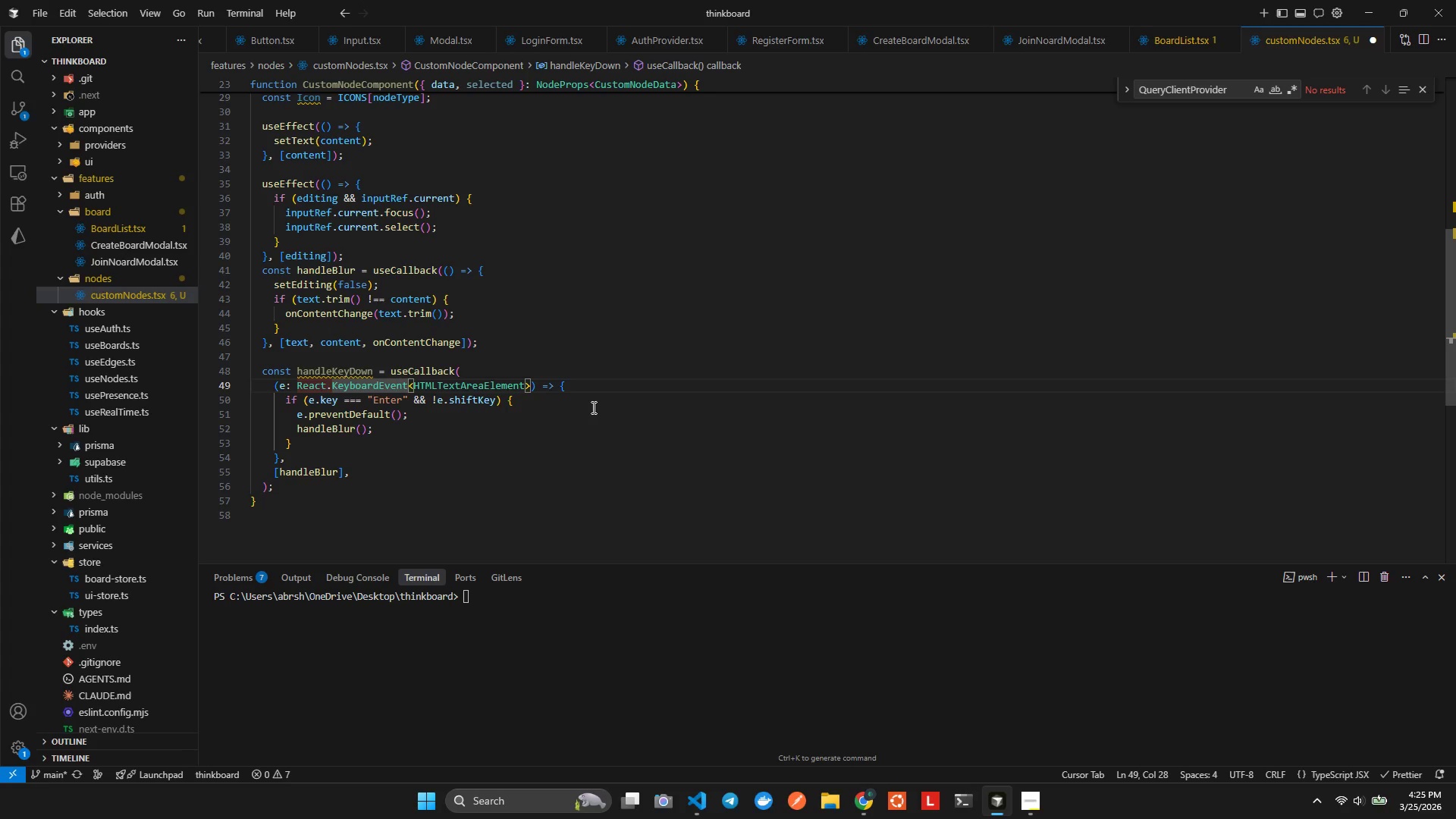 
hold_key(key=ArrowRight, duration=1.14)
 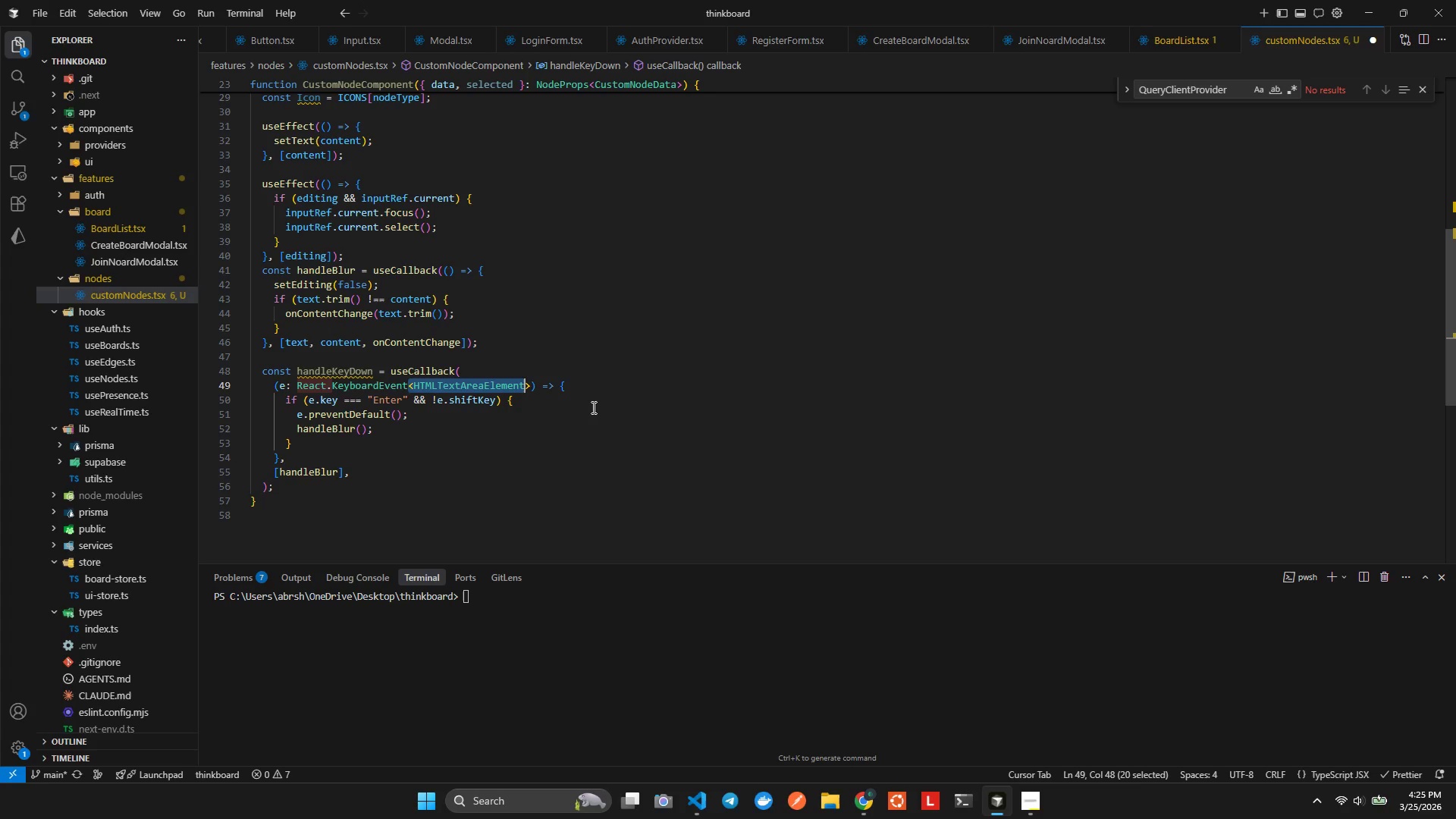 
key(Shift+ArrowRight)
 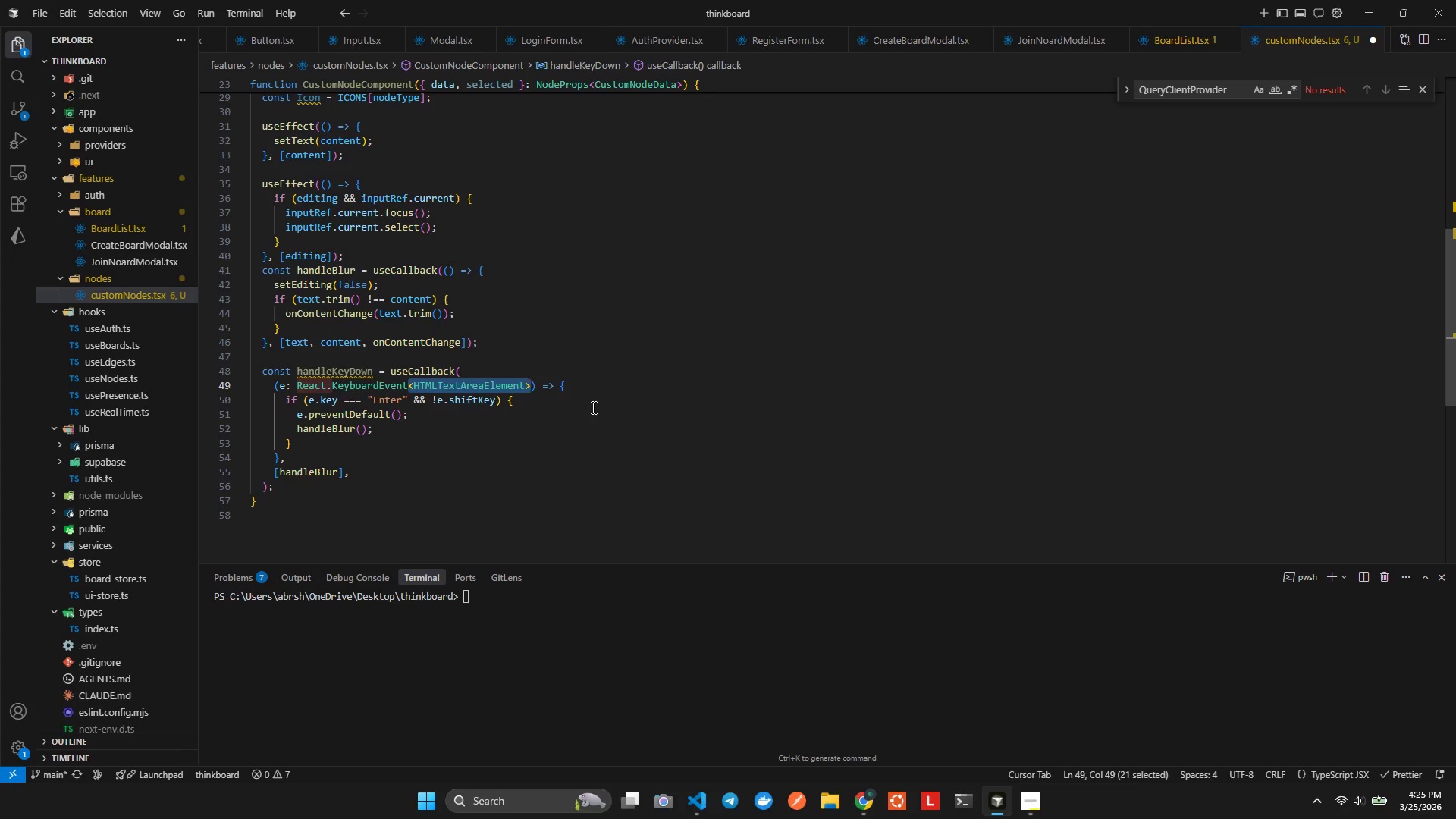 
key(Backspace)
 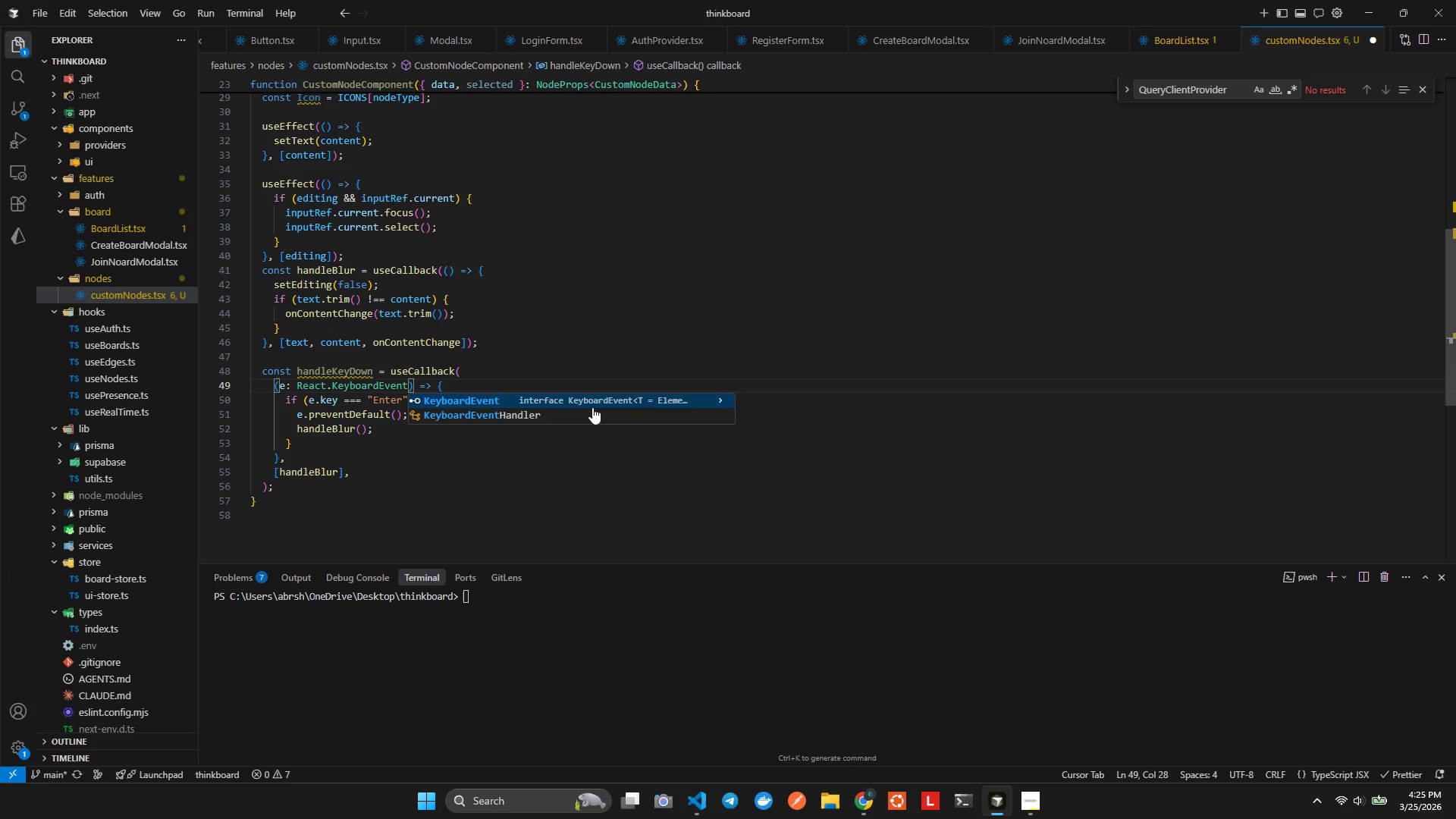 
key(ArrowRight)
 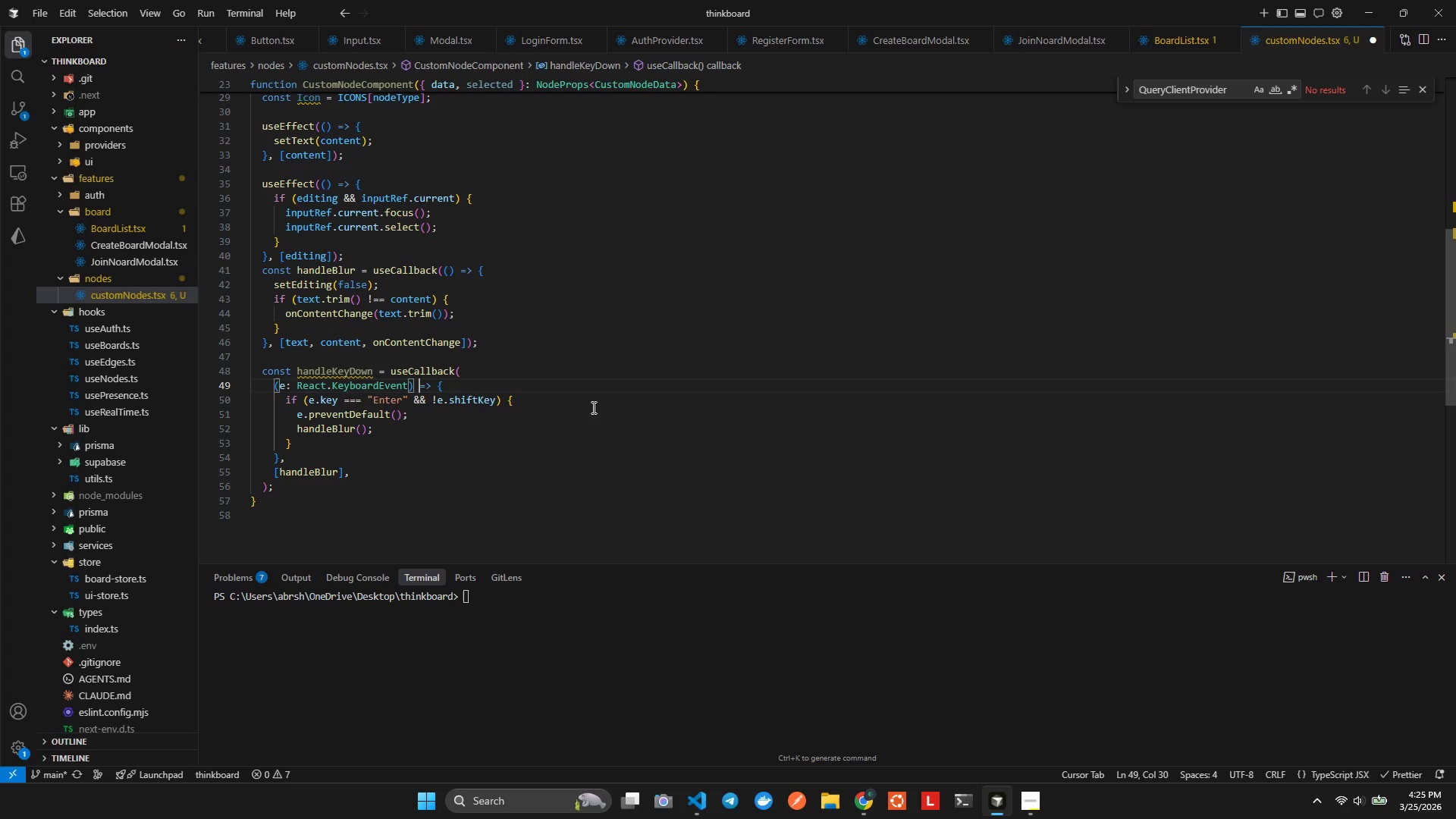 
key(ArrowRight)
 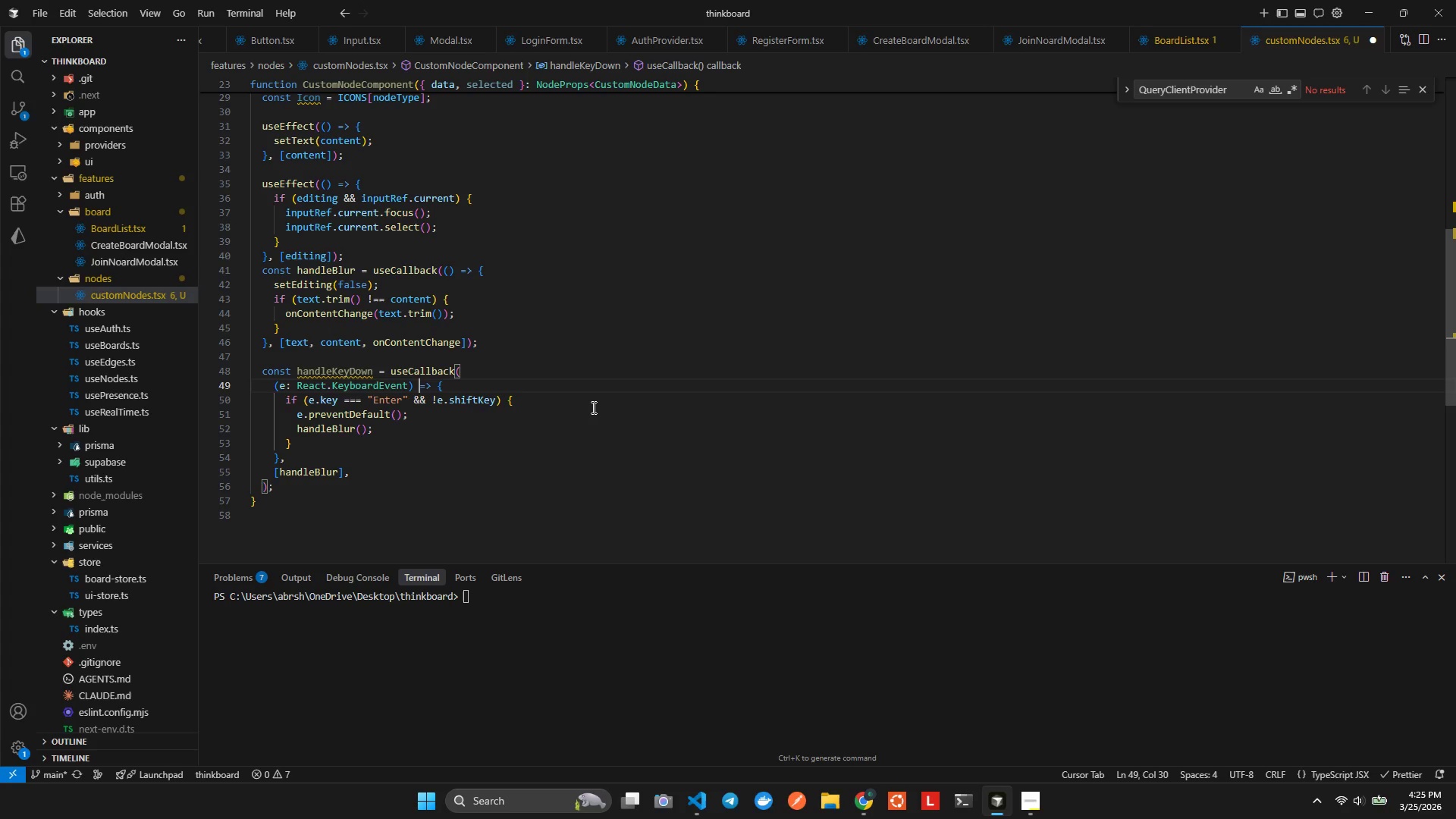 
key(ArrowRight)
 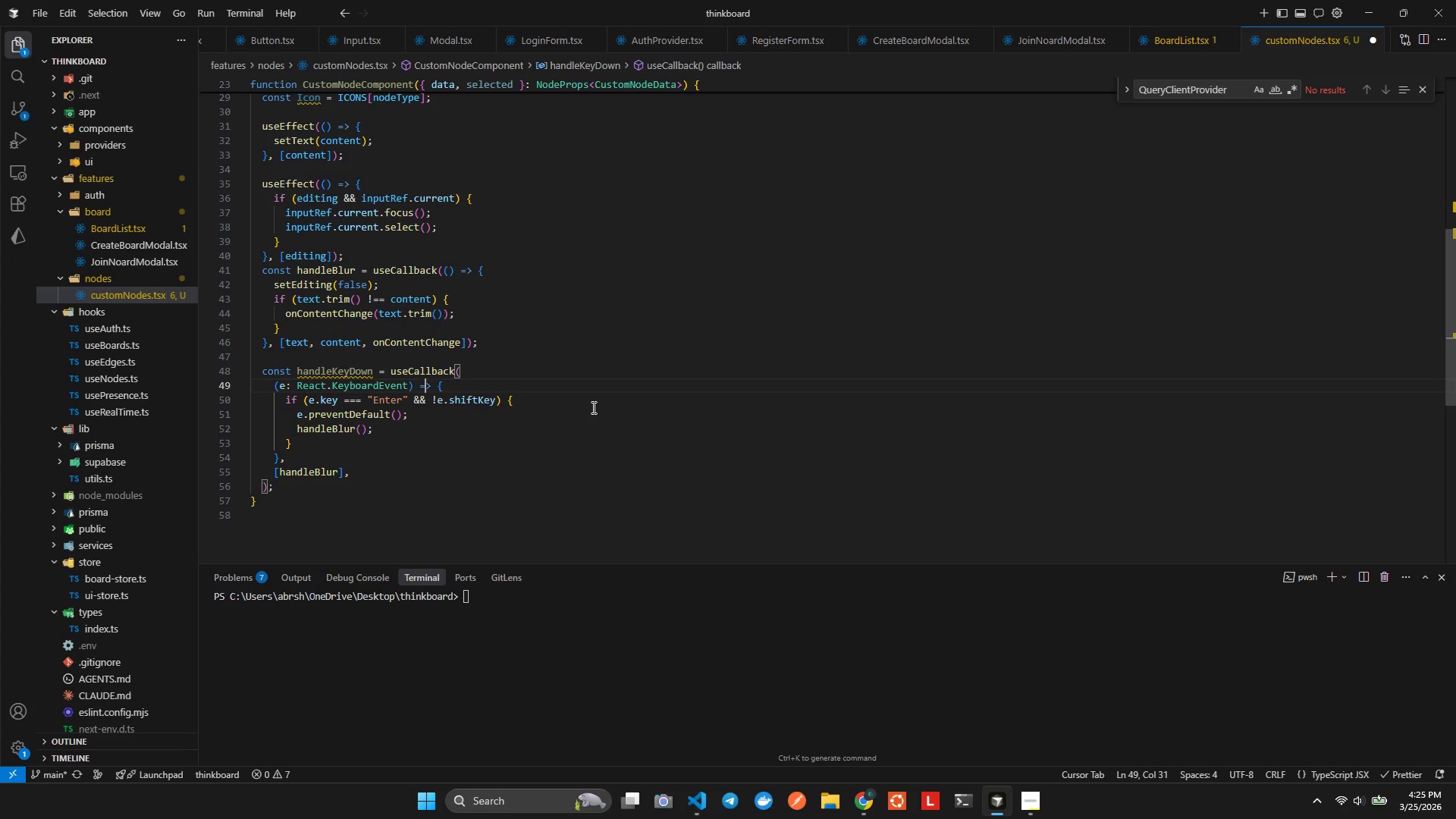 
key(ArrowRight)
 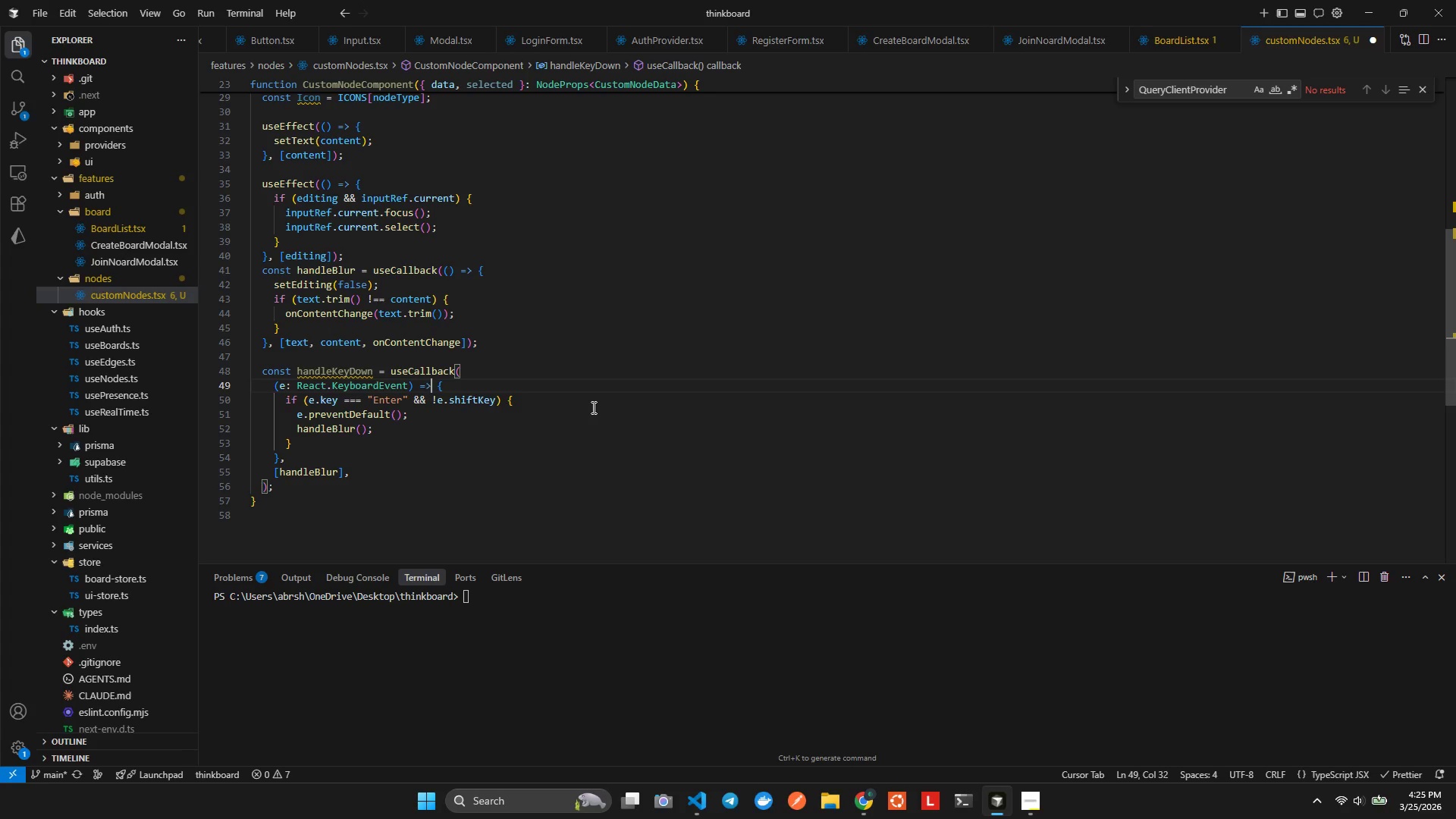 
key(ArrowRight)
 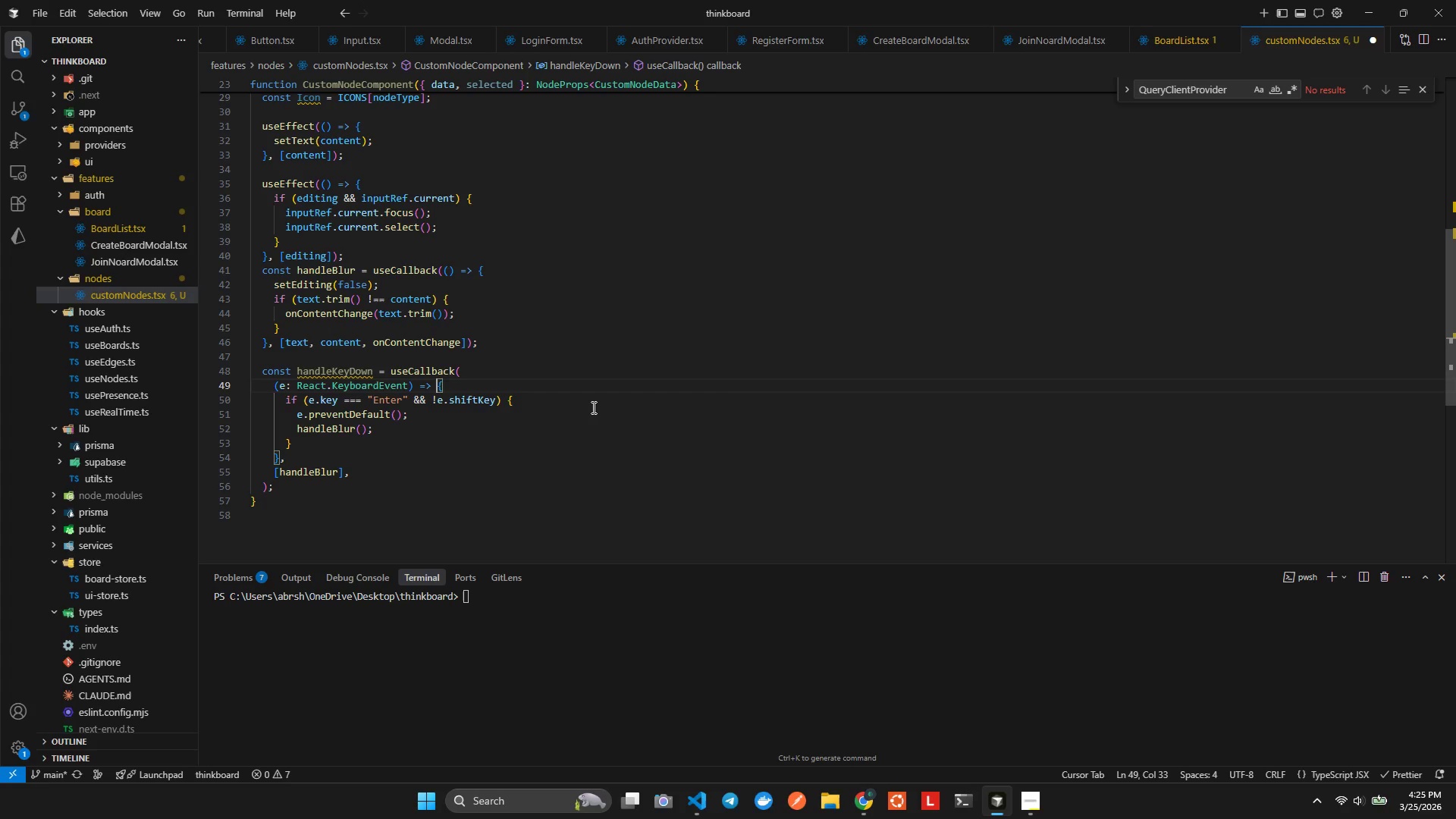 
key(ArrowRight)
 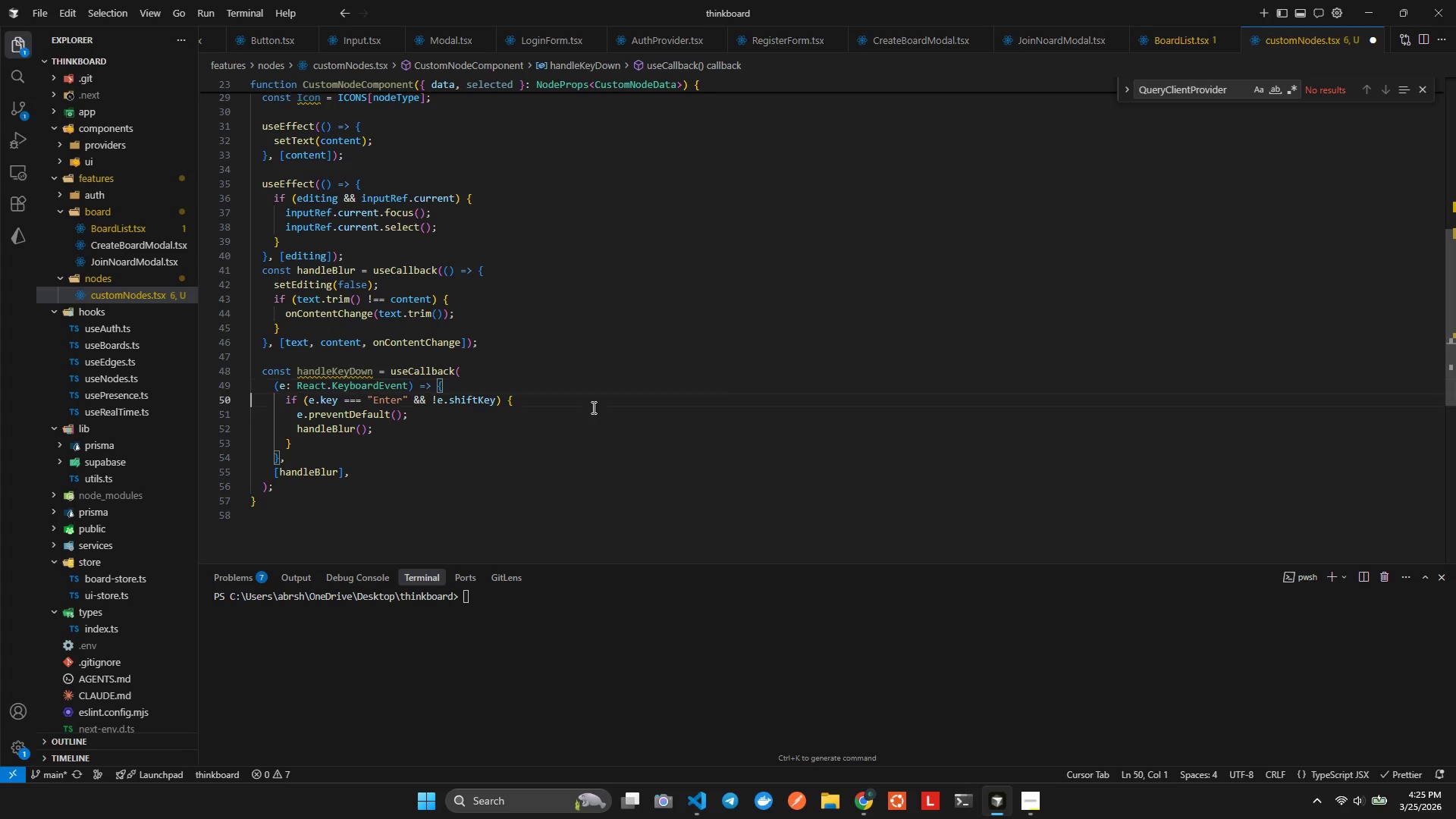 
key(ArrowRight)
 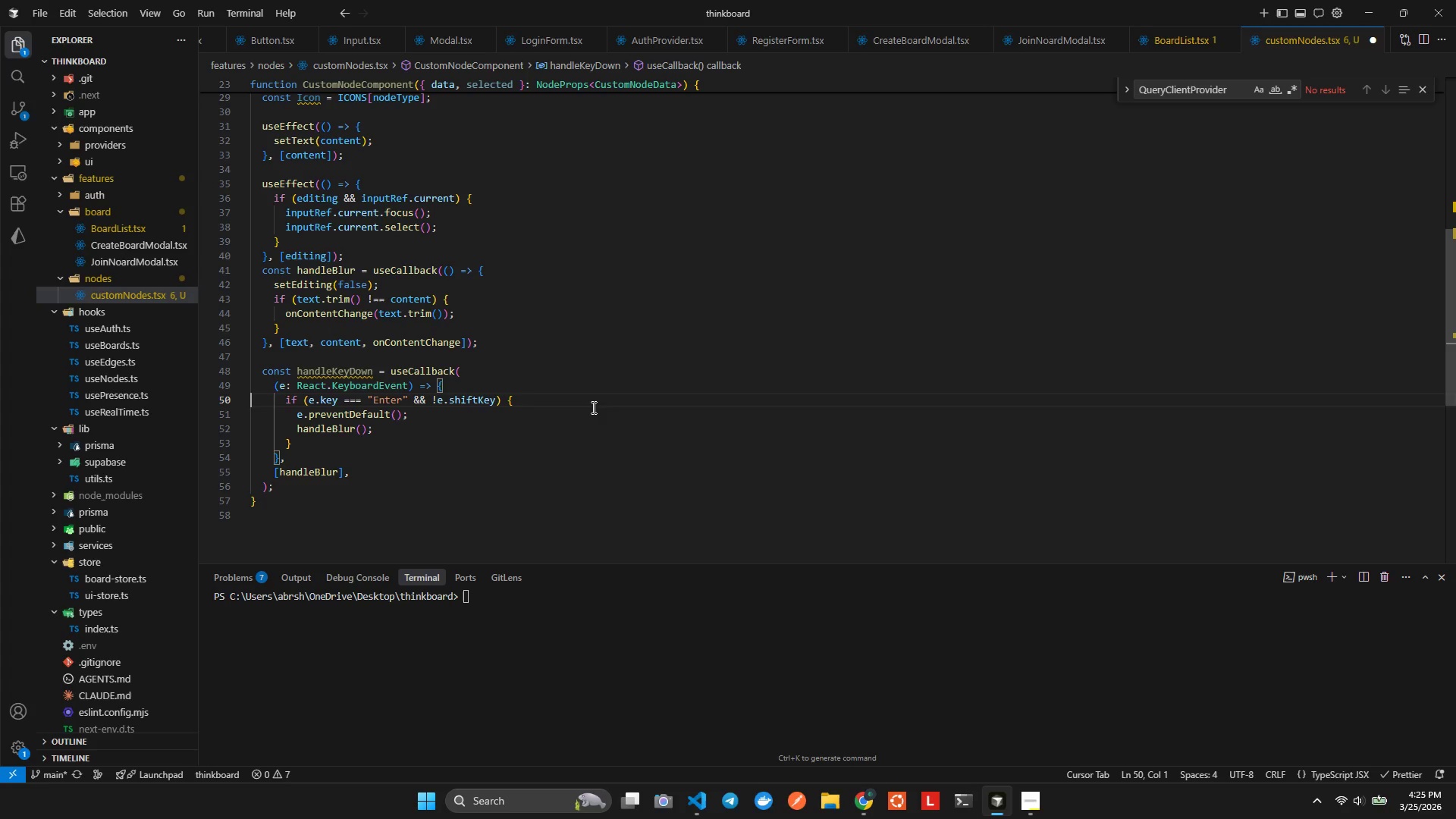 
key(ArrowRight)
 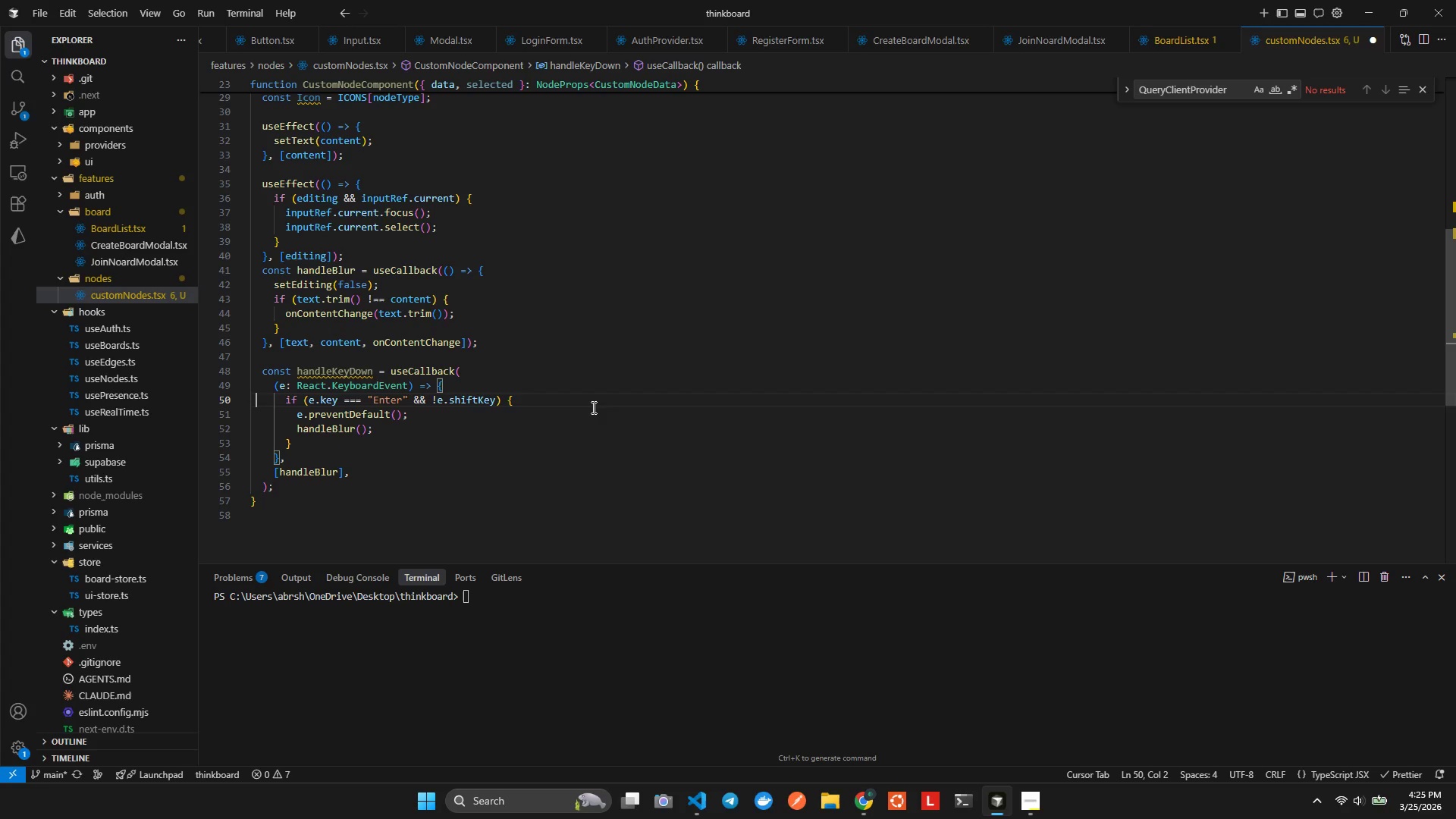 
key(ArrowRight)
 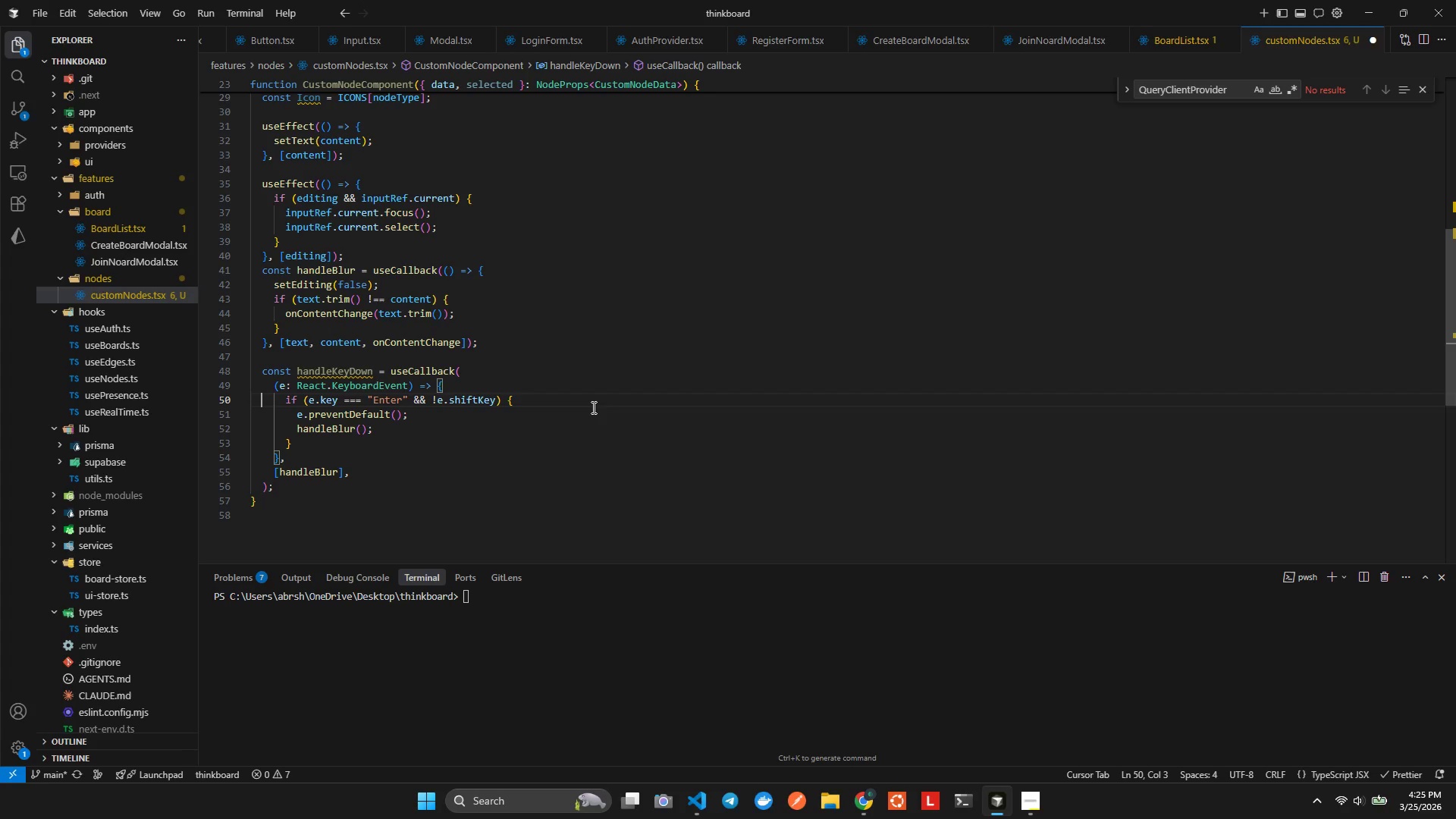 
key(ArrowRight)
 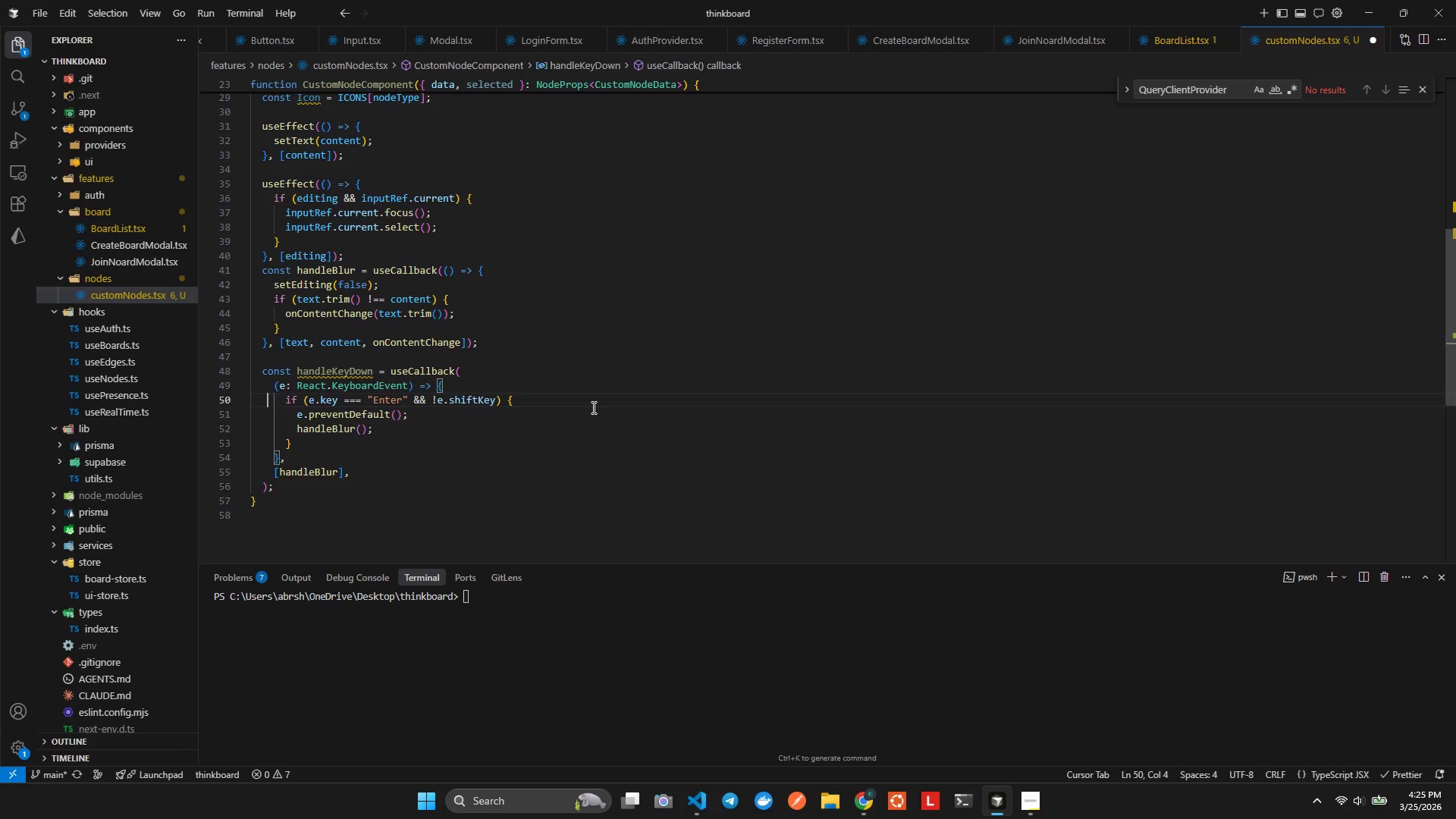 
hold_key(key=ArrowRight, duration=0.73)
 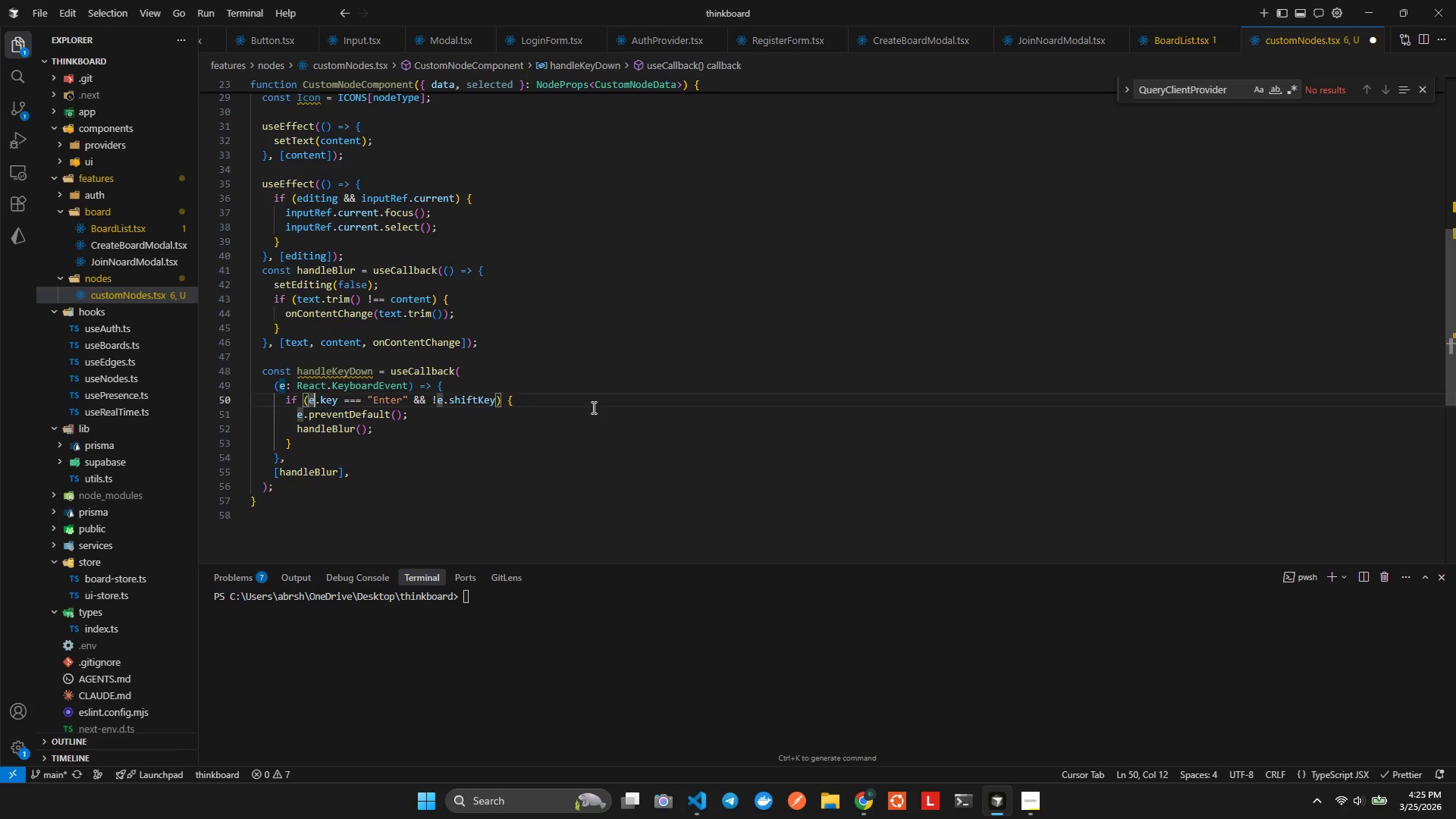 
hold_key(key=ArrowRight, duration=0.92)
 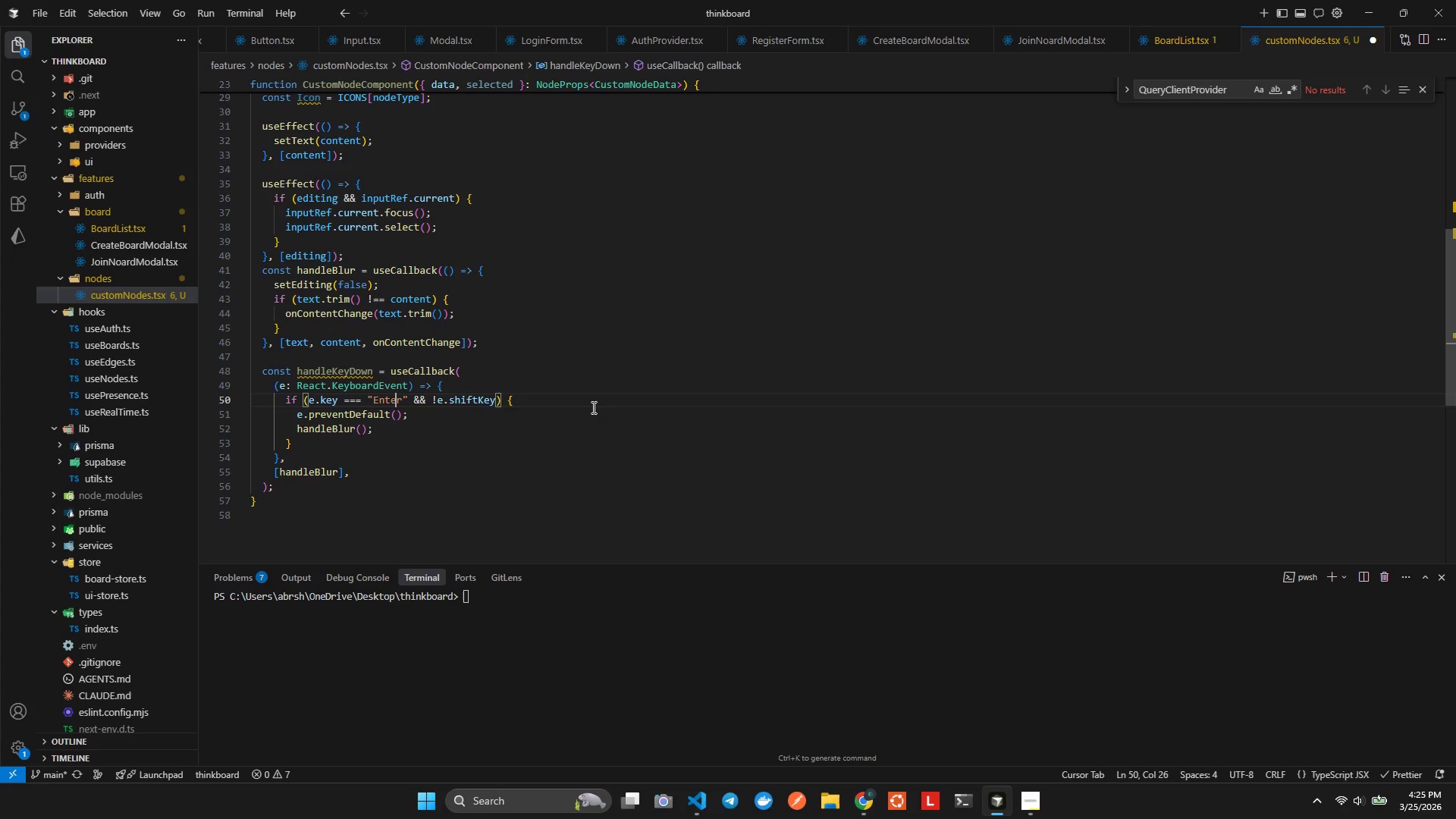 
key(ArrowRight)
 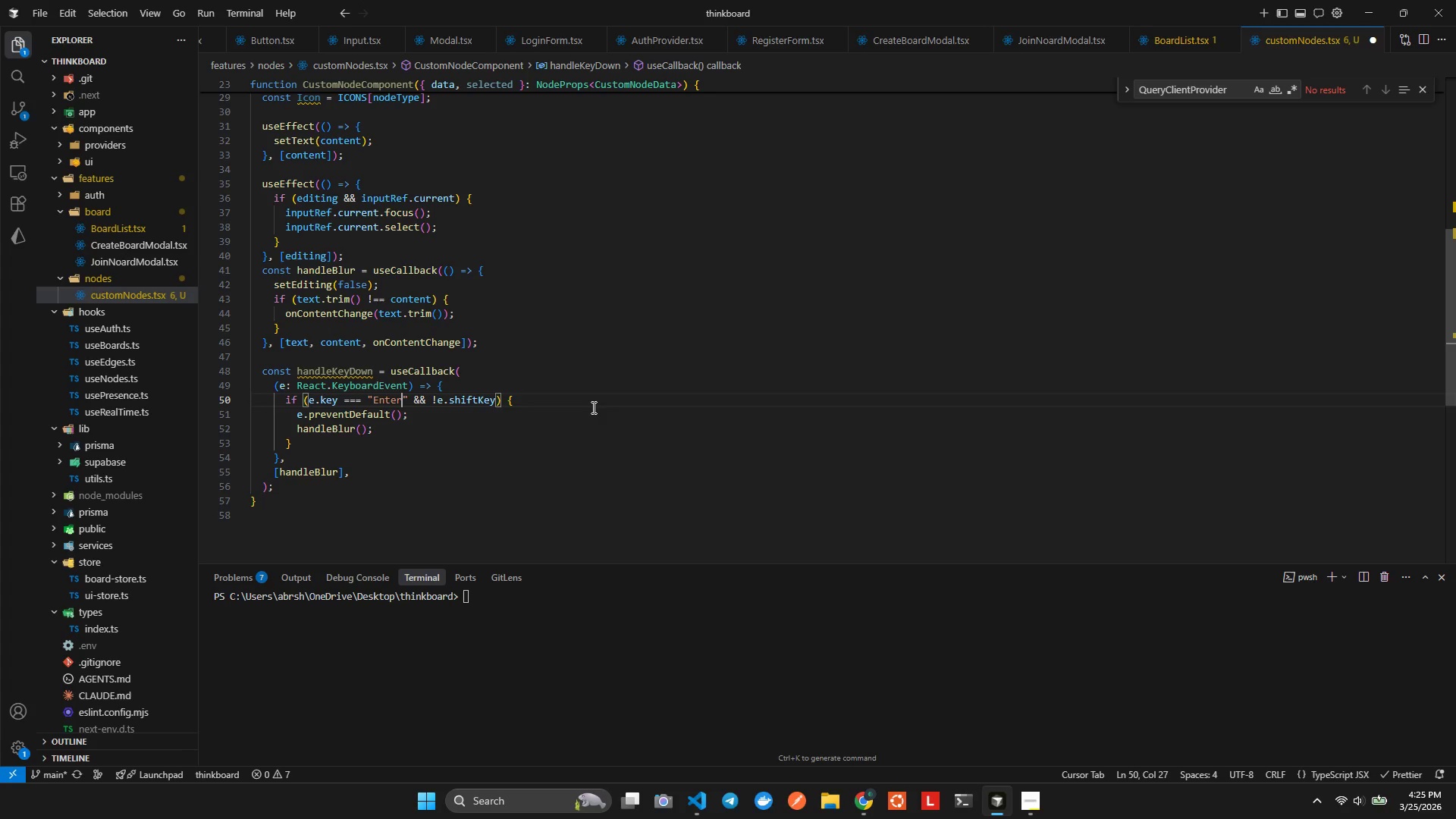 
key(ArrowDown)
 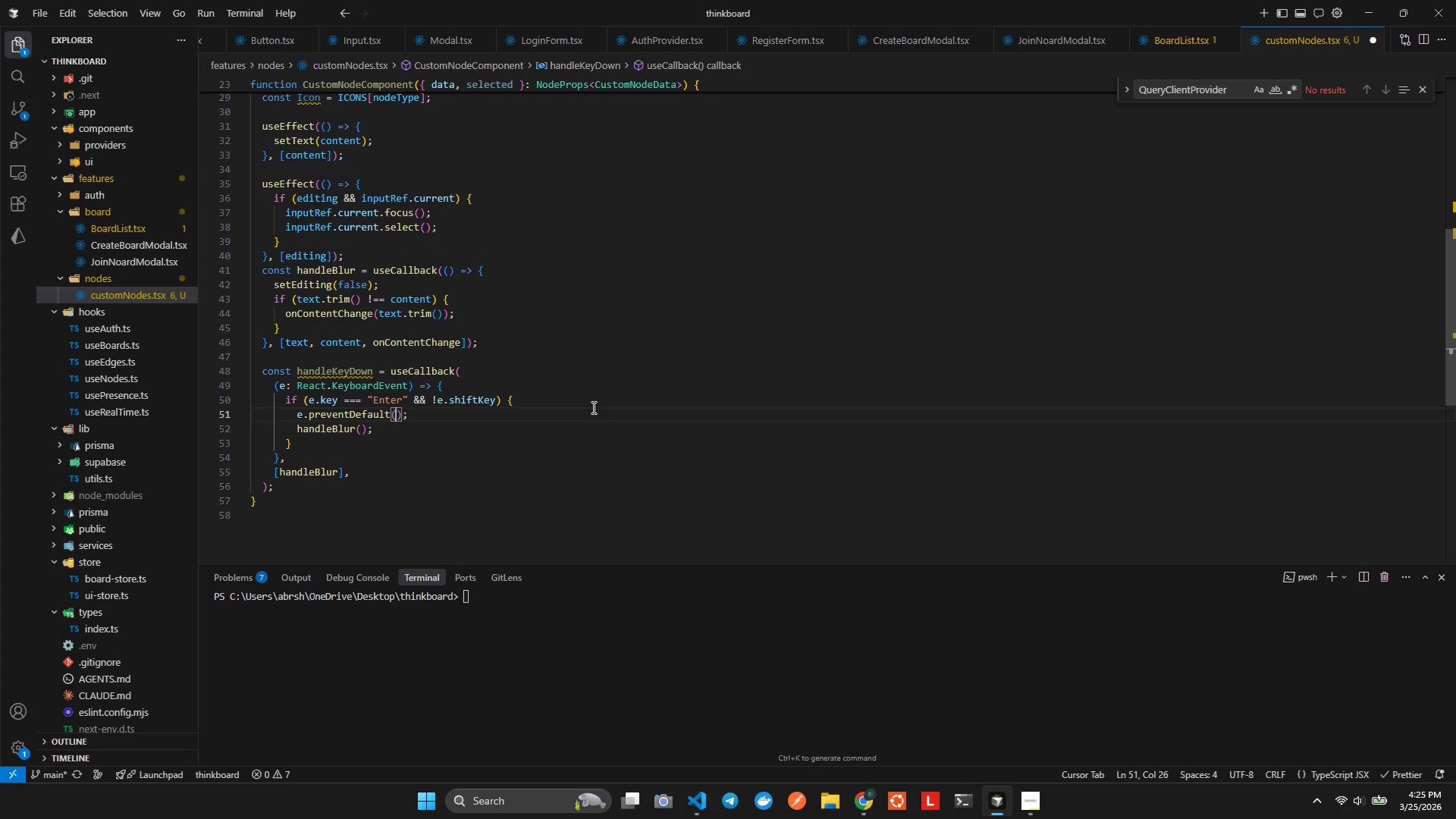 
key(ArrowLeft)
 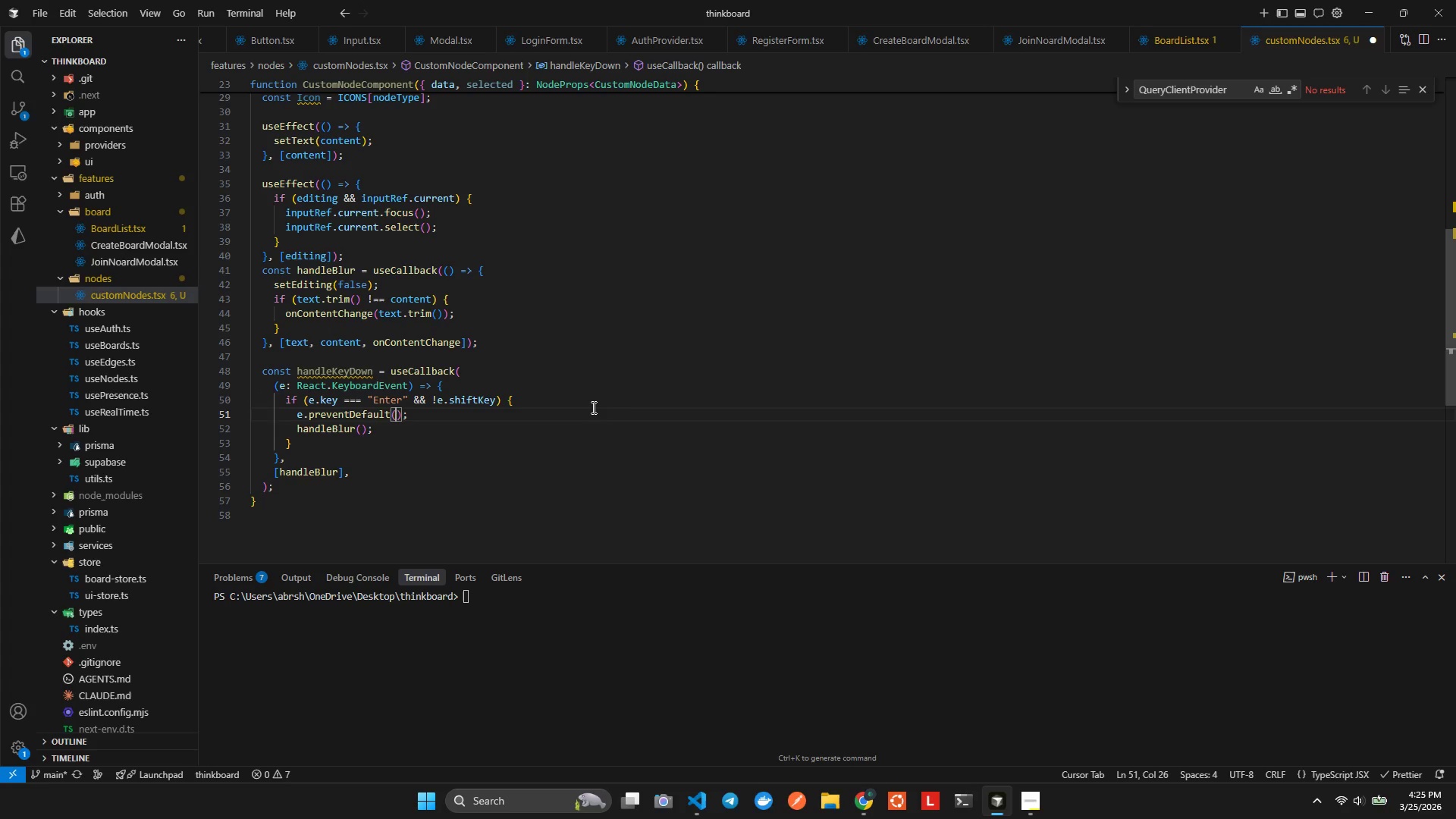 
key(ArrowLeft)
 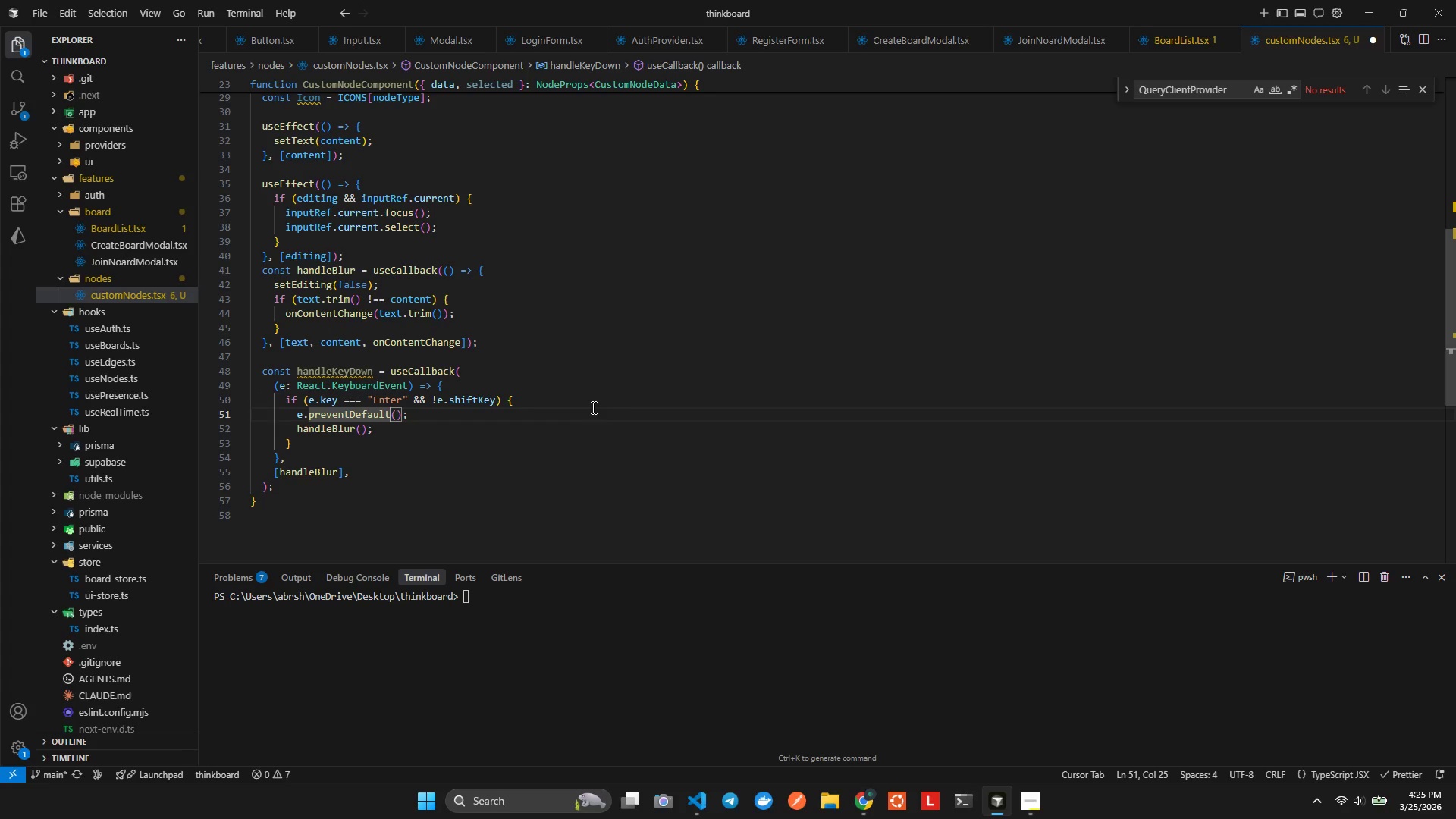 
key(ArrowDown)
 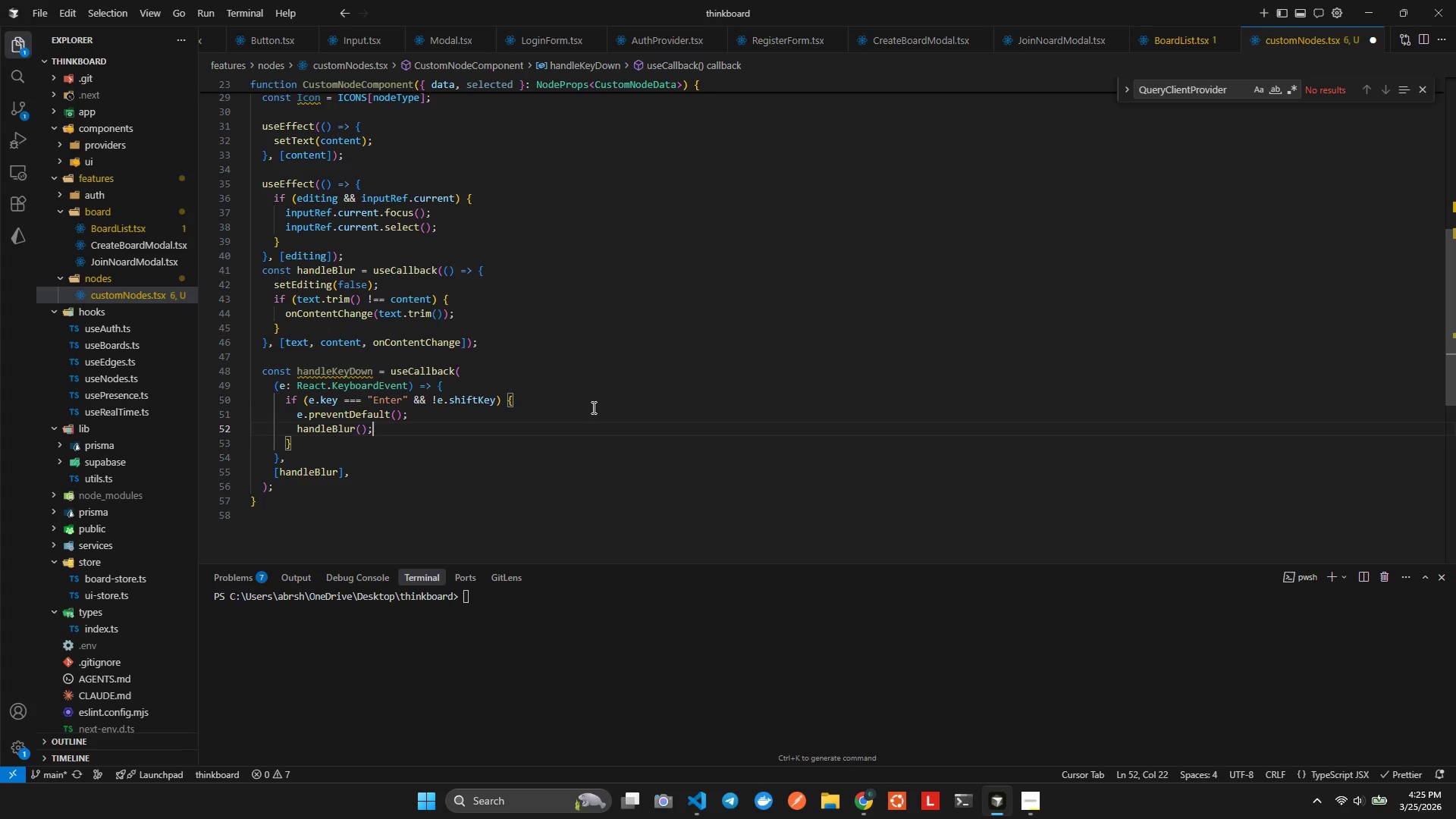 
key(ArrowLeft)
 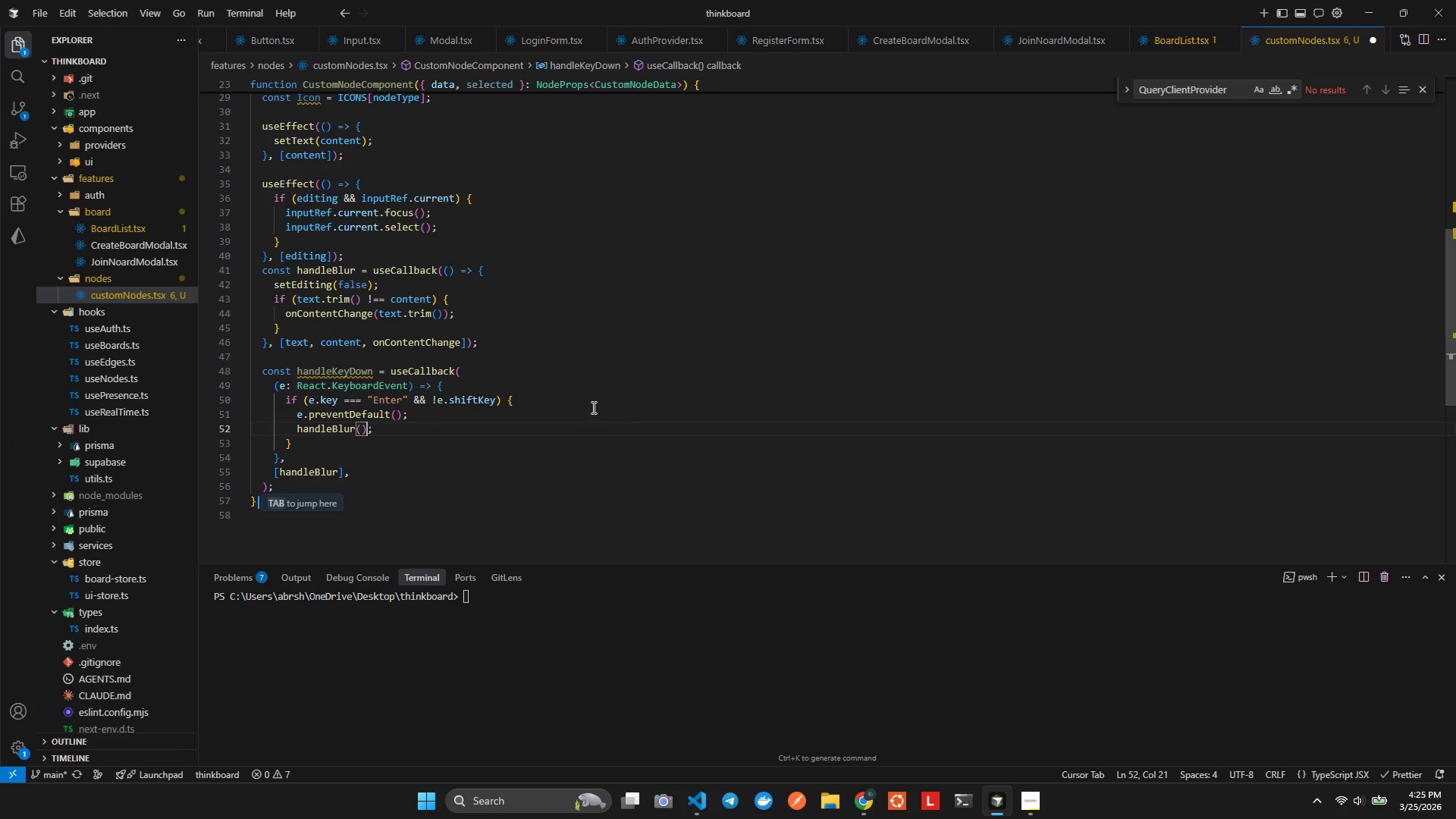 
key(ArrowLeft)
 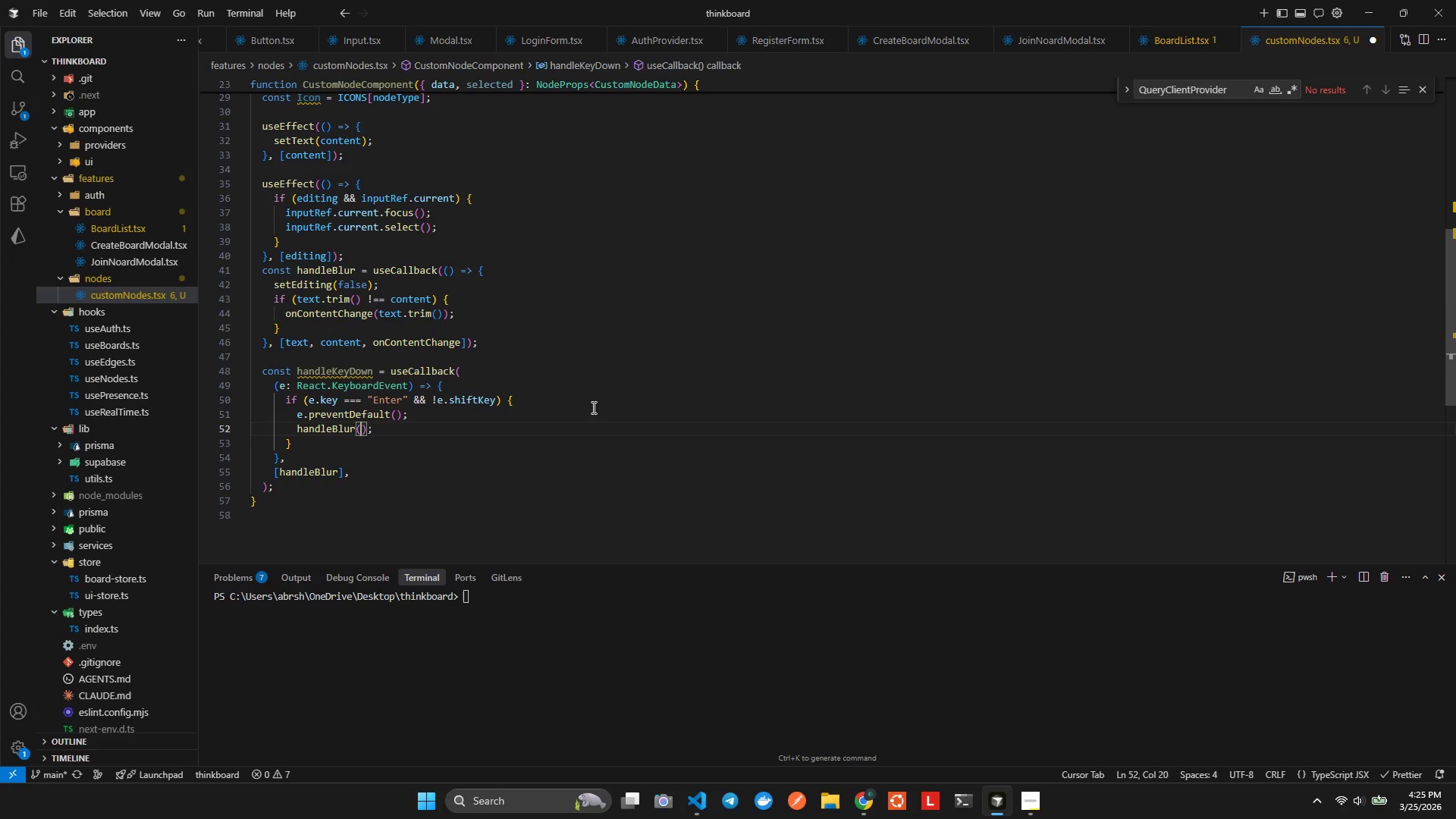 
key(ArrowLeft)
 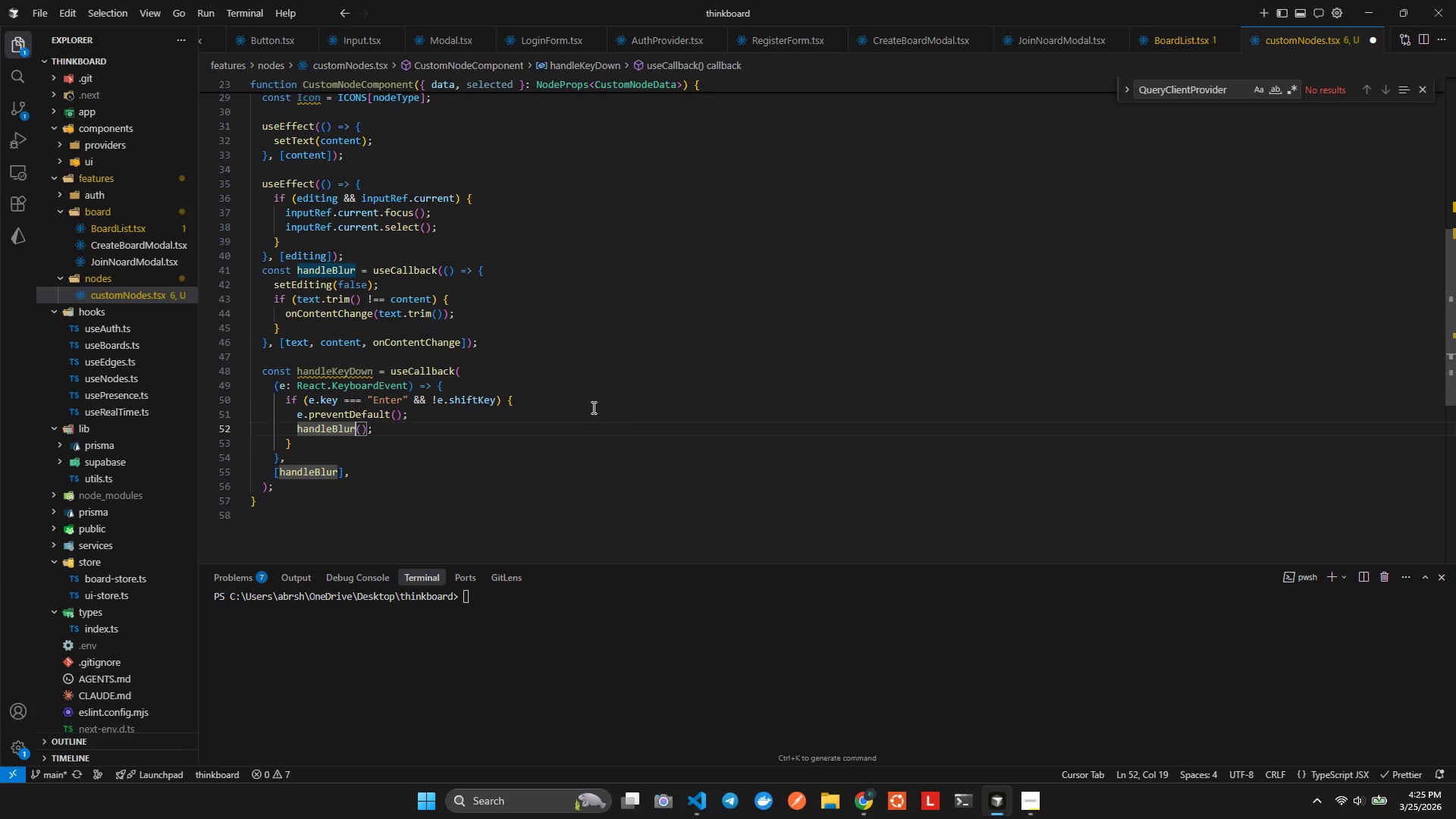 
key(ArrowLeft)
 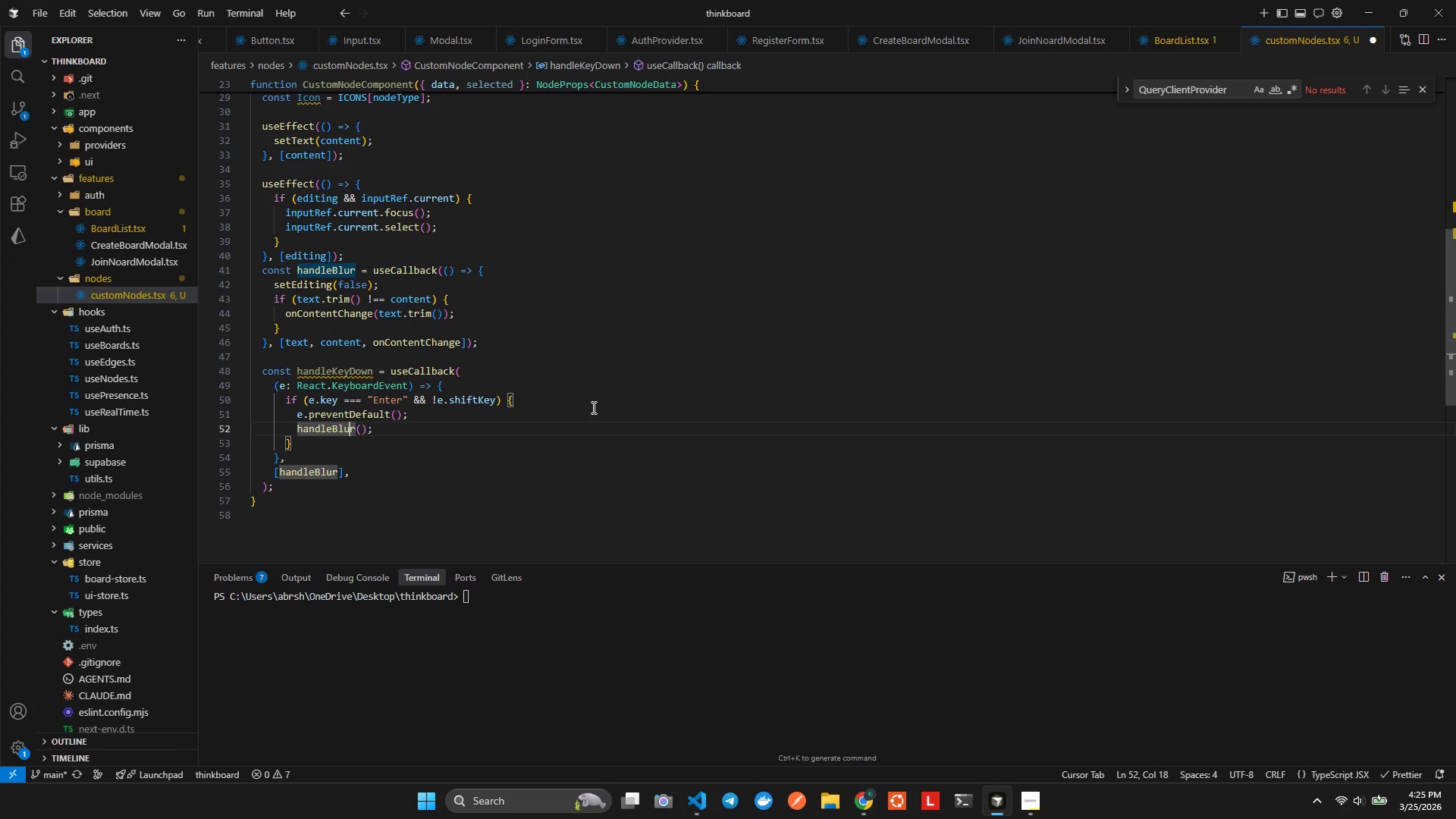 
key(ArrowDown)
 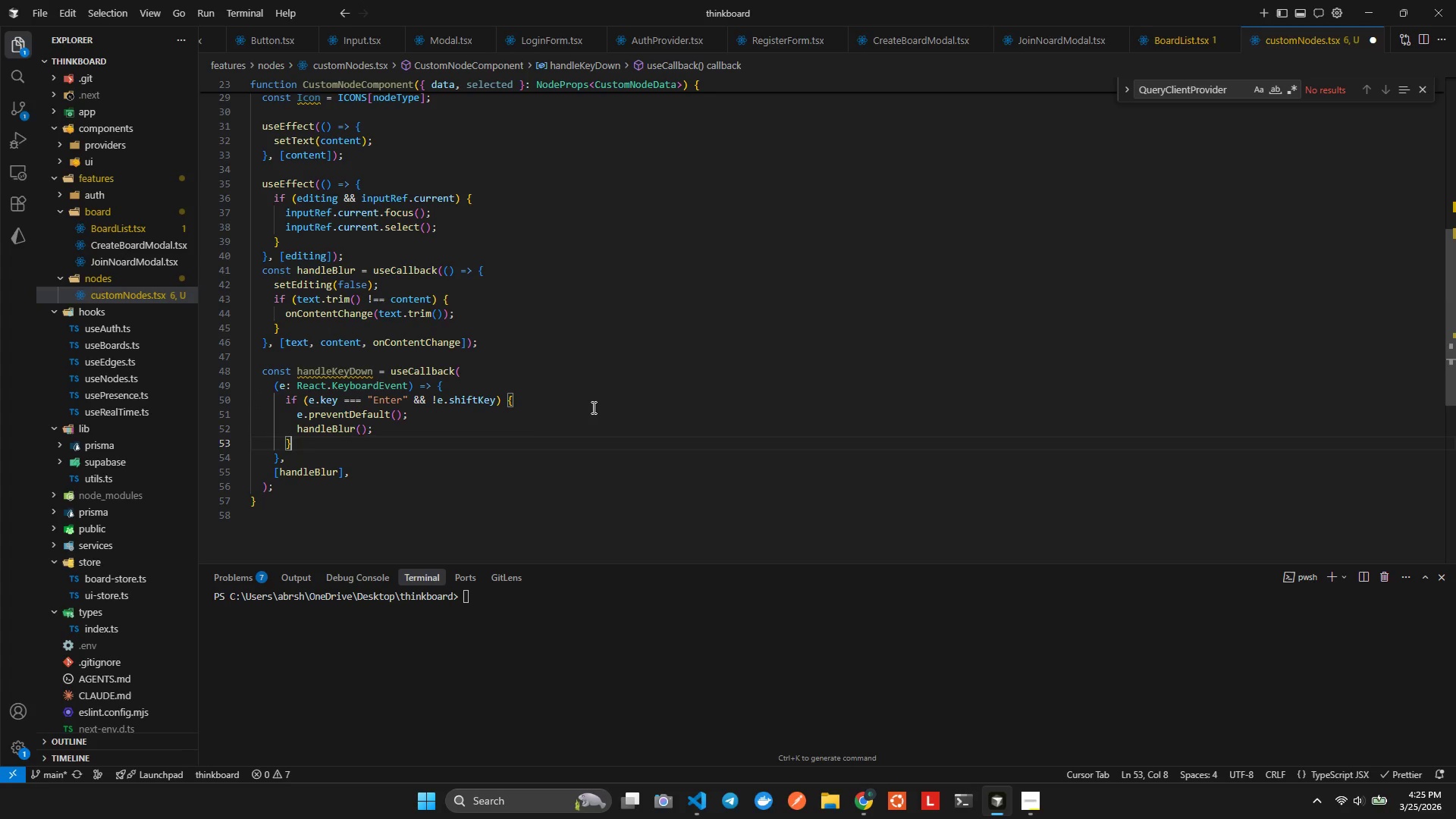 
key(ArrowDown)
 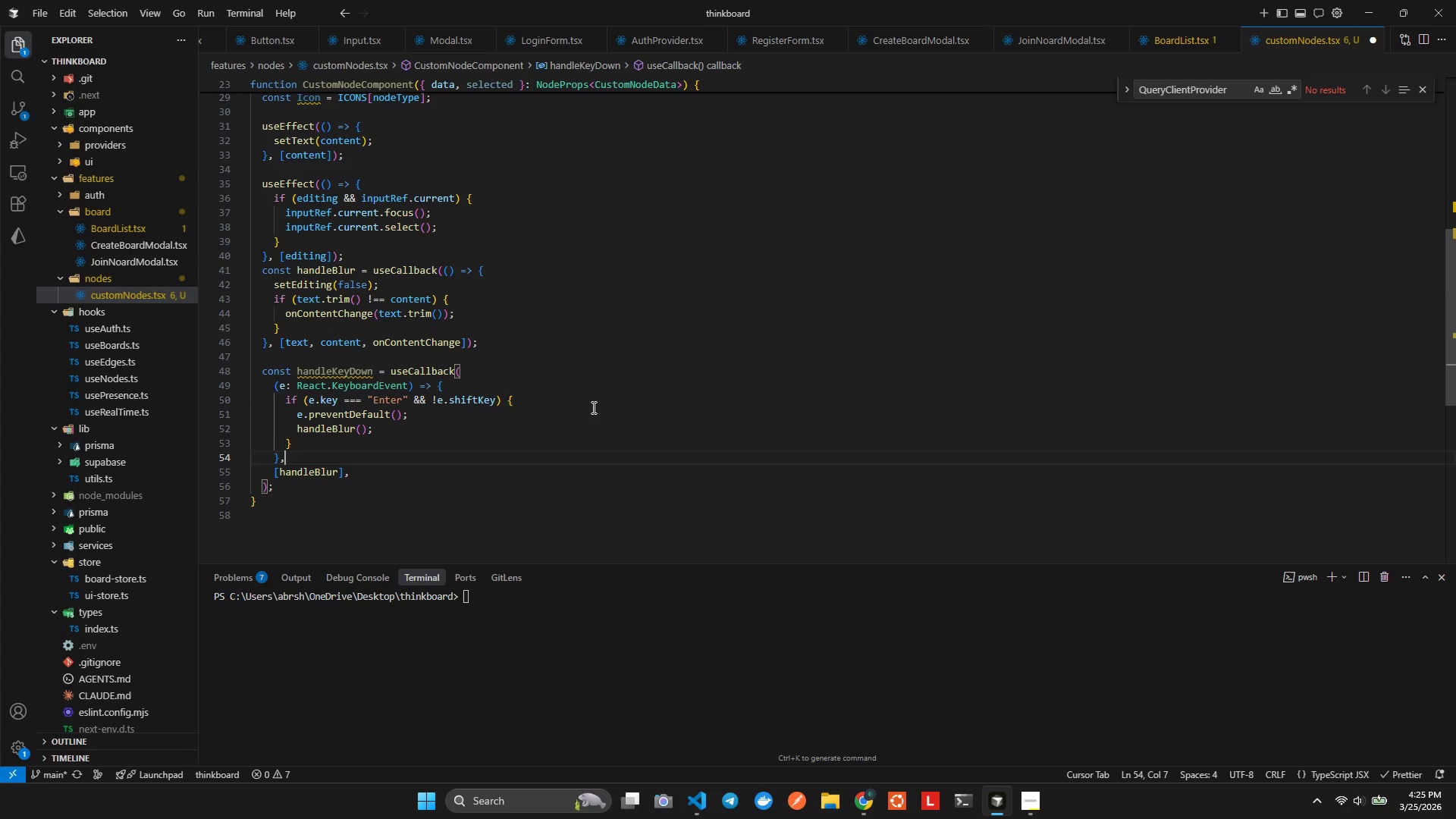 
key(ArrowDown)
 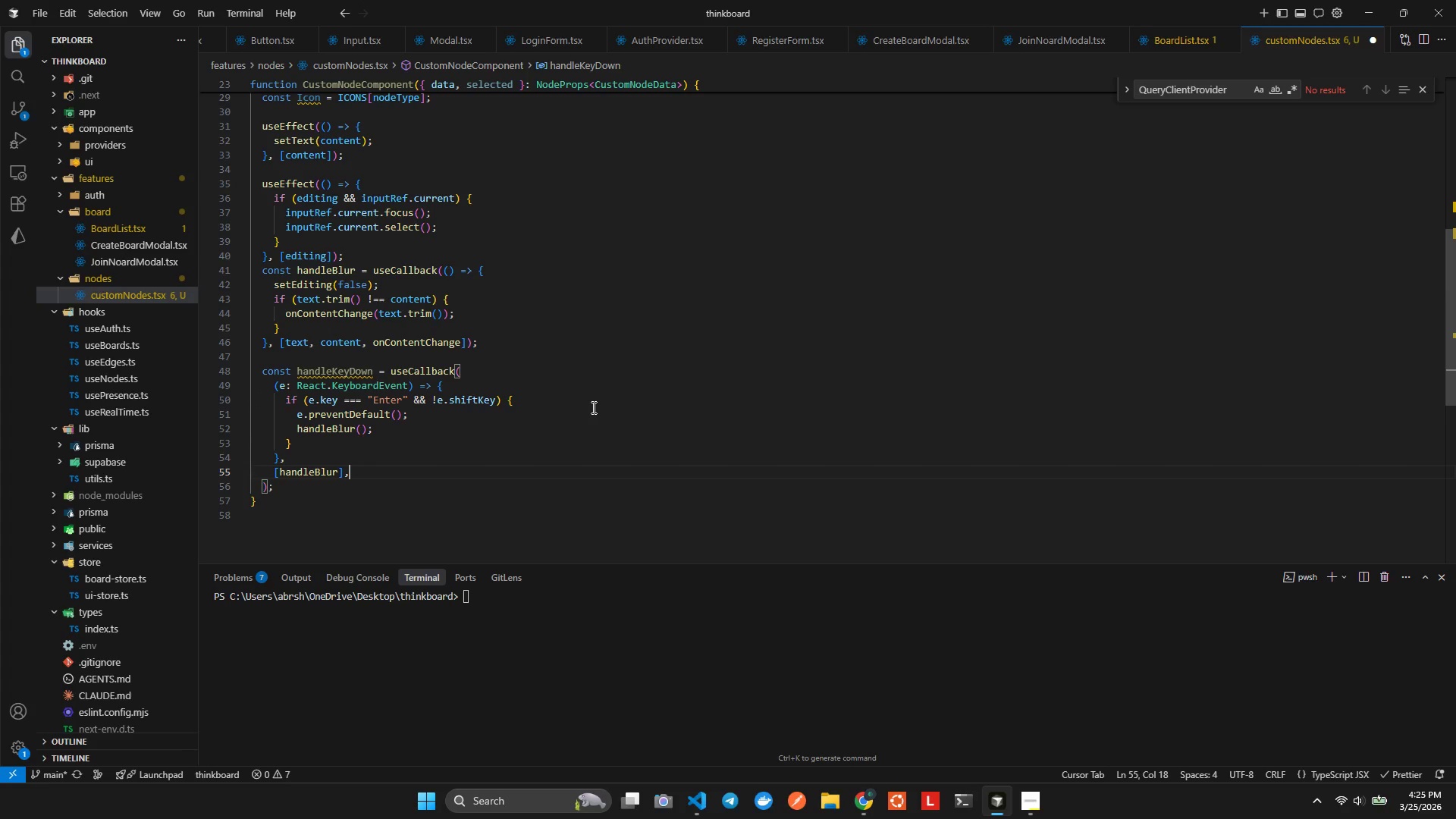 
key(Alt+AltLeft)
 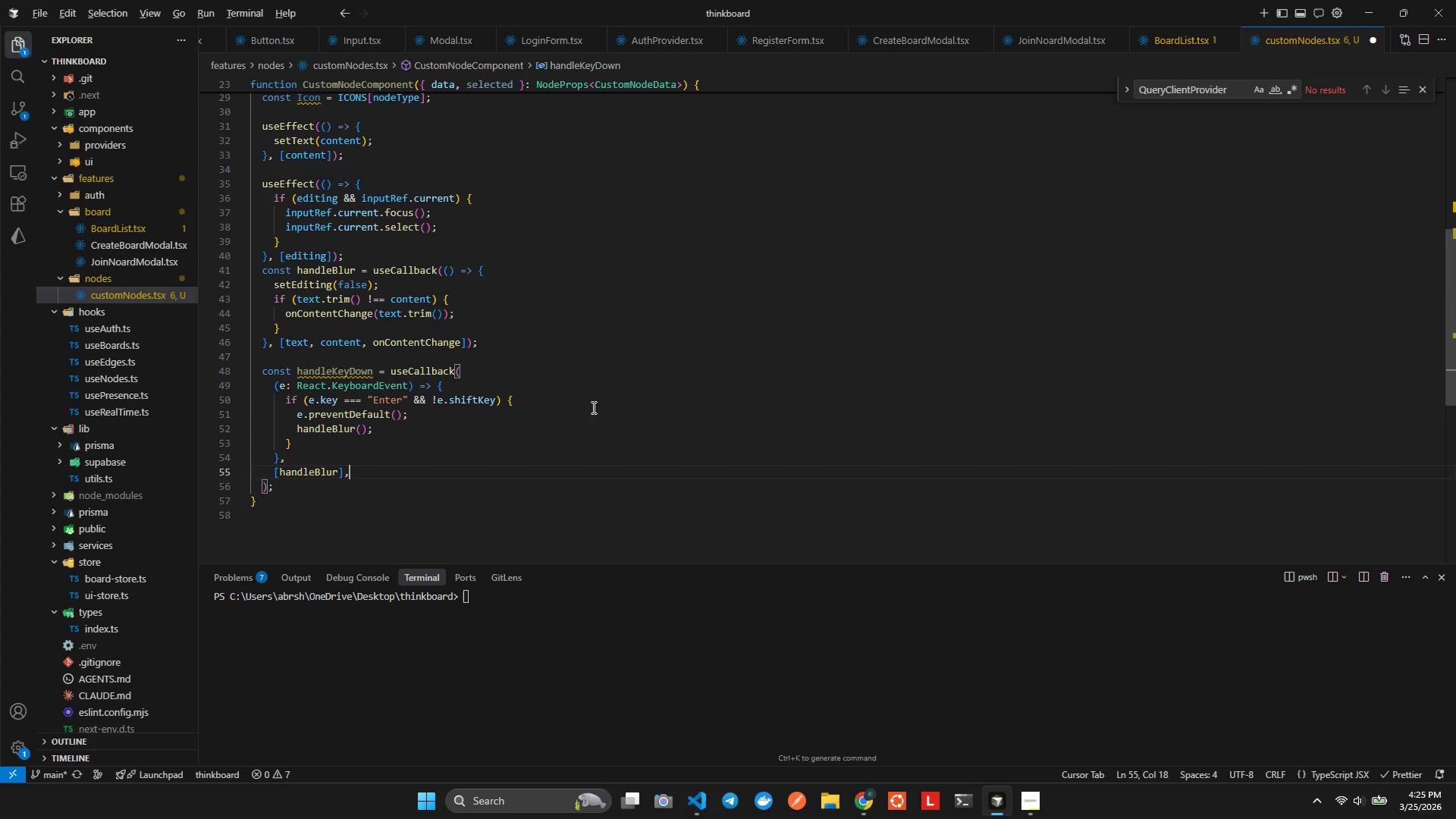 
key(Alt+Shift+ShiftLeft)
 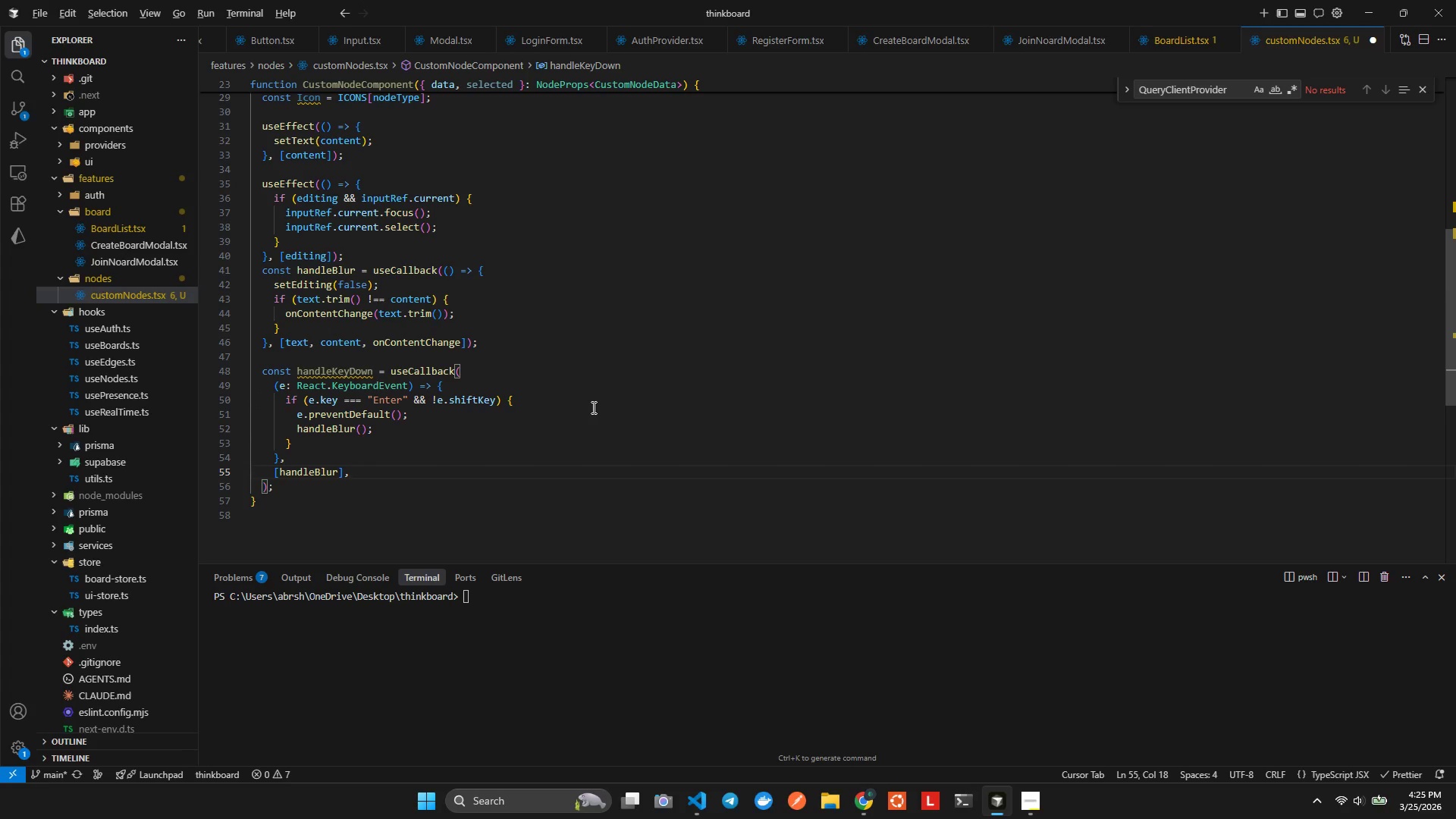 
key(Alt+Shift+F)
 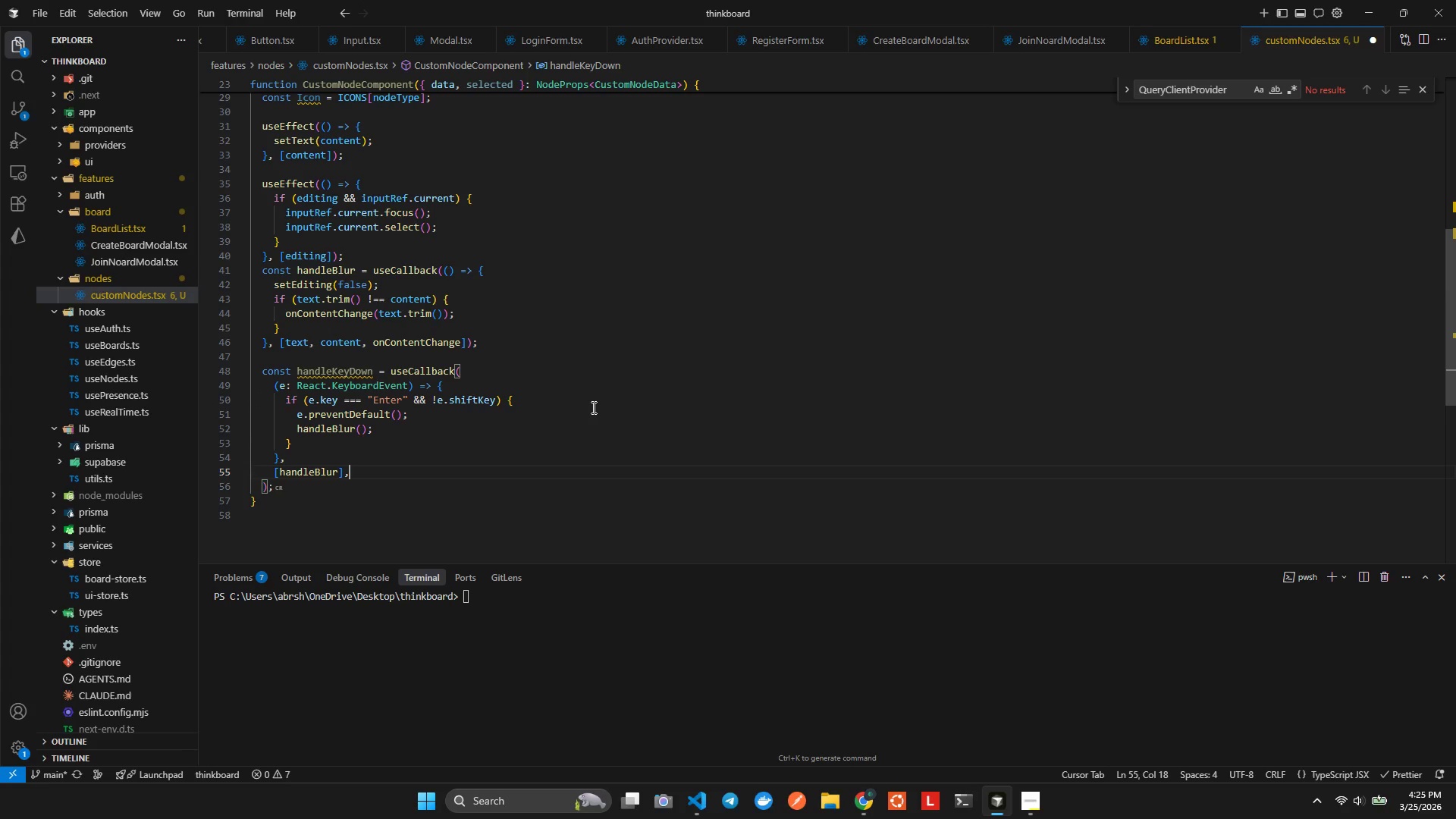 
key(ArrowUp)
 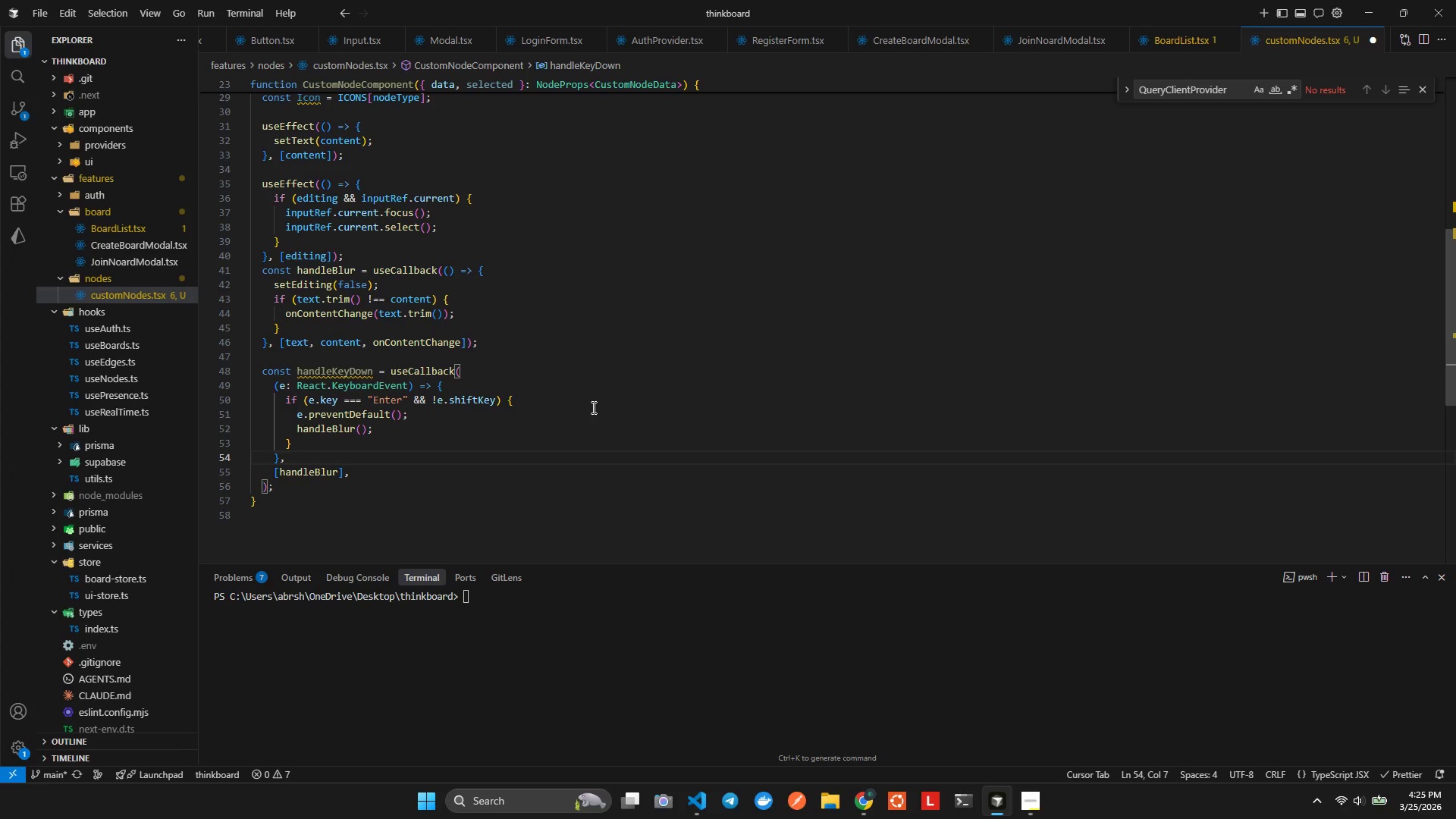 
key(Enter)
 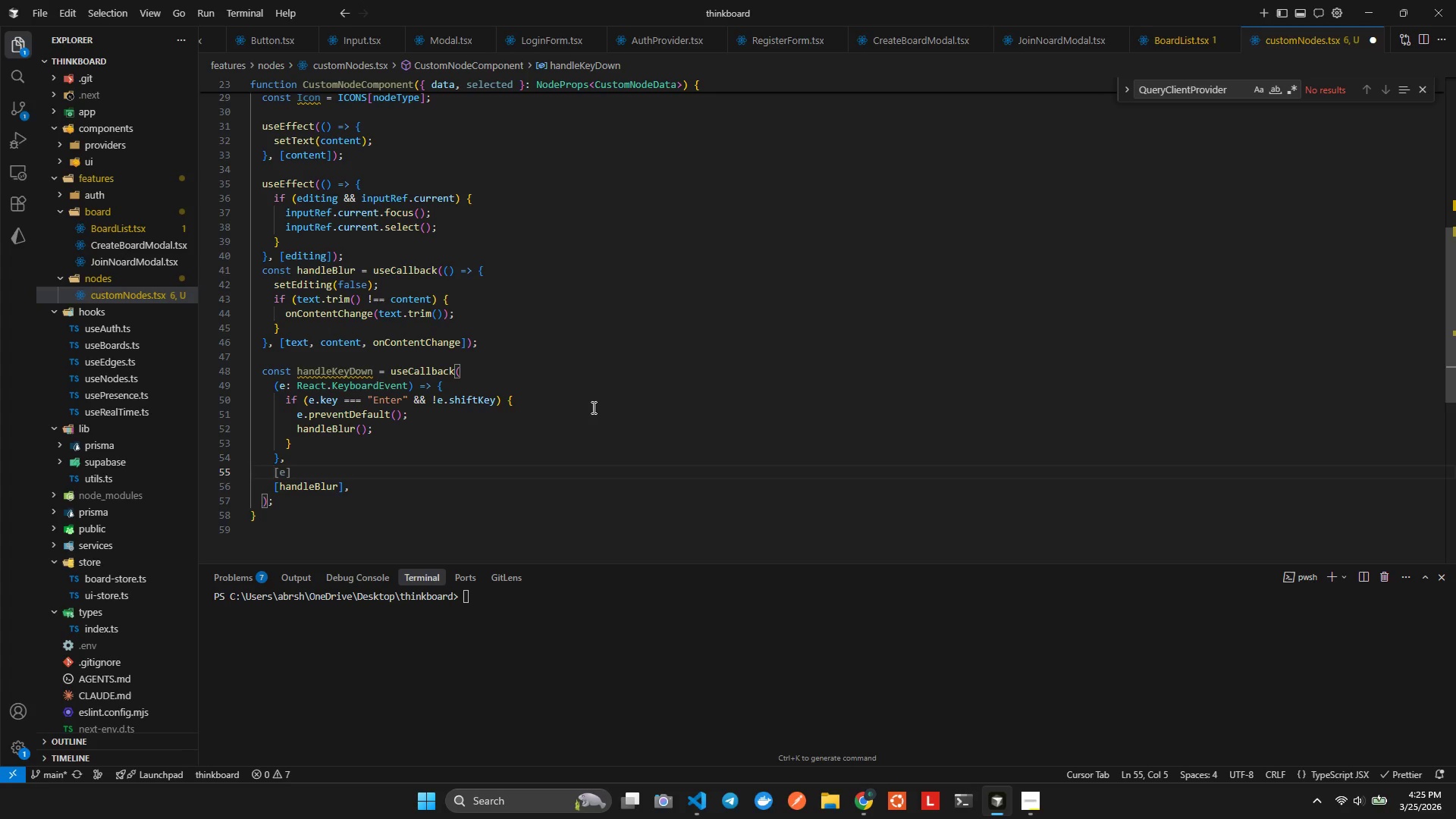 
type(if()
key(Tab)
 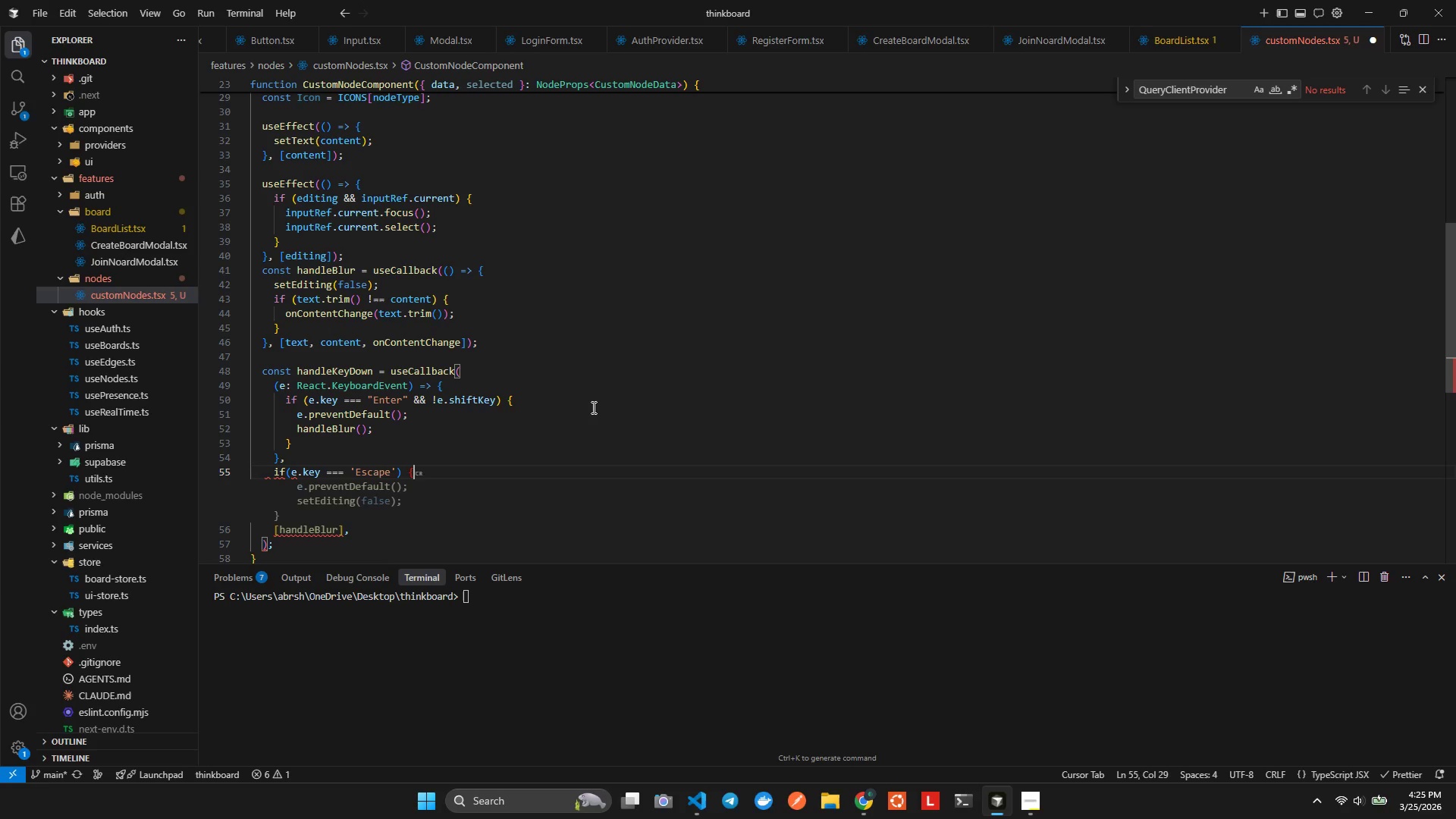 
hold_key(key=ShiftLeft, duration=0.38)
 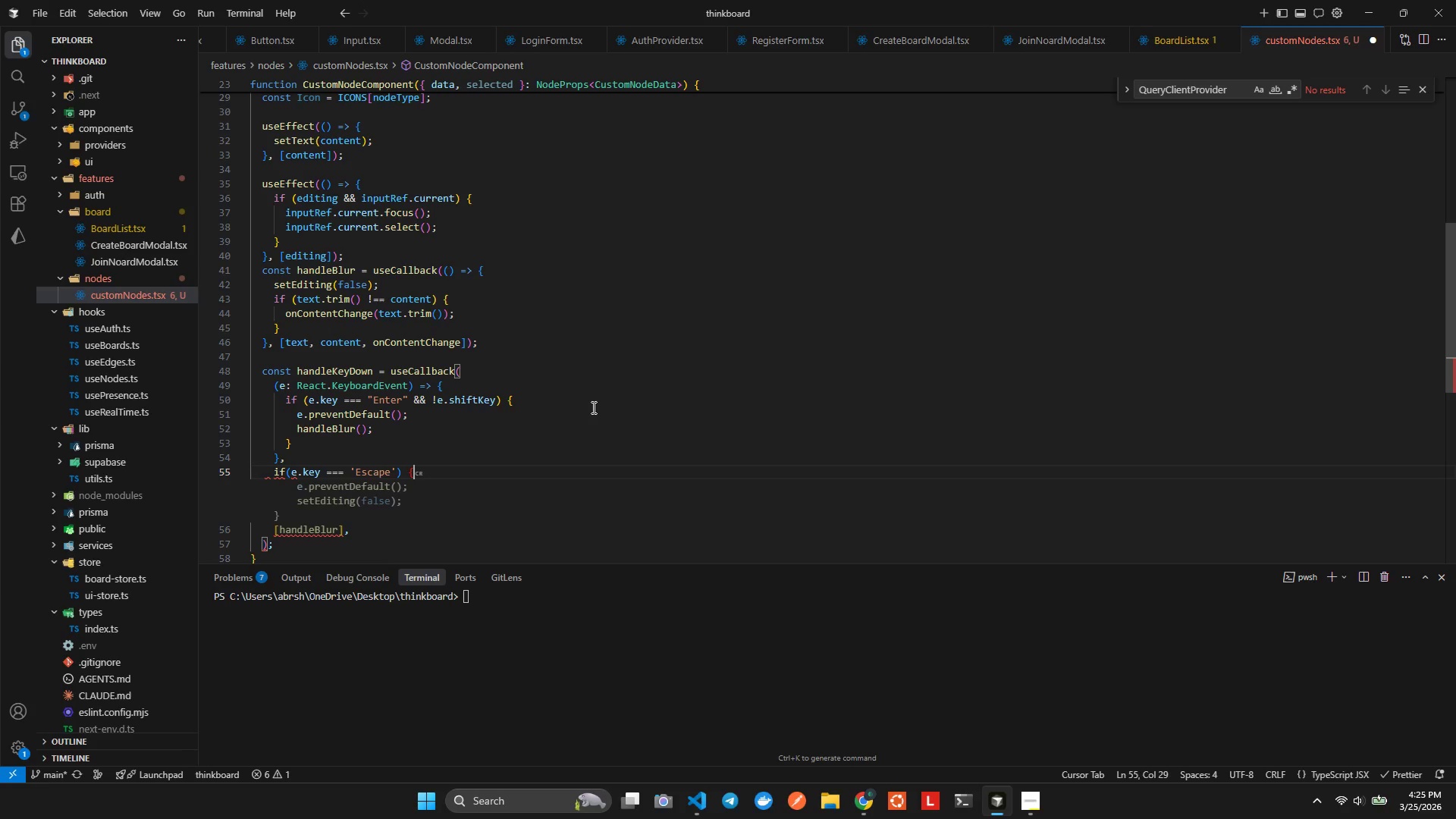 
wait(8.23)
 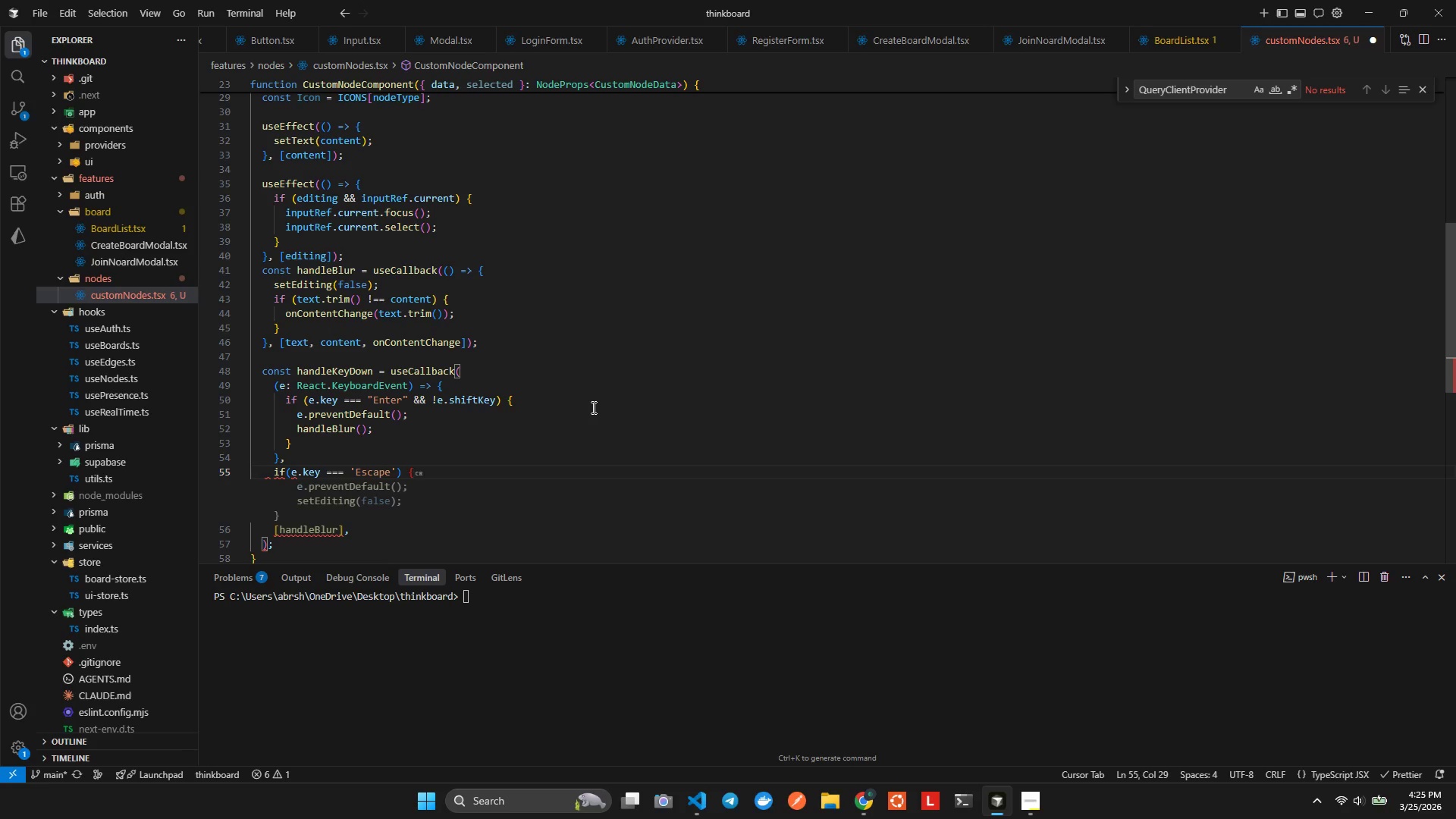 
key(Shift+BracketLeft)
 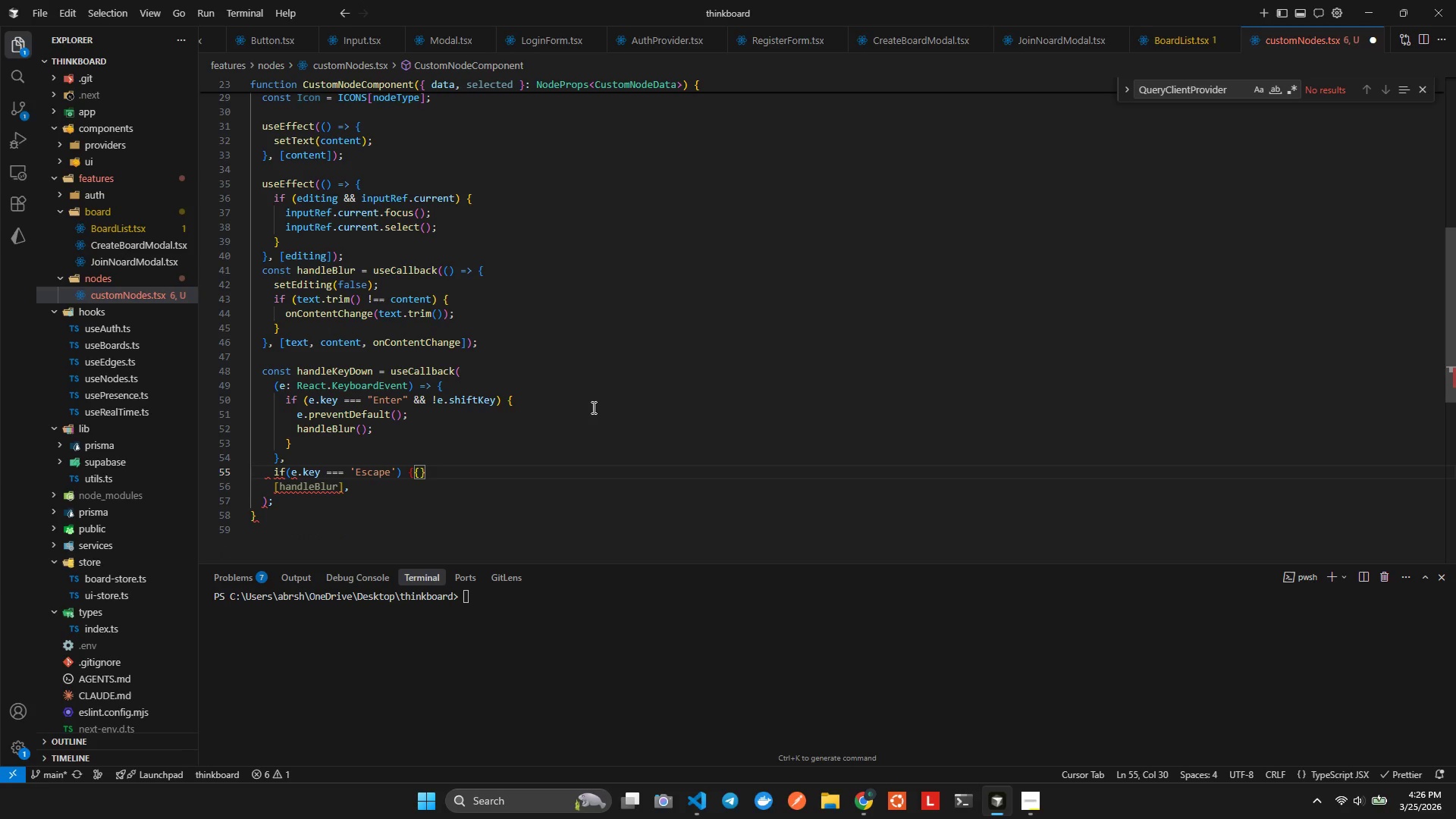 
key(Backspace)
 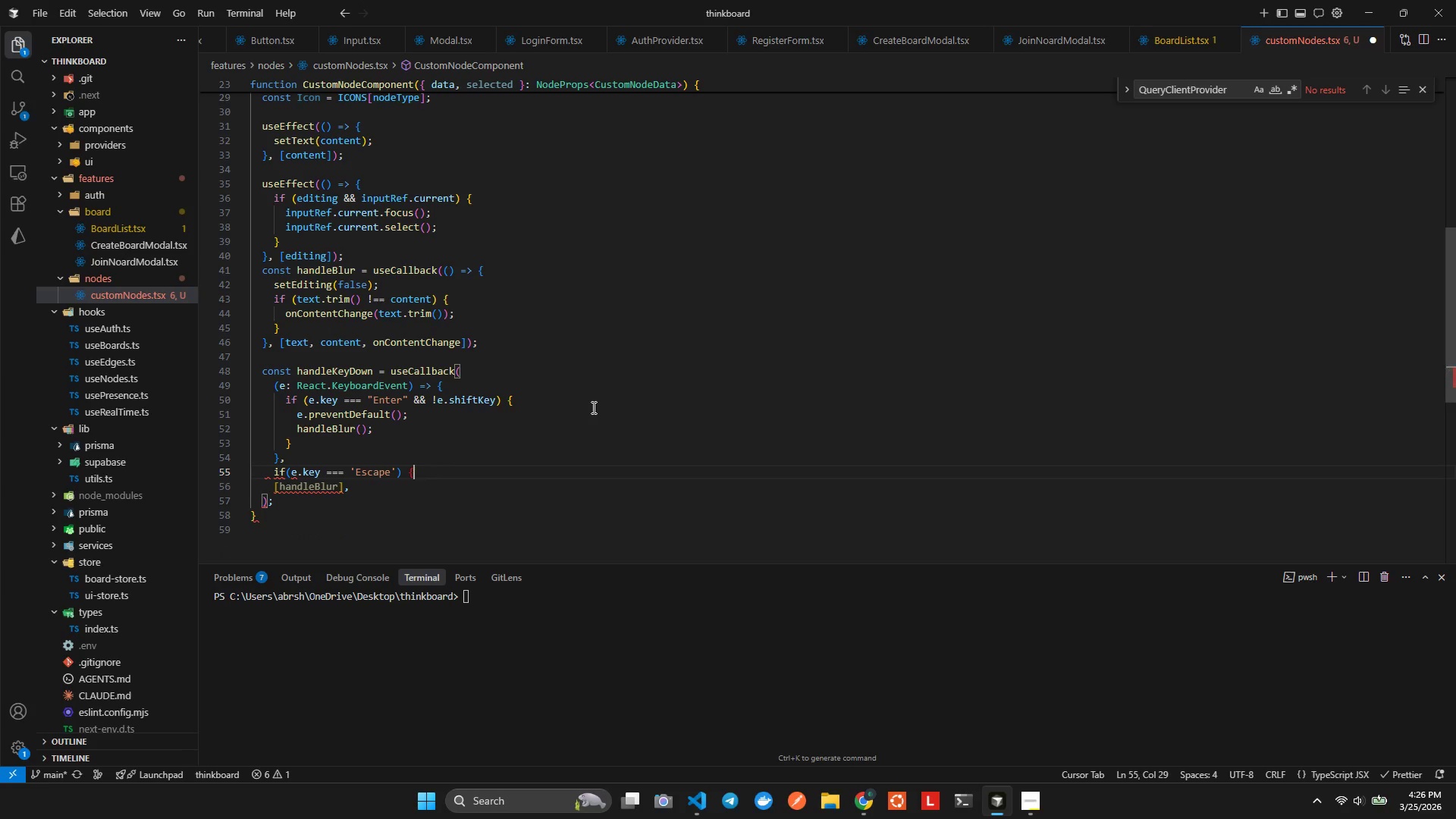 
key(Backspace)
 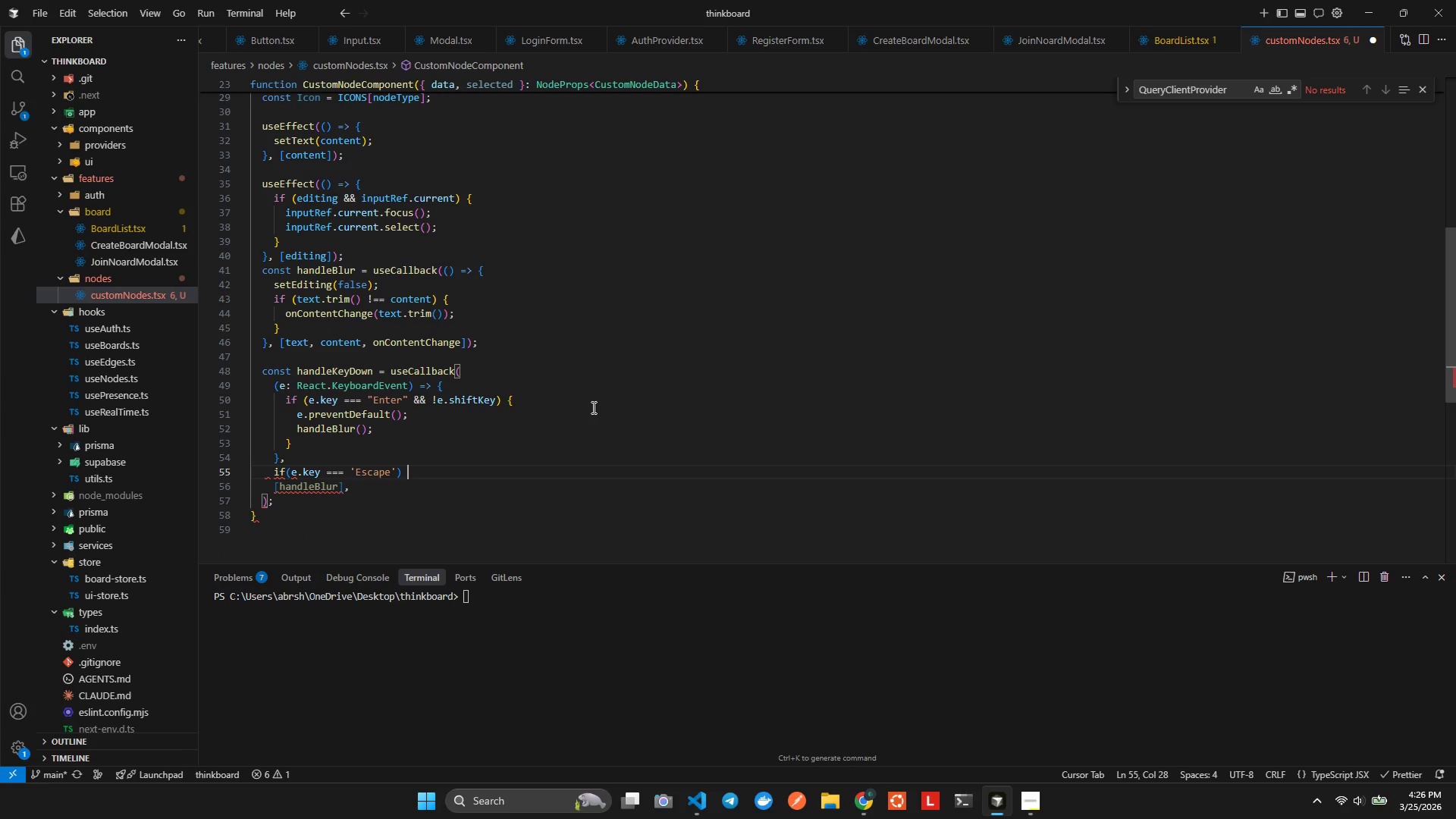 
key(Shift+BracketLeft)
 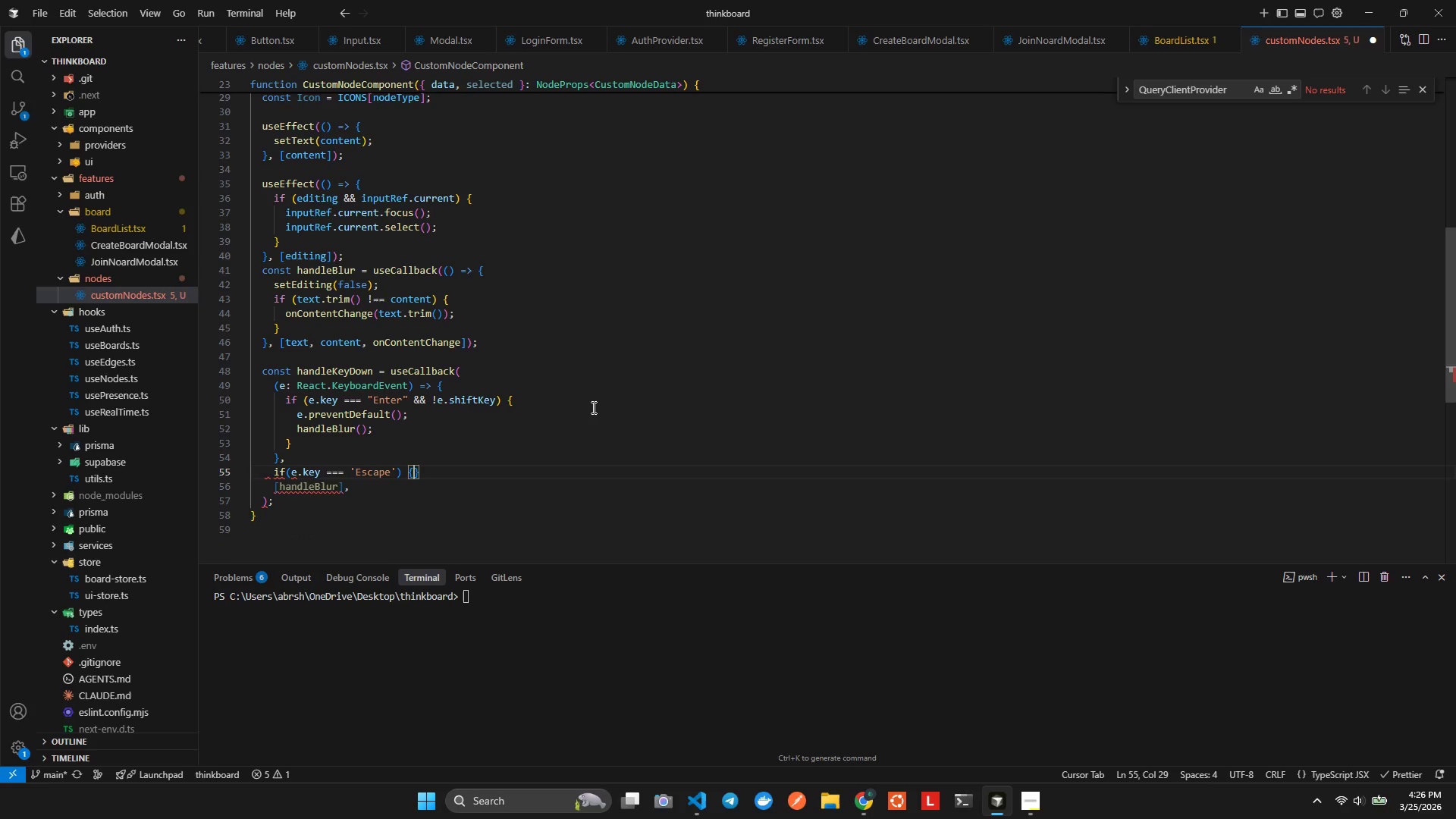 
key(Enter)
 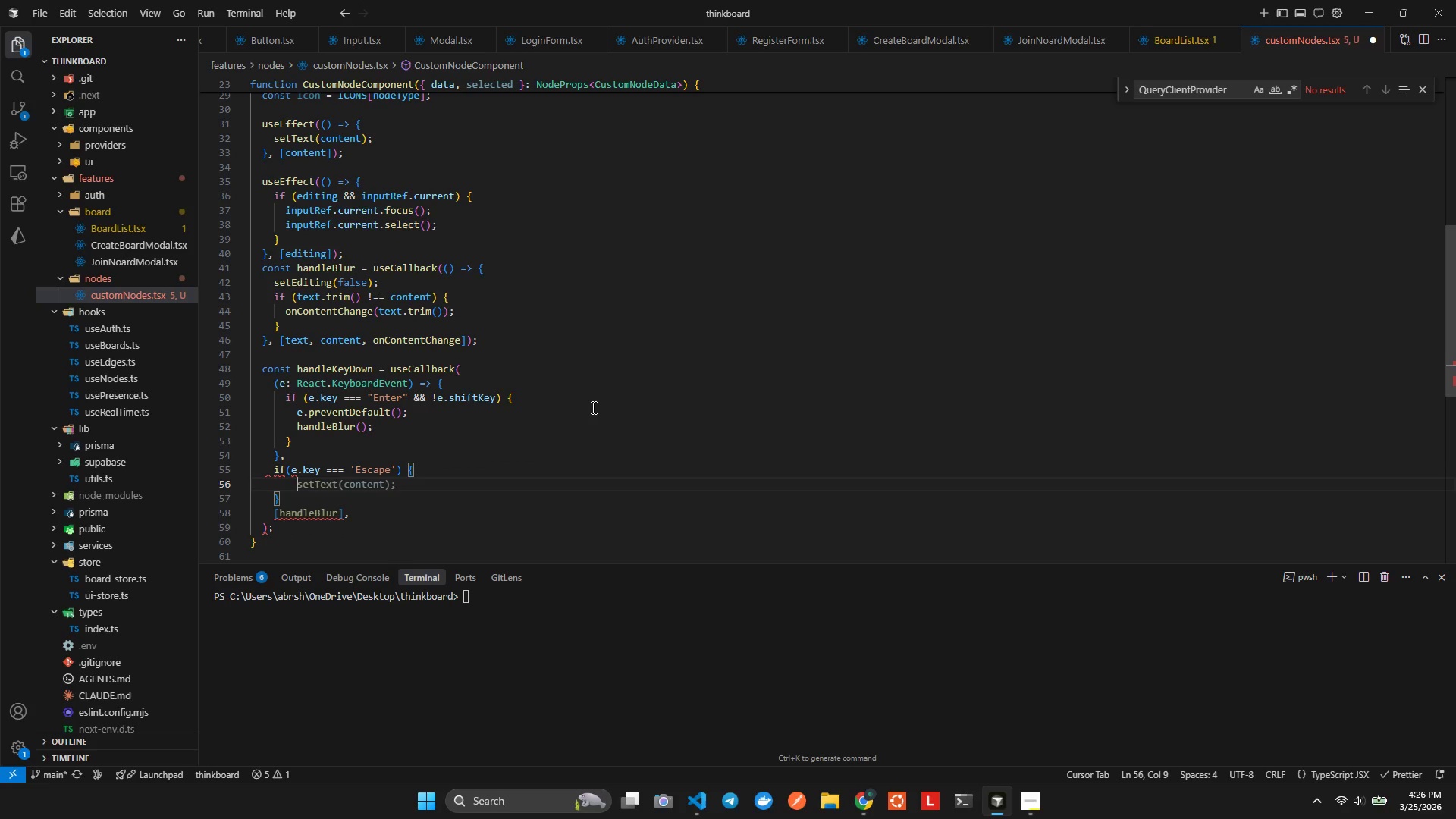 
key(Tab)
 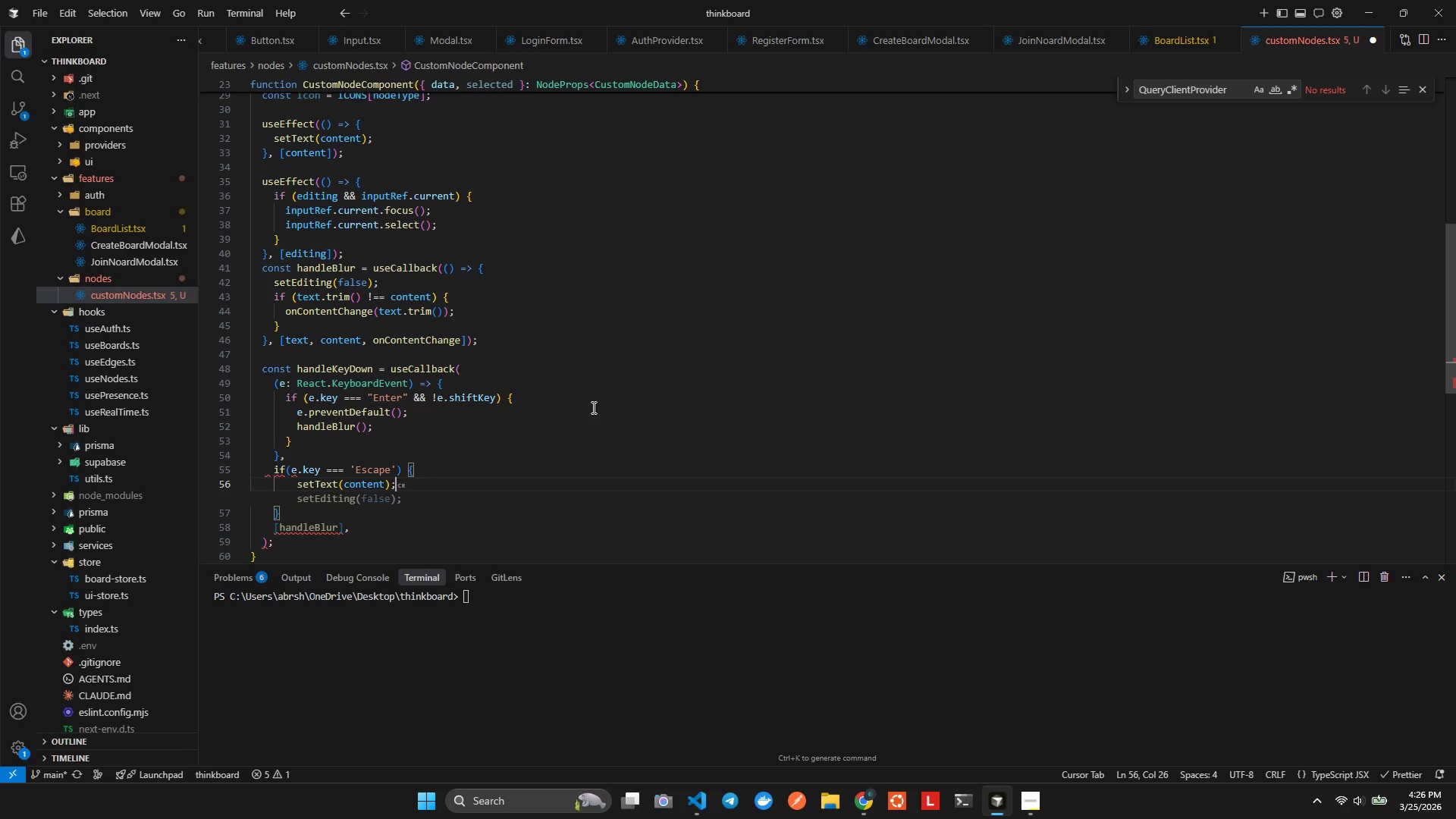 
key(Tab)
 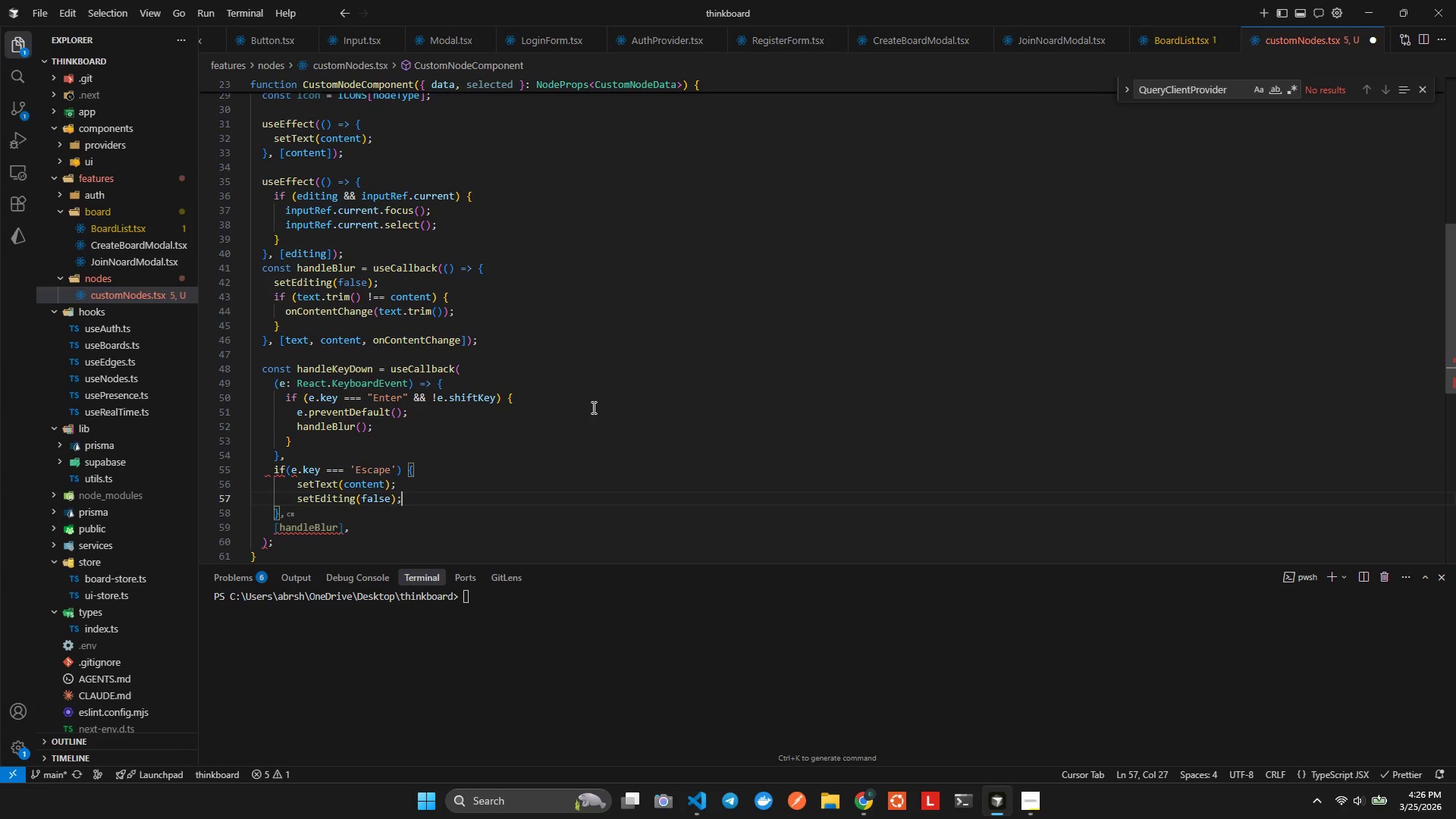 
key(Alt+Shift+F)
 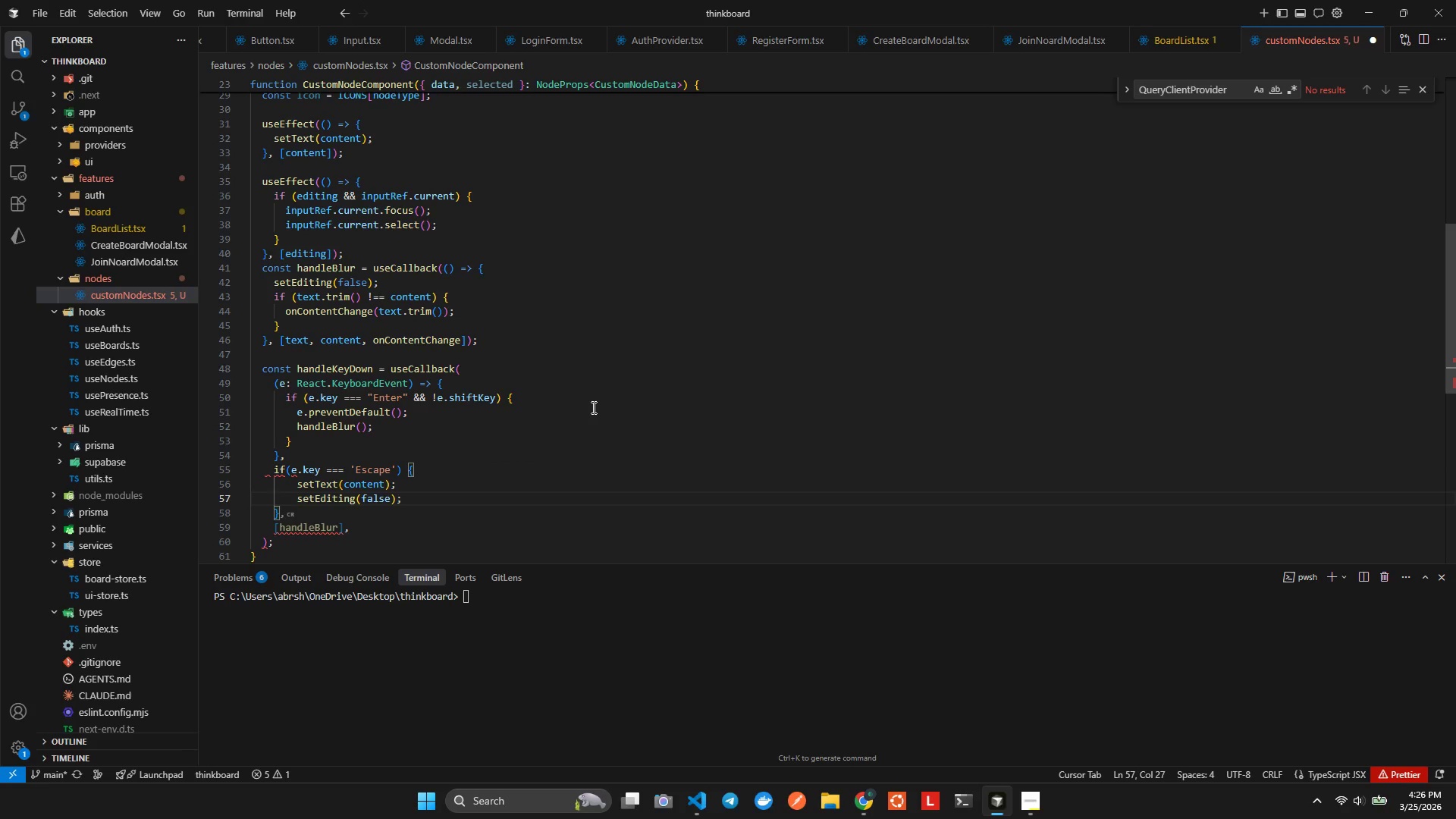 
key(ArrowDown)
 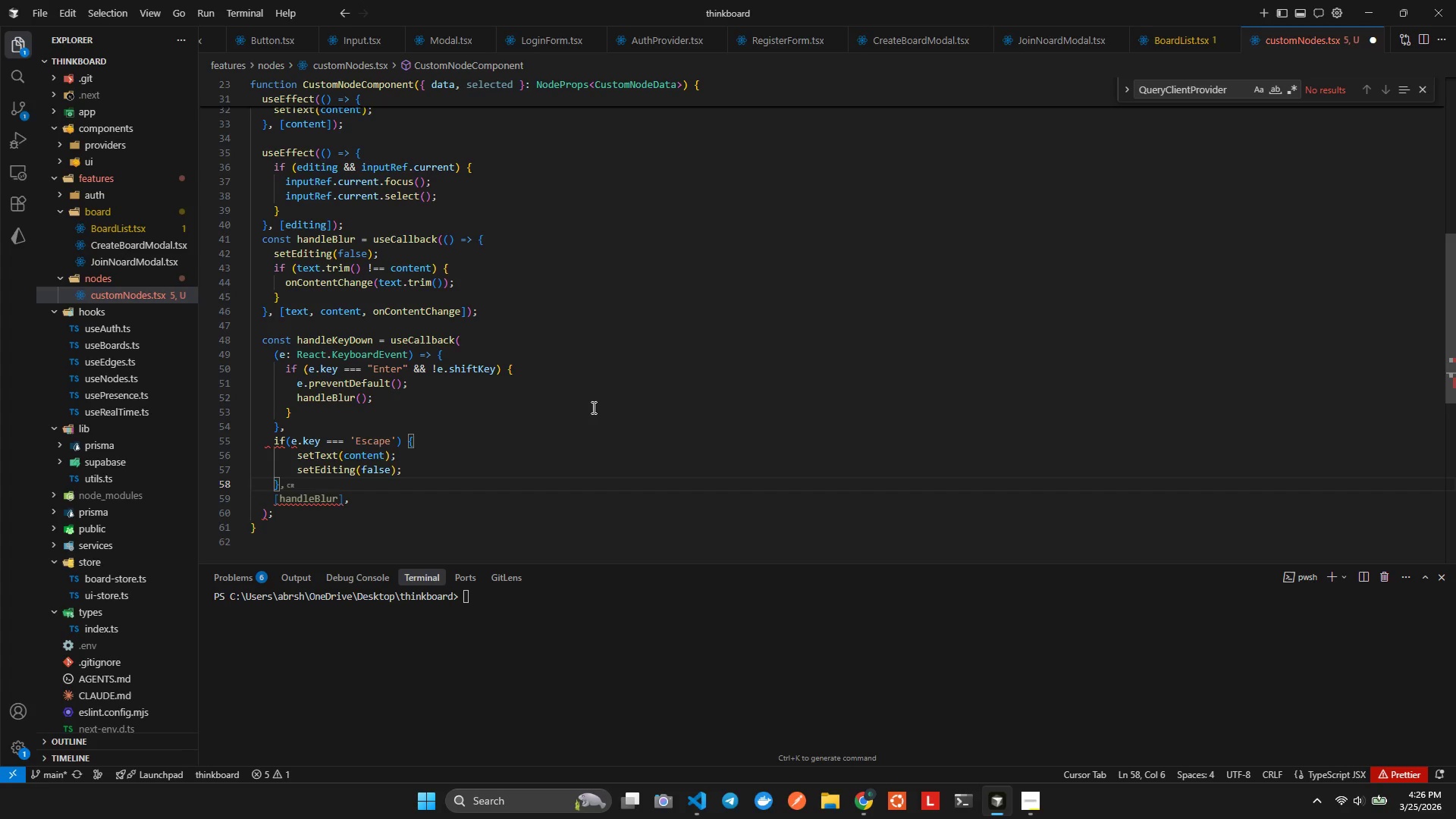 
key(Comma)
 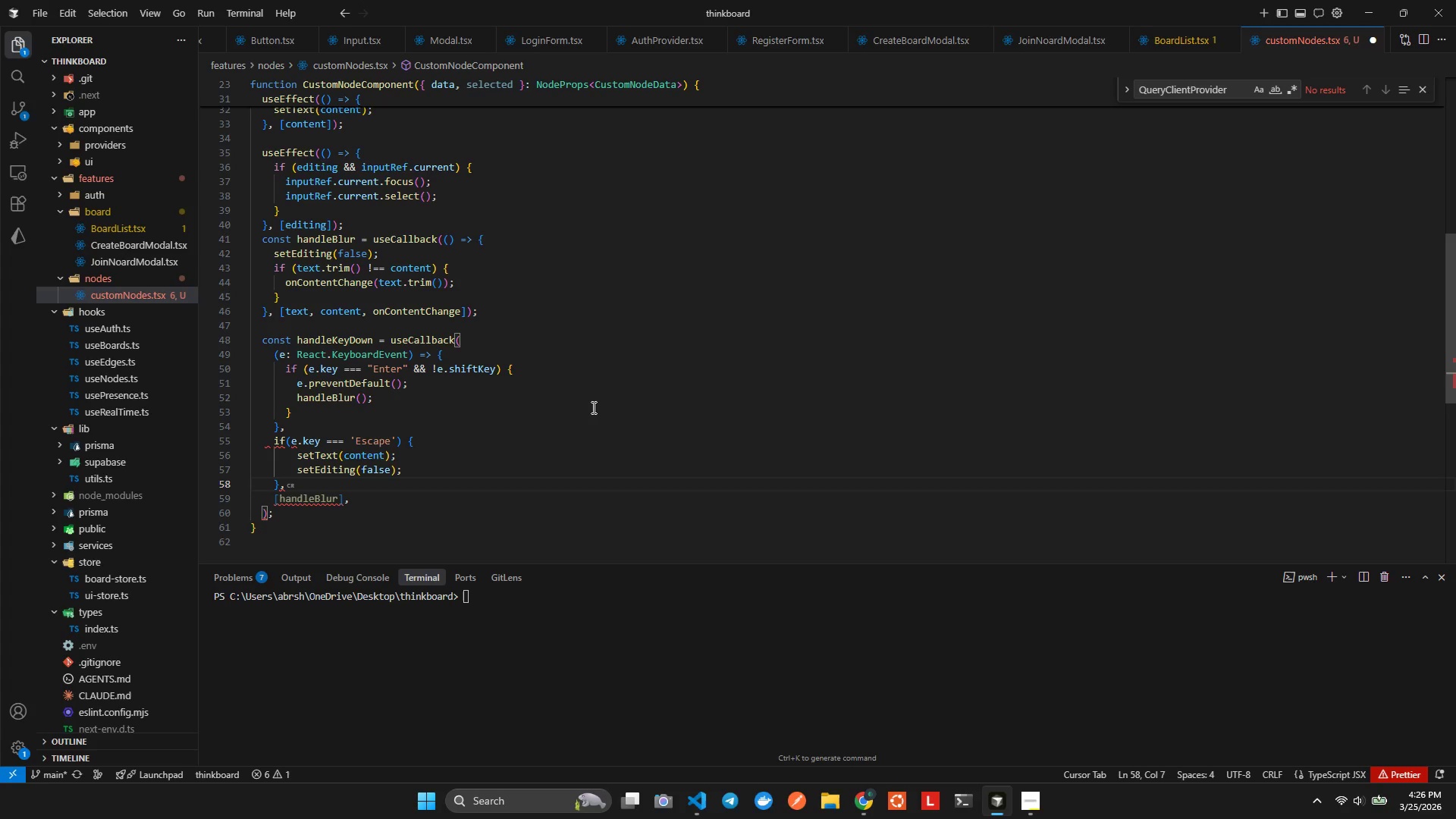 
key(Backspace)
 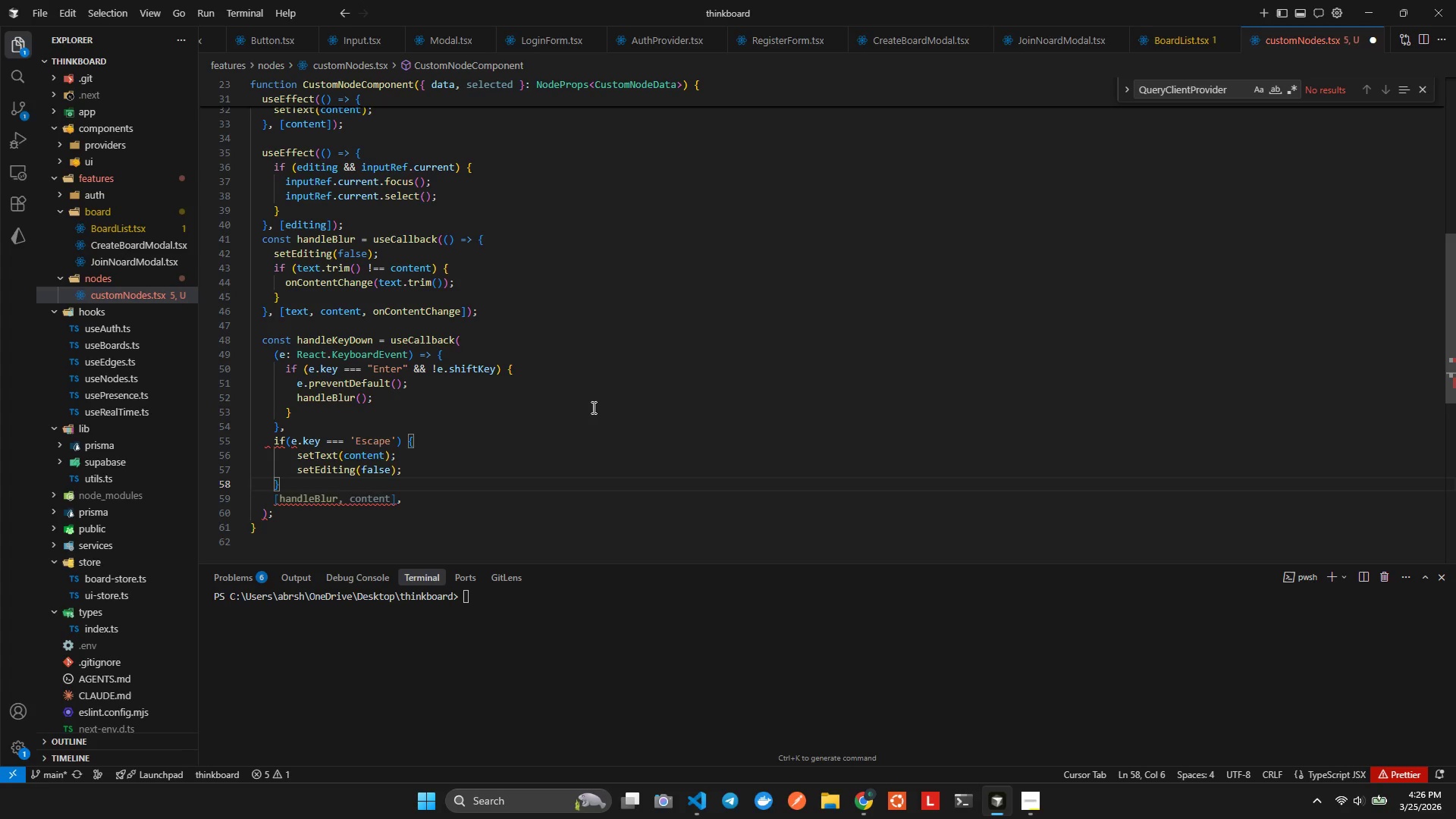 
key(ArrowUp)
 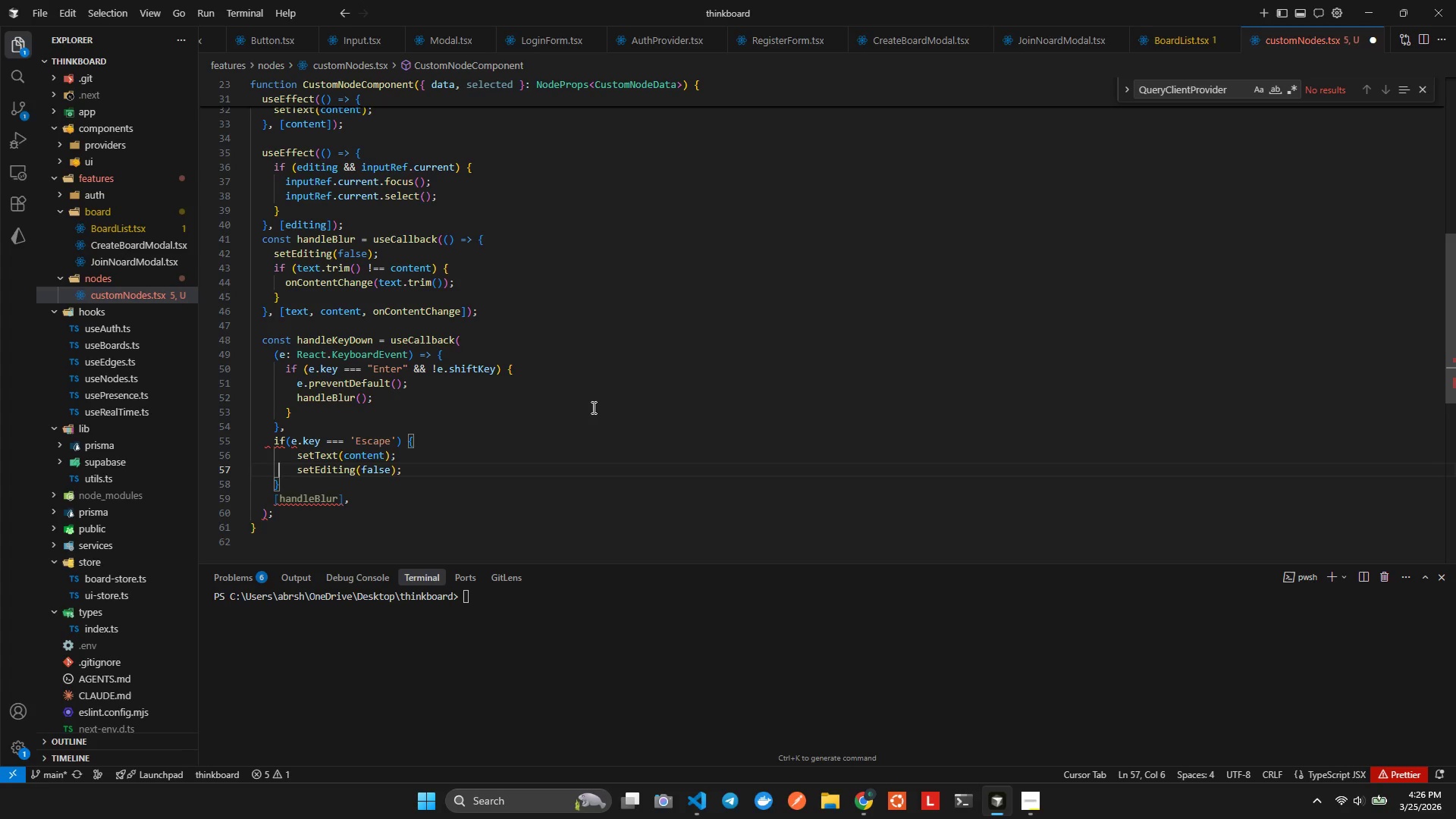 
key(ArrowUp)
 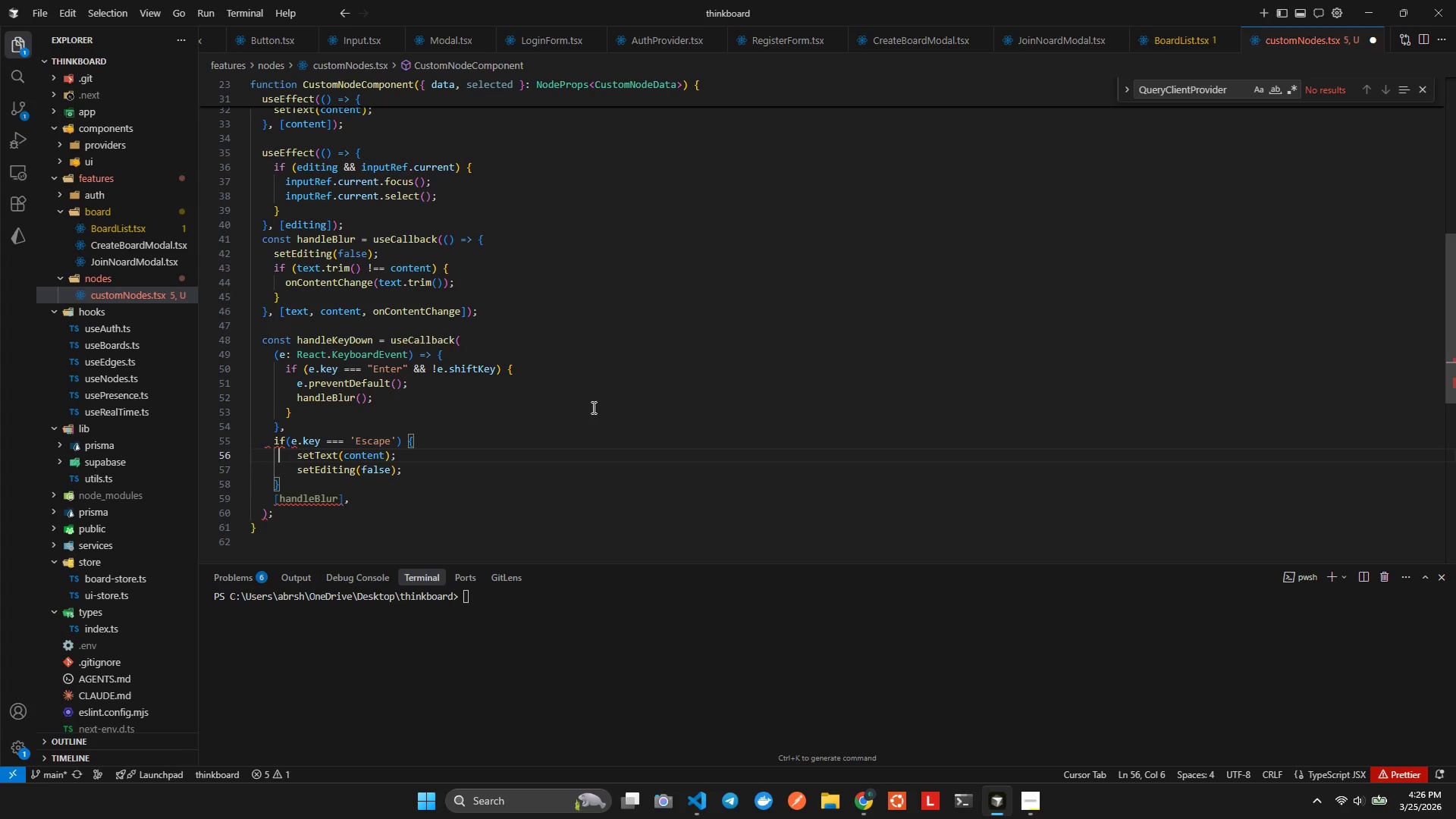 
key(ArrowUp)
 